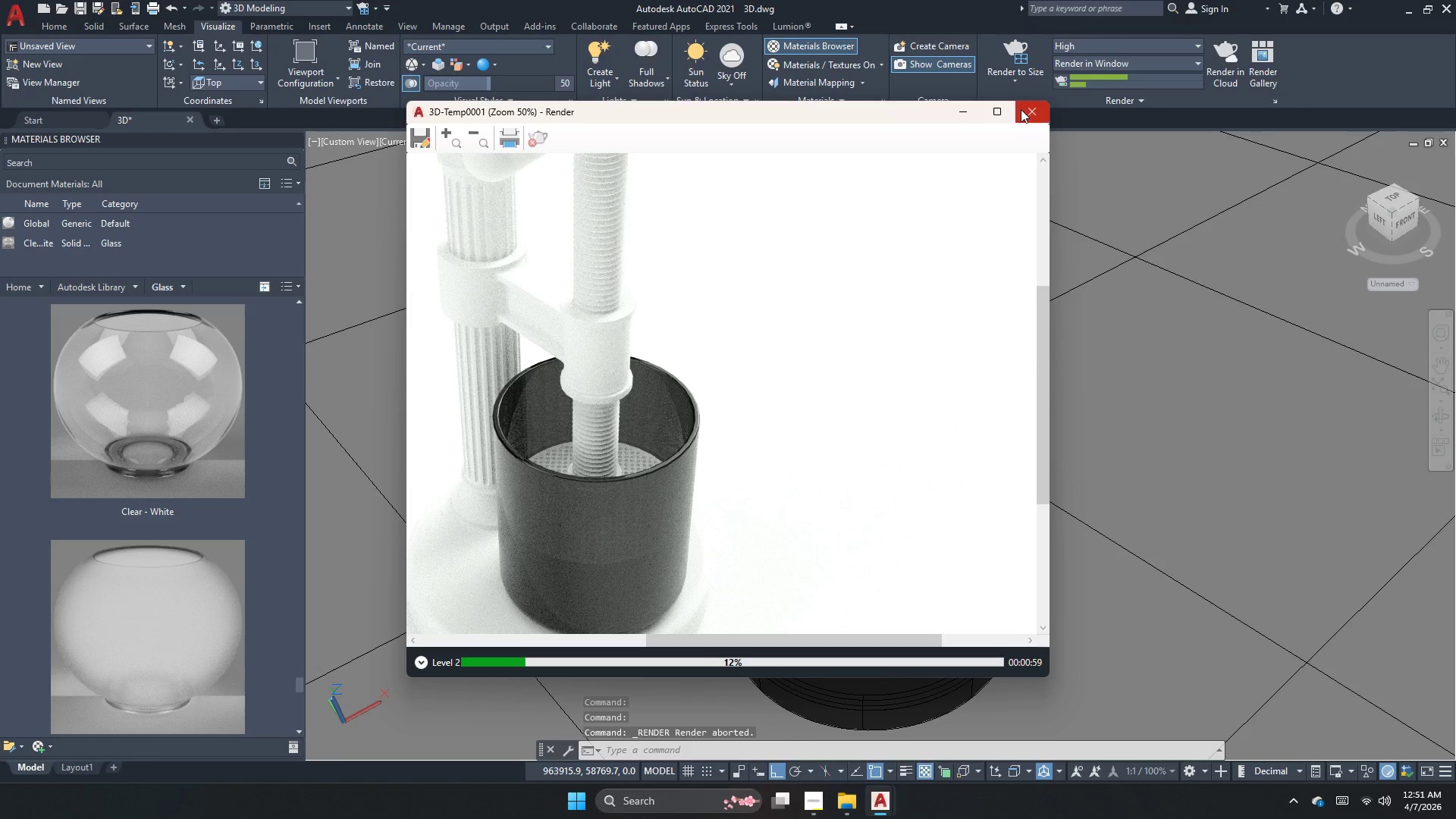 
left_click([1021, 109])
 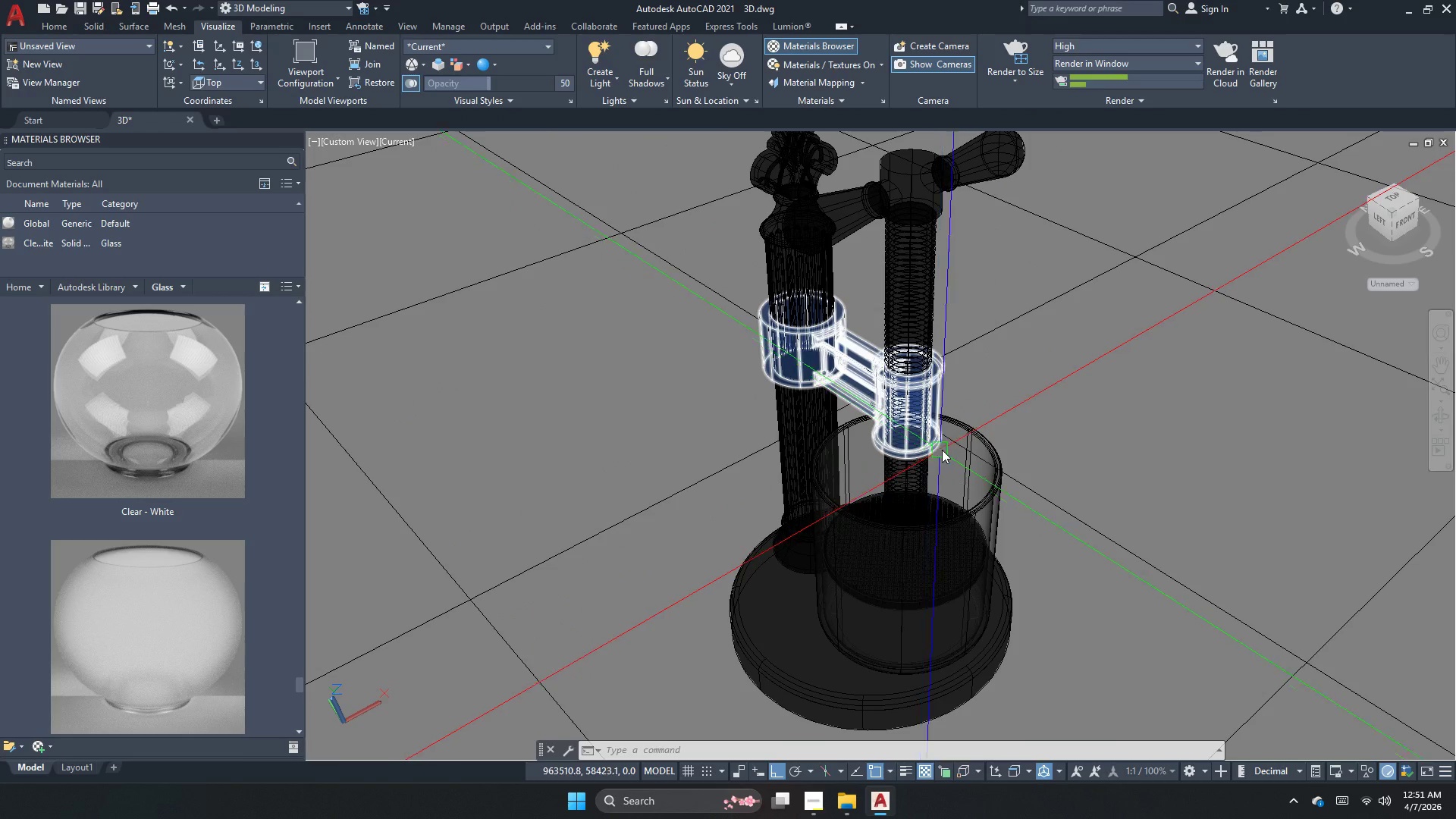 
left_click([956, 450])
 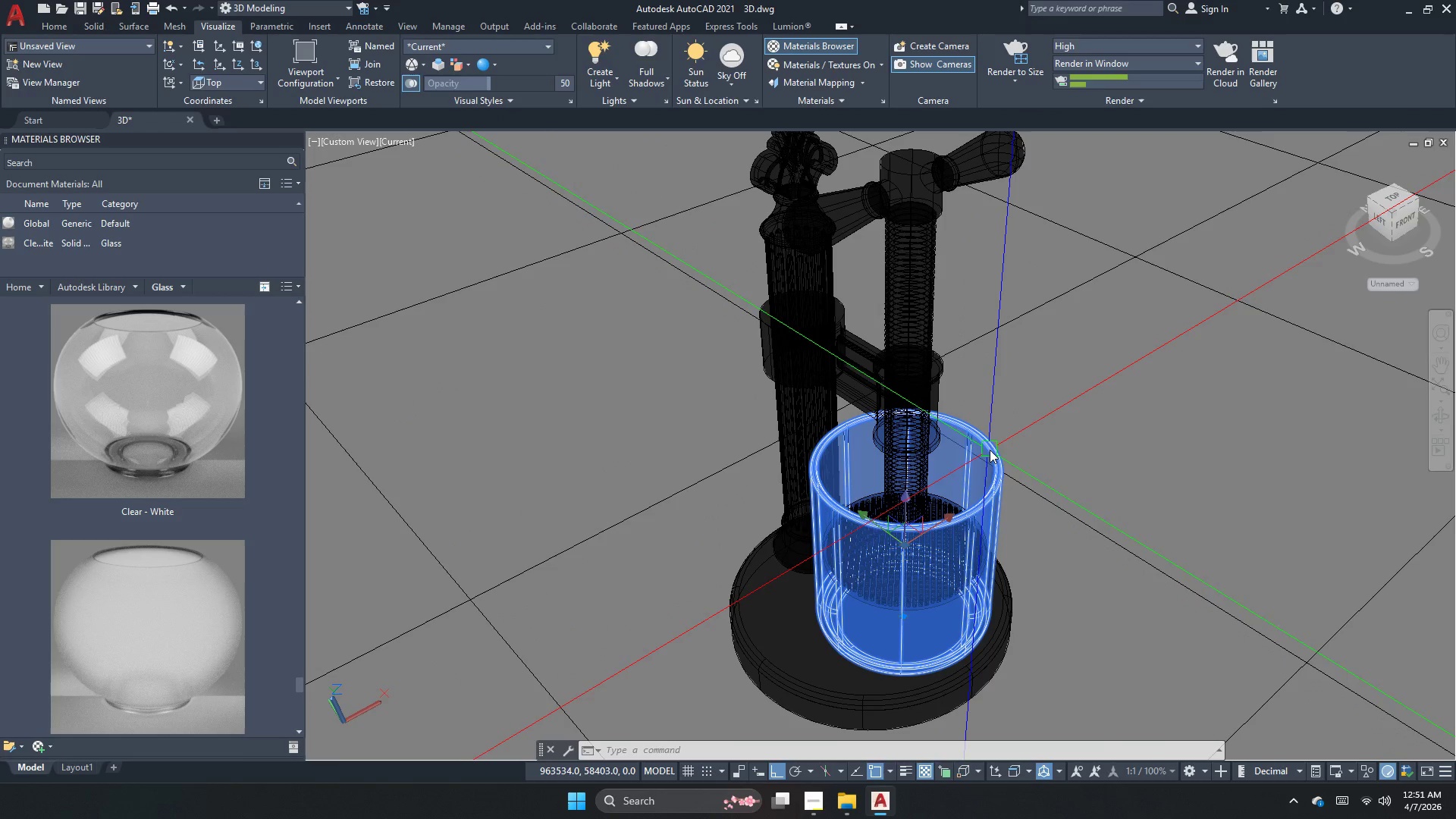 
key(Escape)
 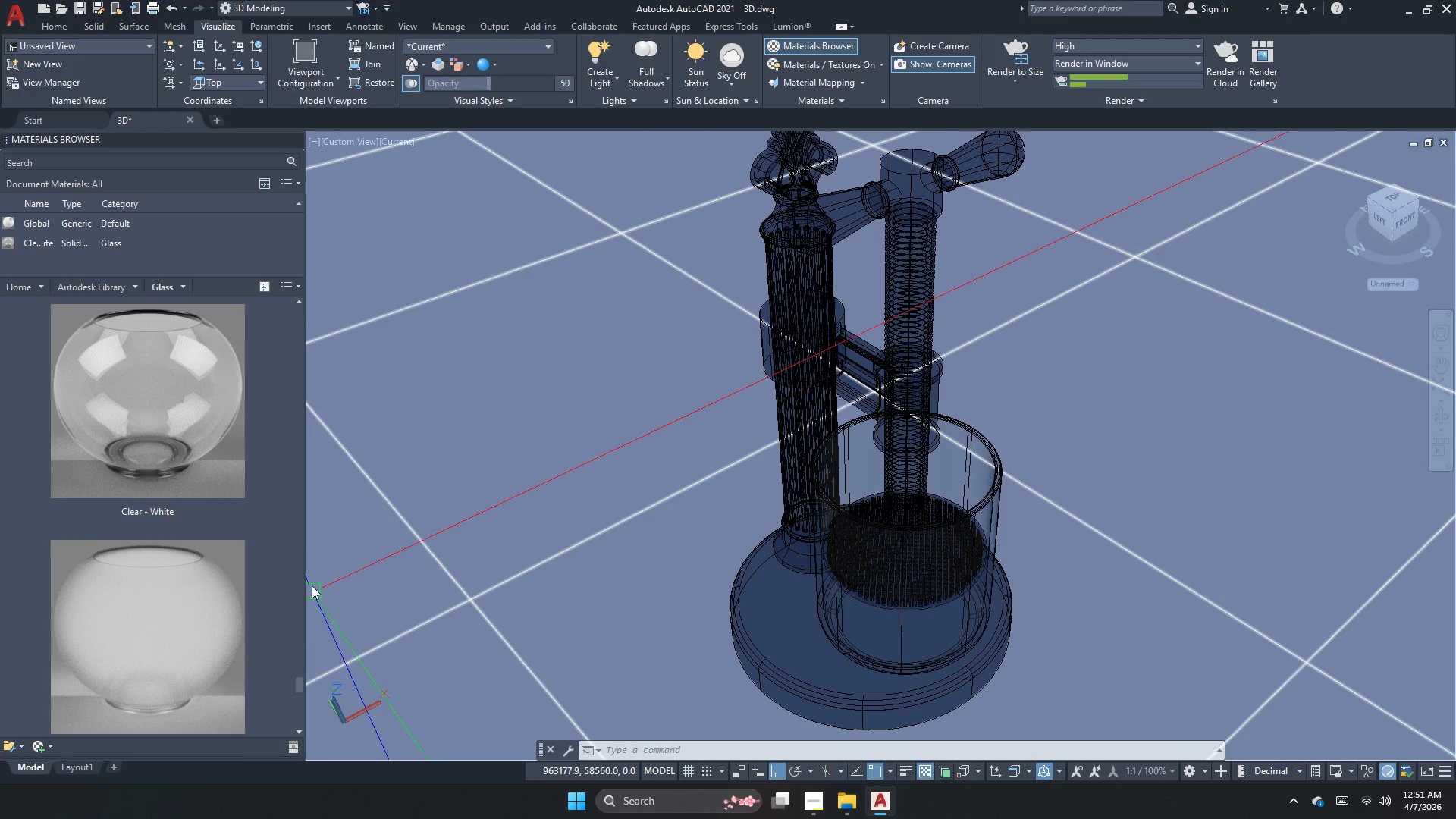 
scroll: coordinate [67, 482], scroll_direction: down, amount: 1.0
 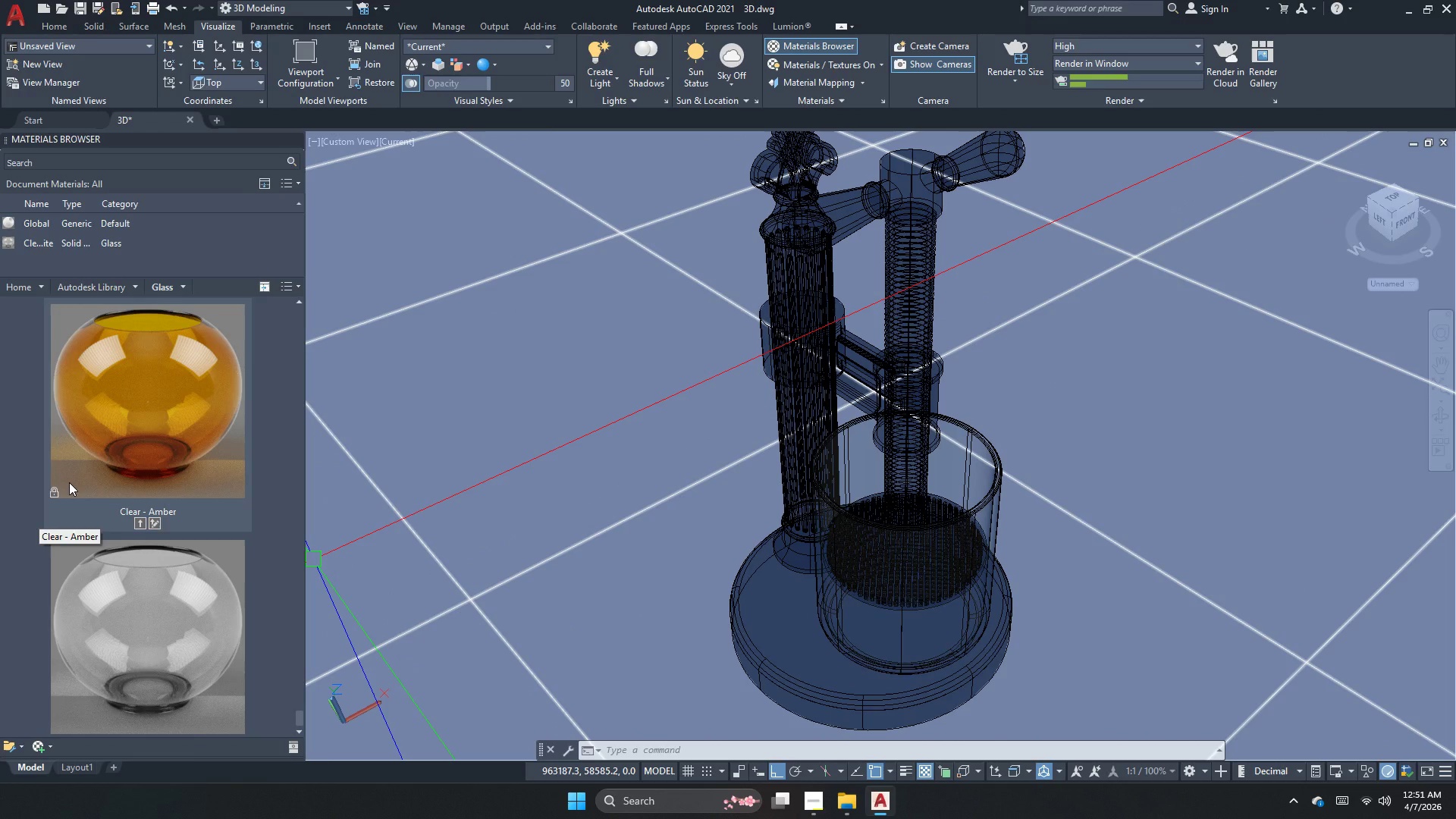 
scroll: coordinate [69, 482], scroll_direction: none, amount: 0.0
 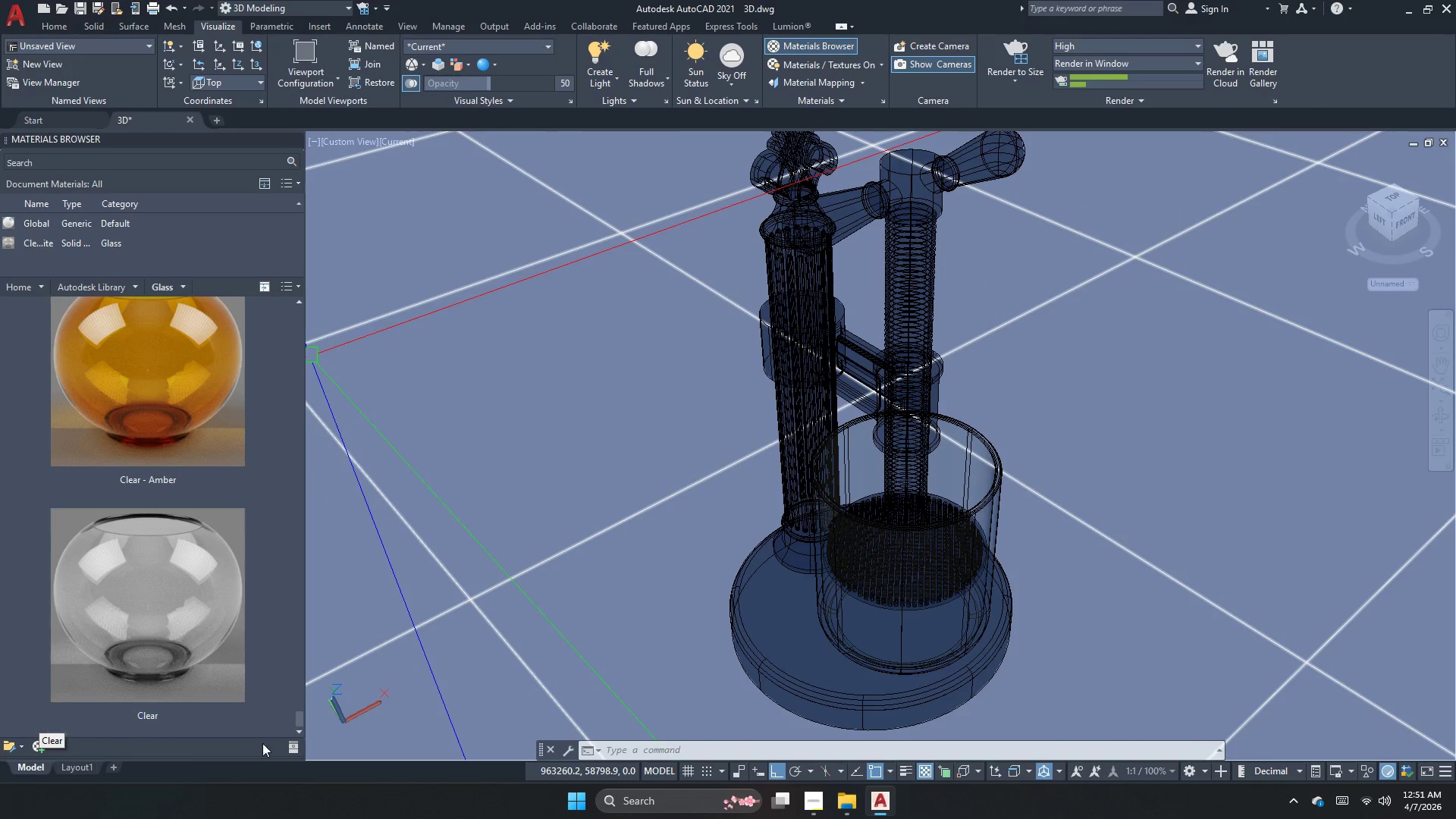 
left_click_drag(start_coordinate=[293, 725], to_coordinate=[290, 695])
 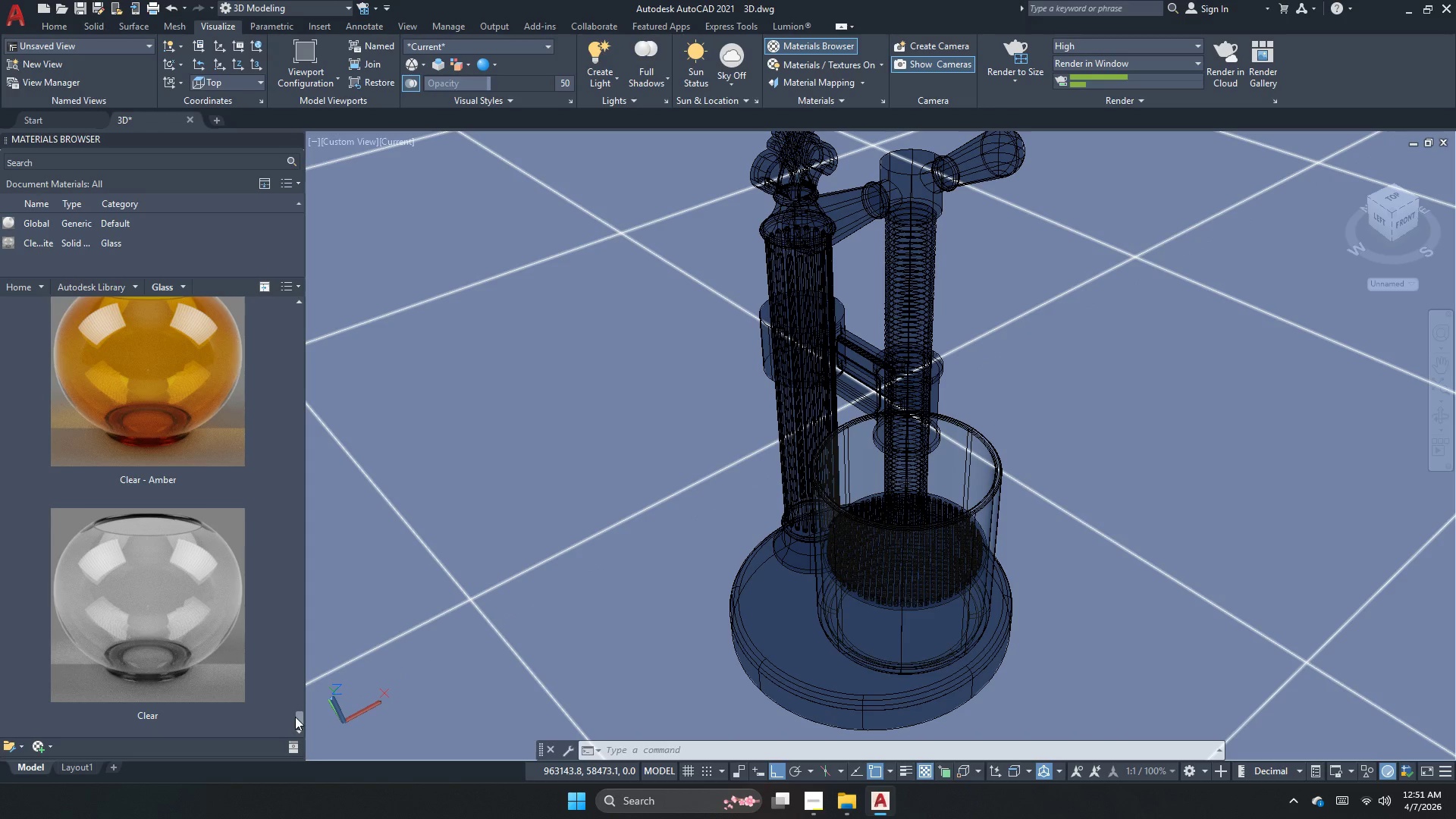 
left_click_drag(start_coordinate=[295, 717], to_coordinate=[334, 287])
 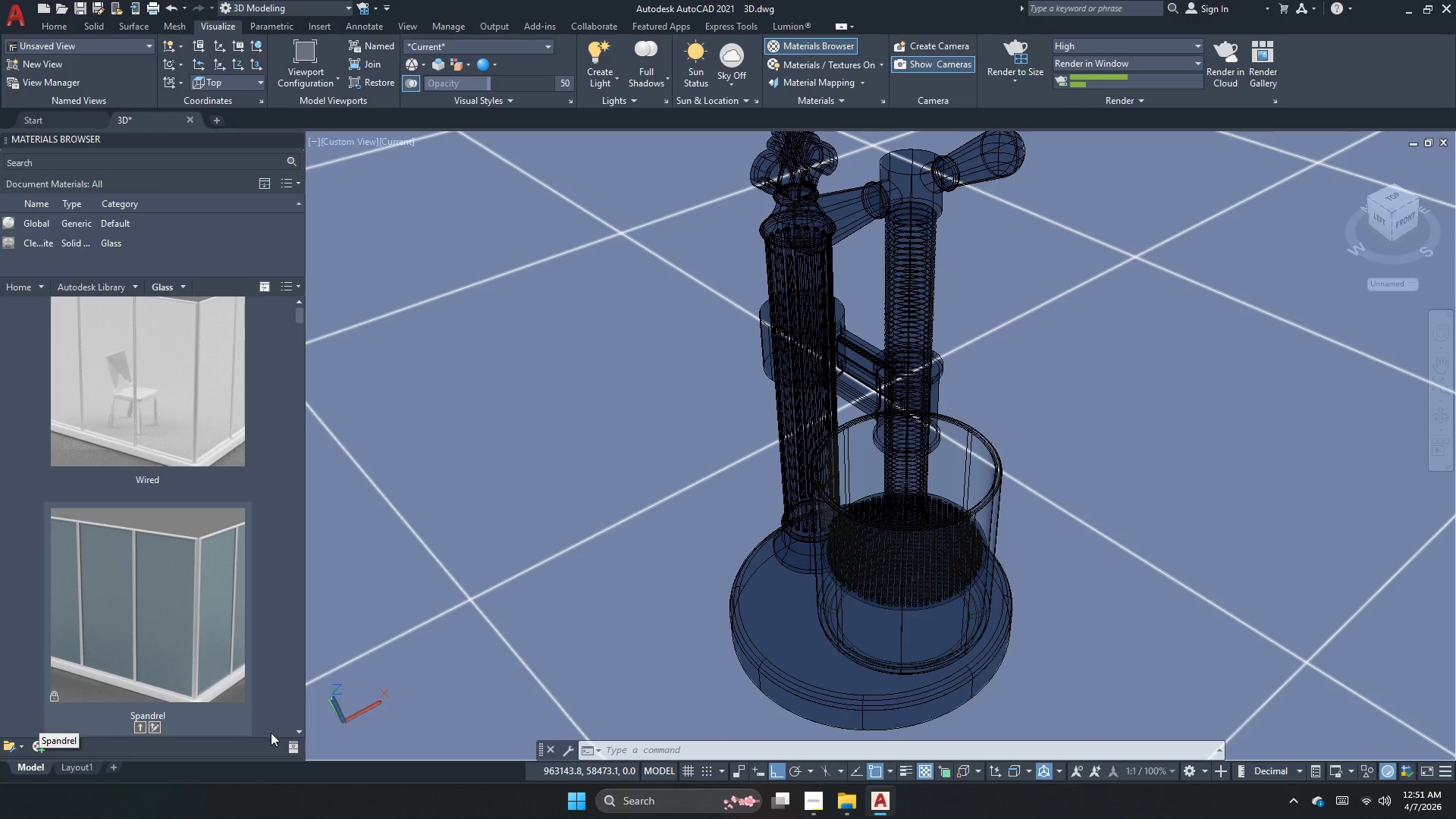 
left_click([297, 733])
 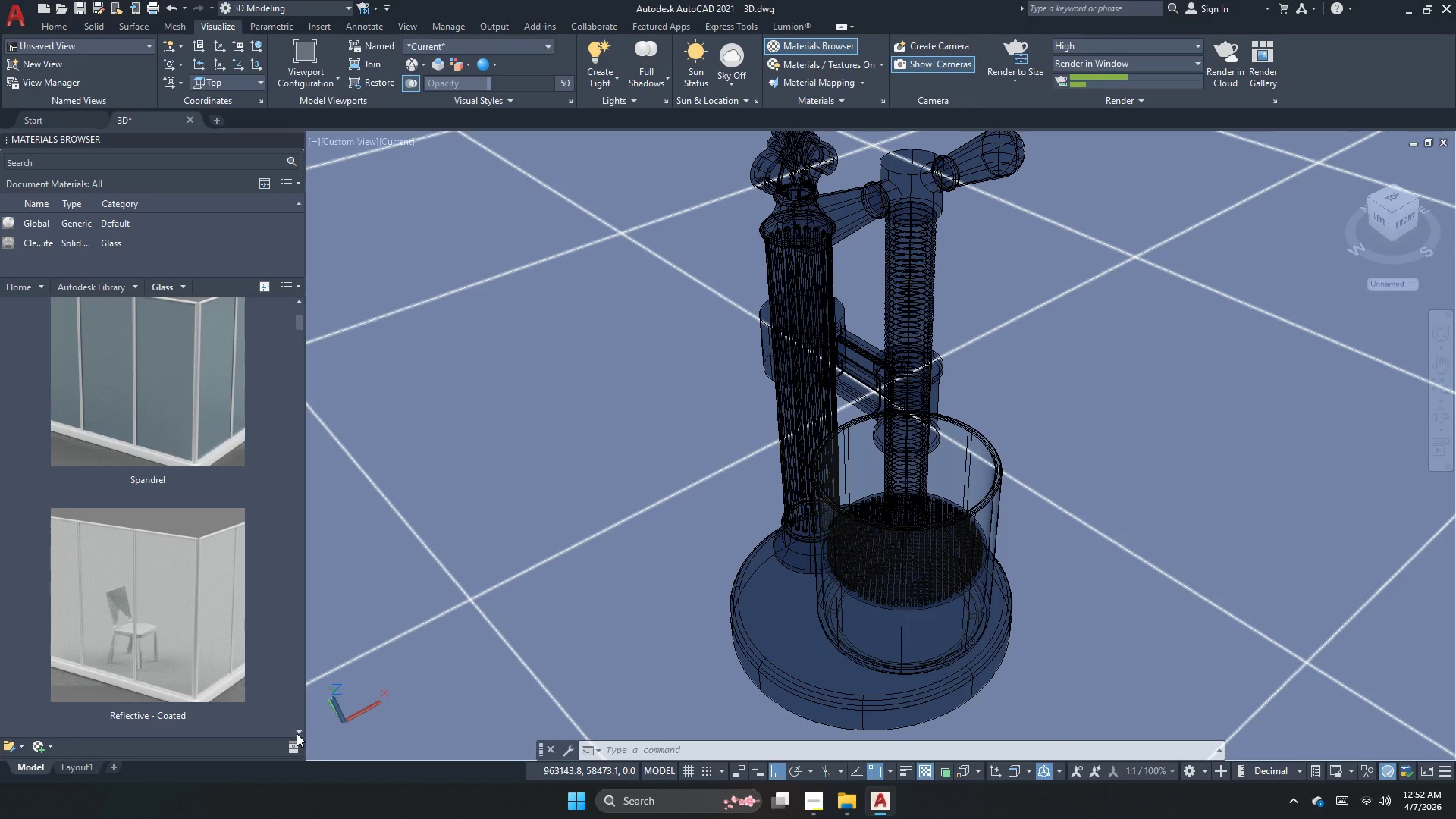 
left_click([297, 733])
 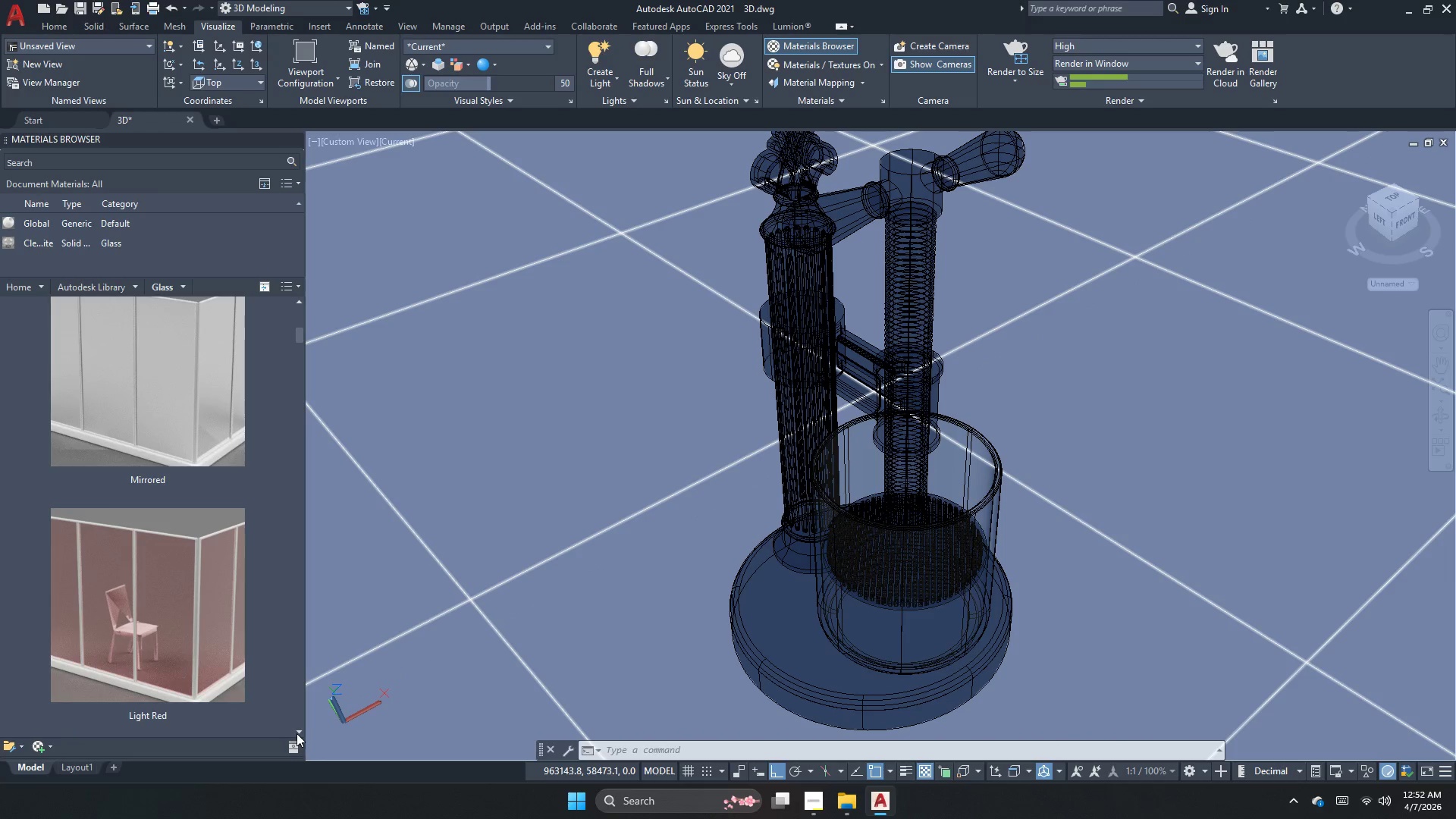 
double_click([297, 733])
 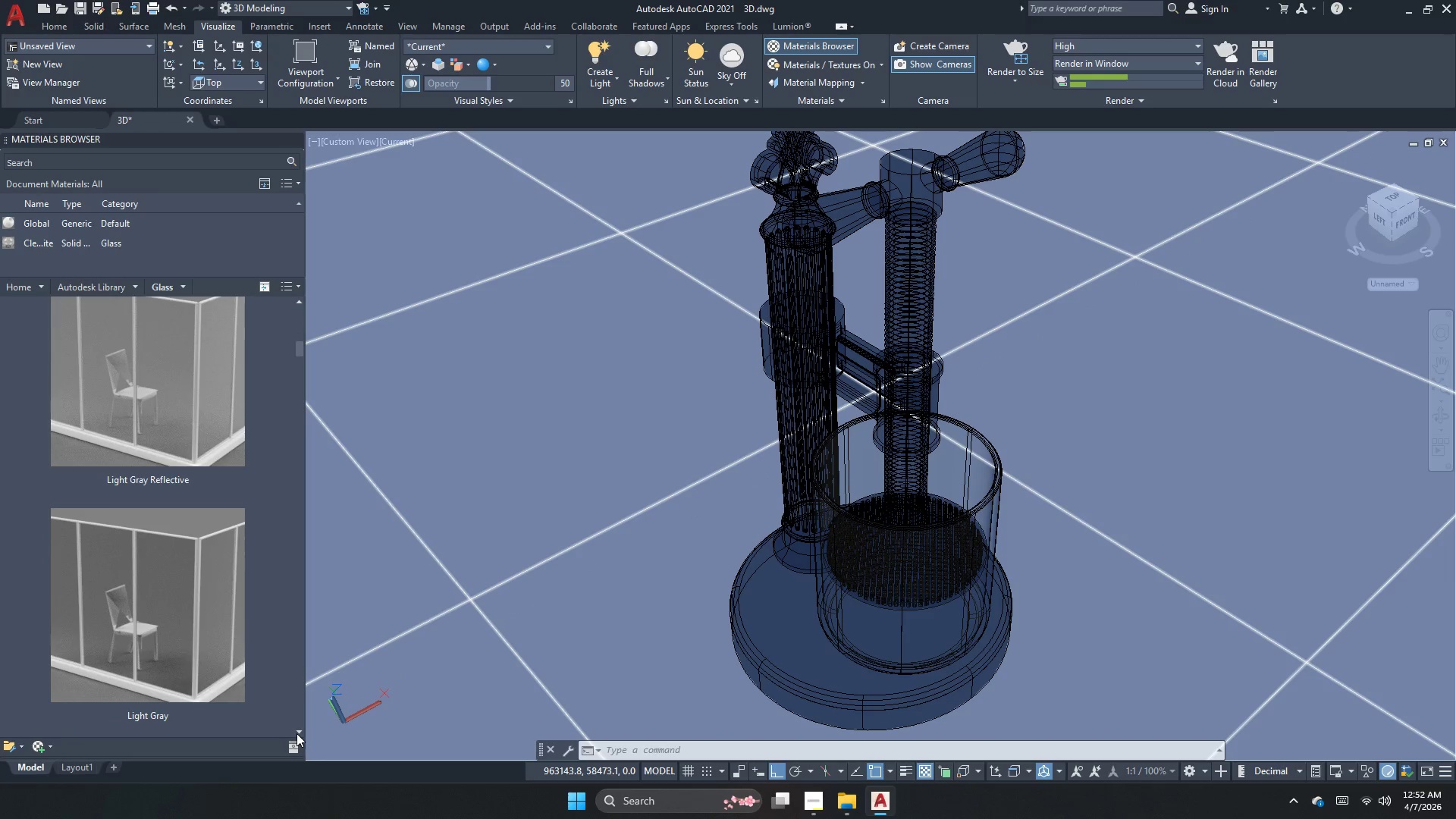 
double_click([297, 733])
 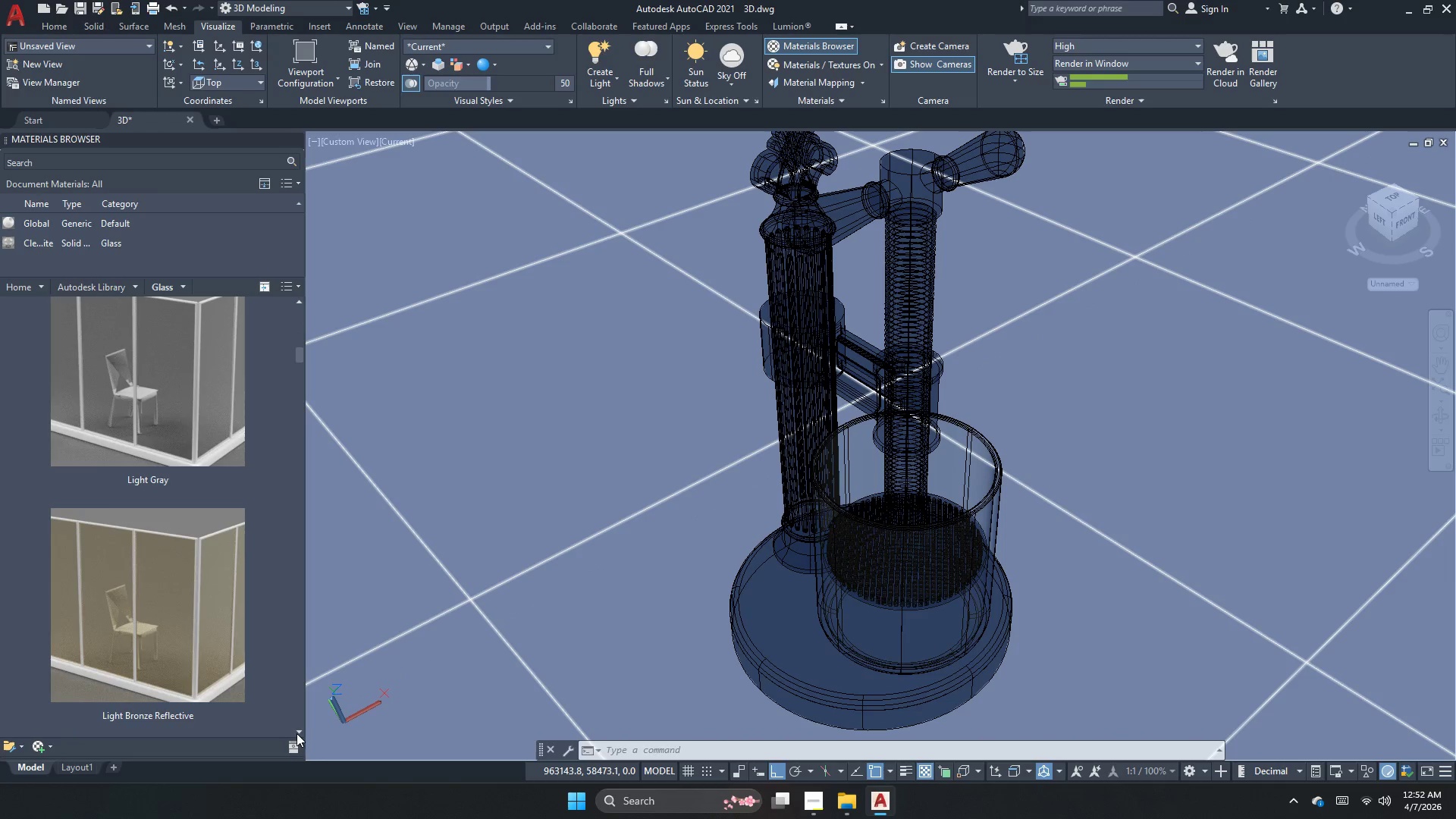 
triple_click([297, 733])
 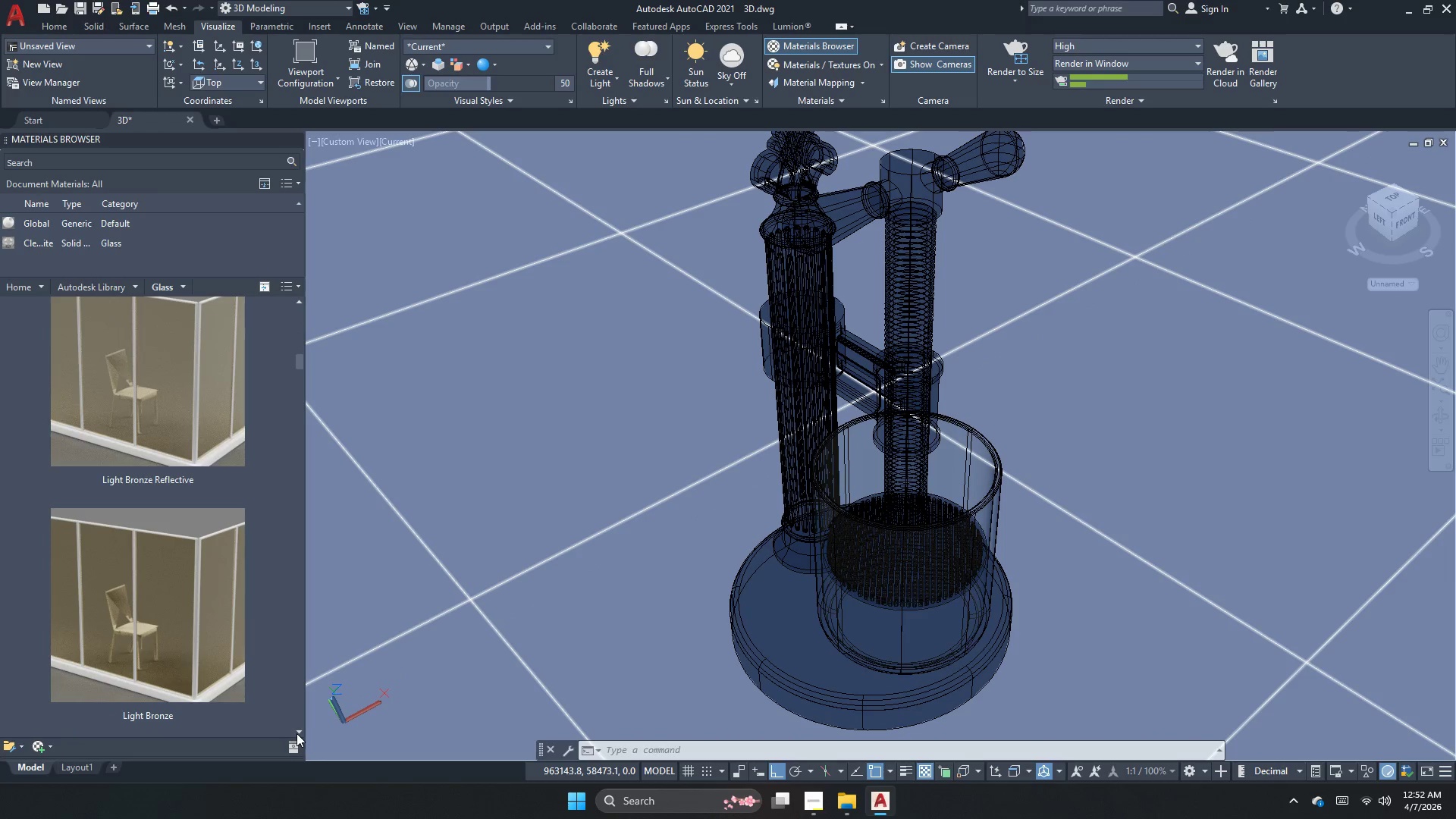 
triple_click([297, 733])
 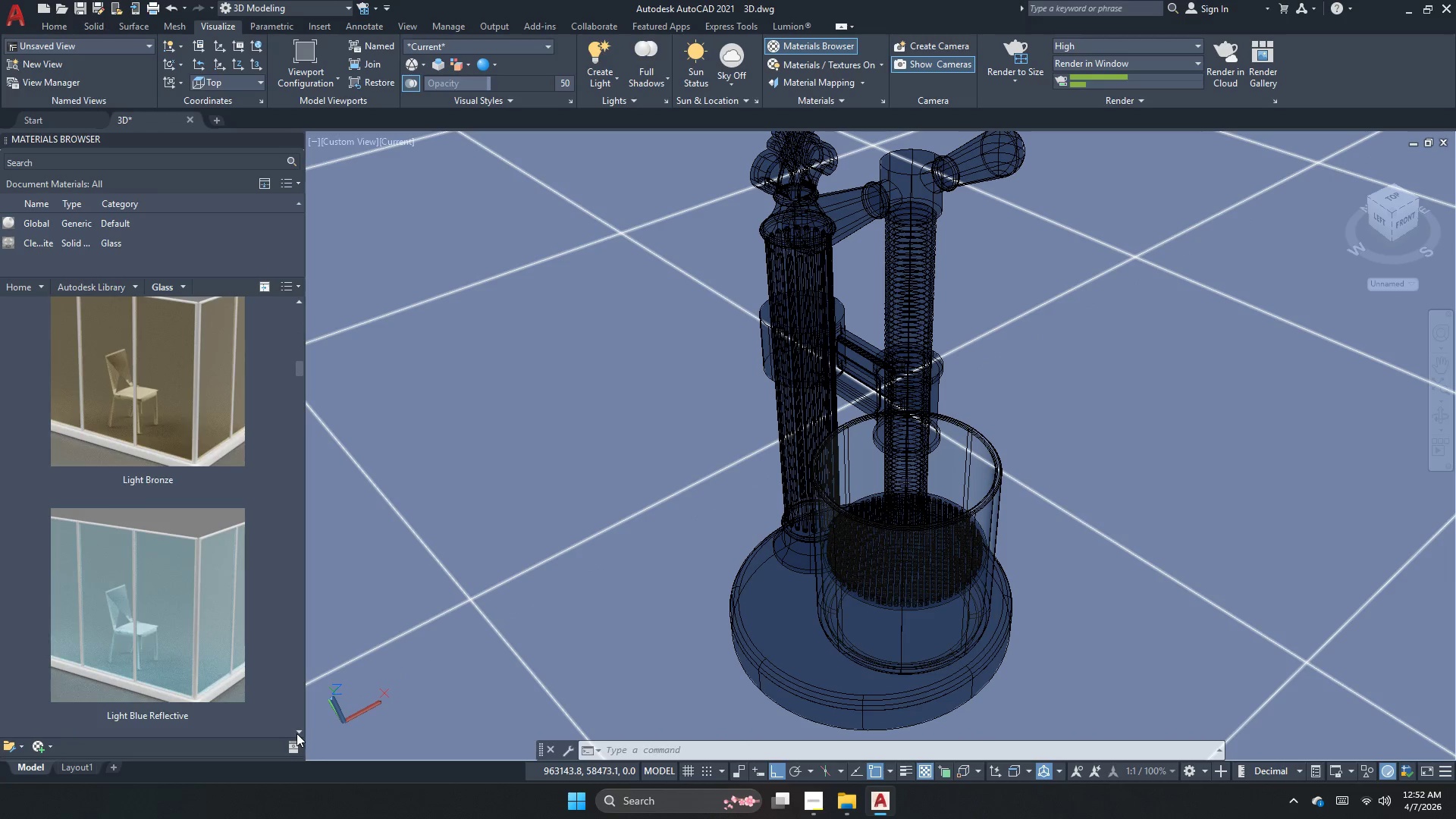 
left_click([297, 733])
 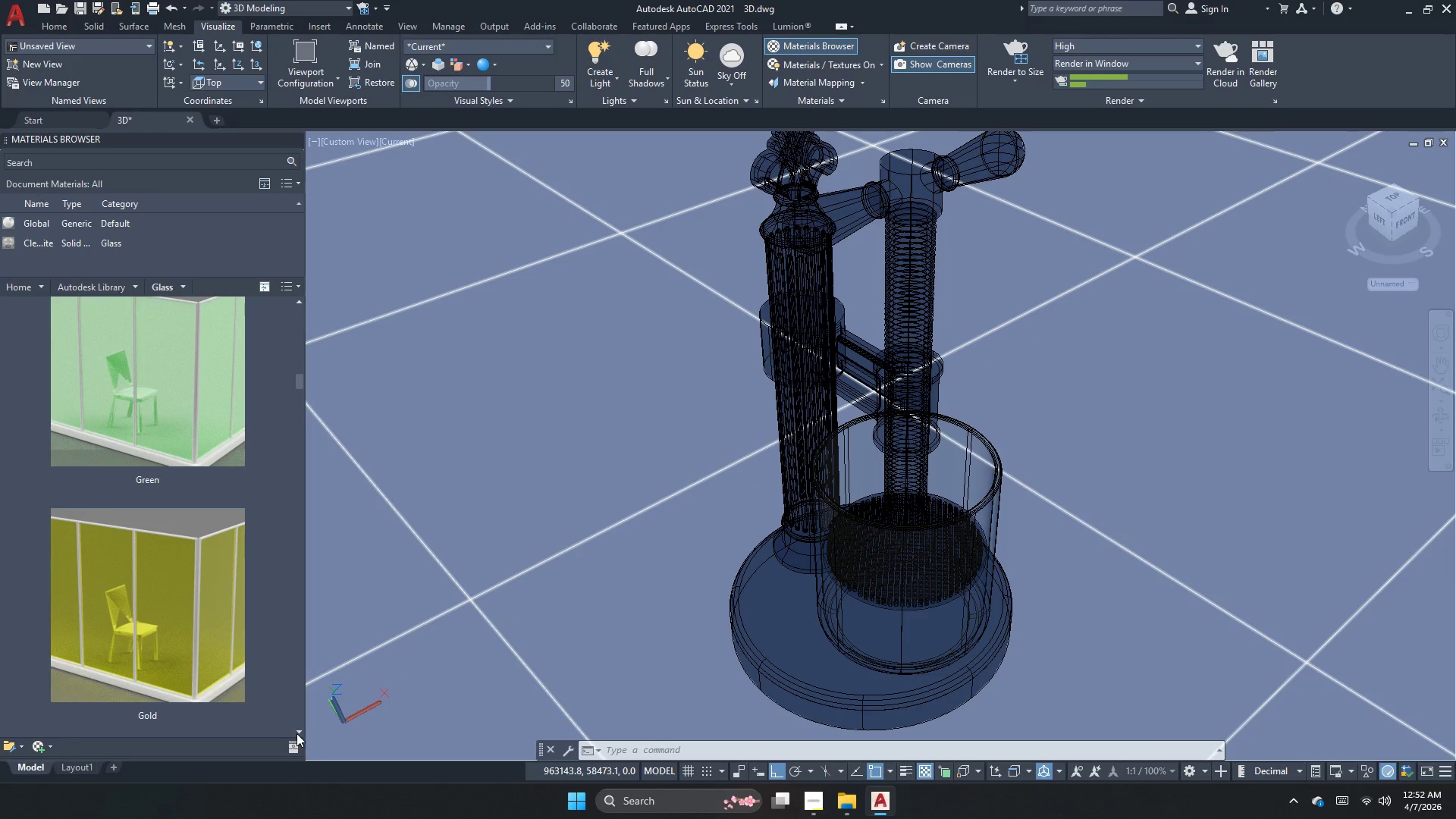 
double_click([297, 733])
 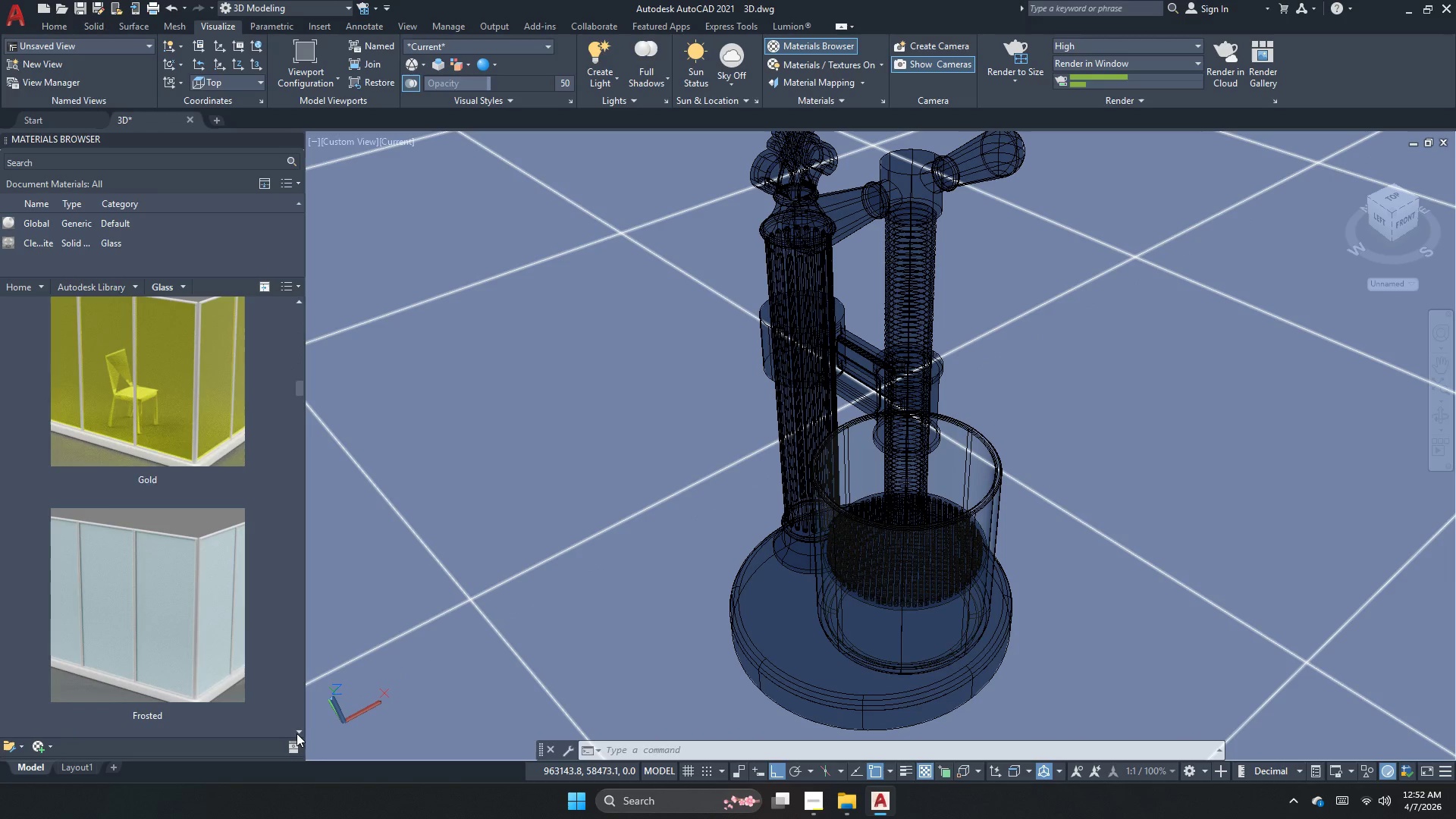 
left_click([297, 733])
 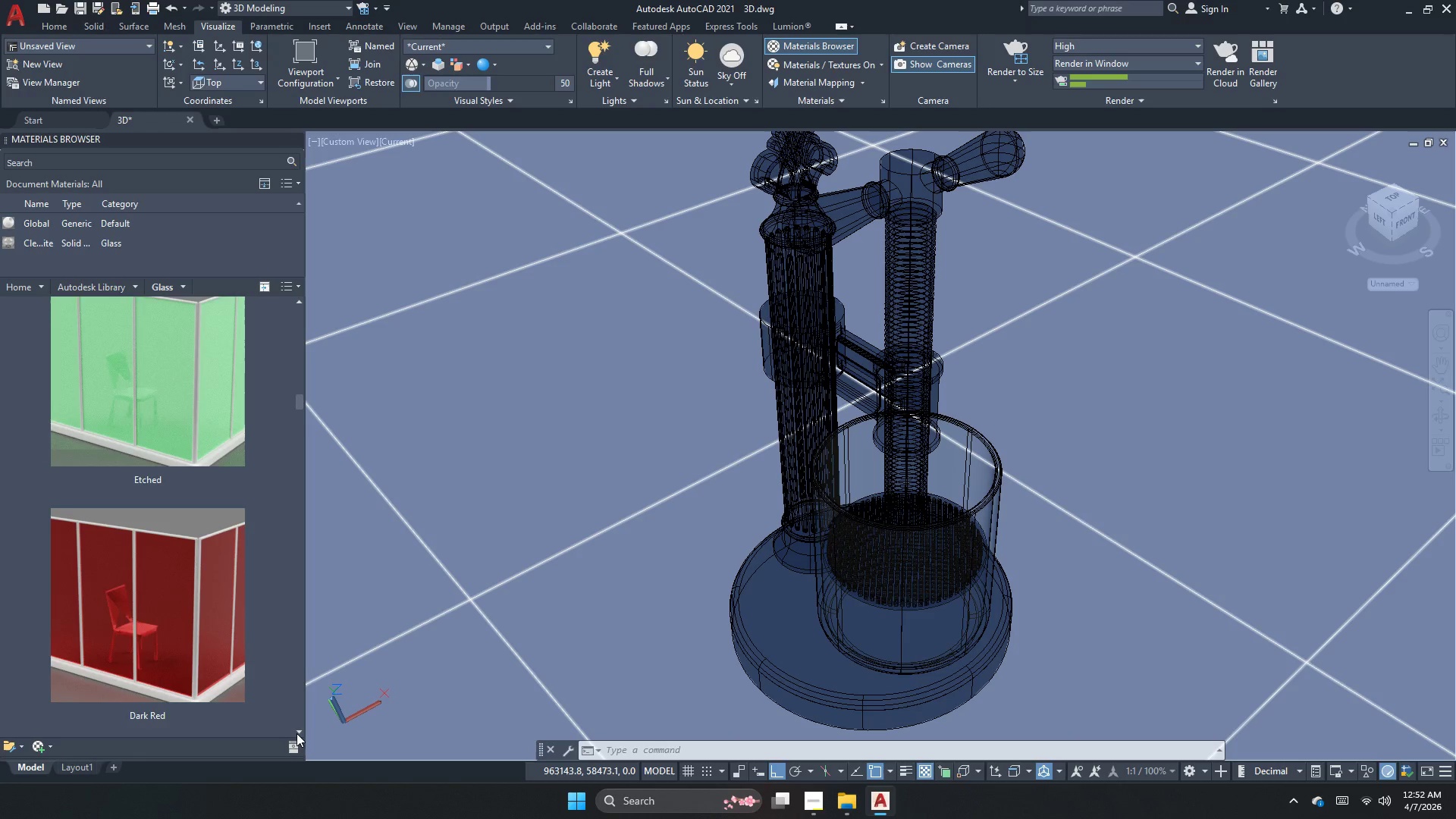 
double_click([297, 733])
 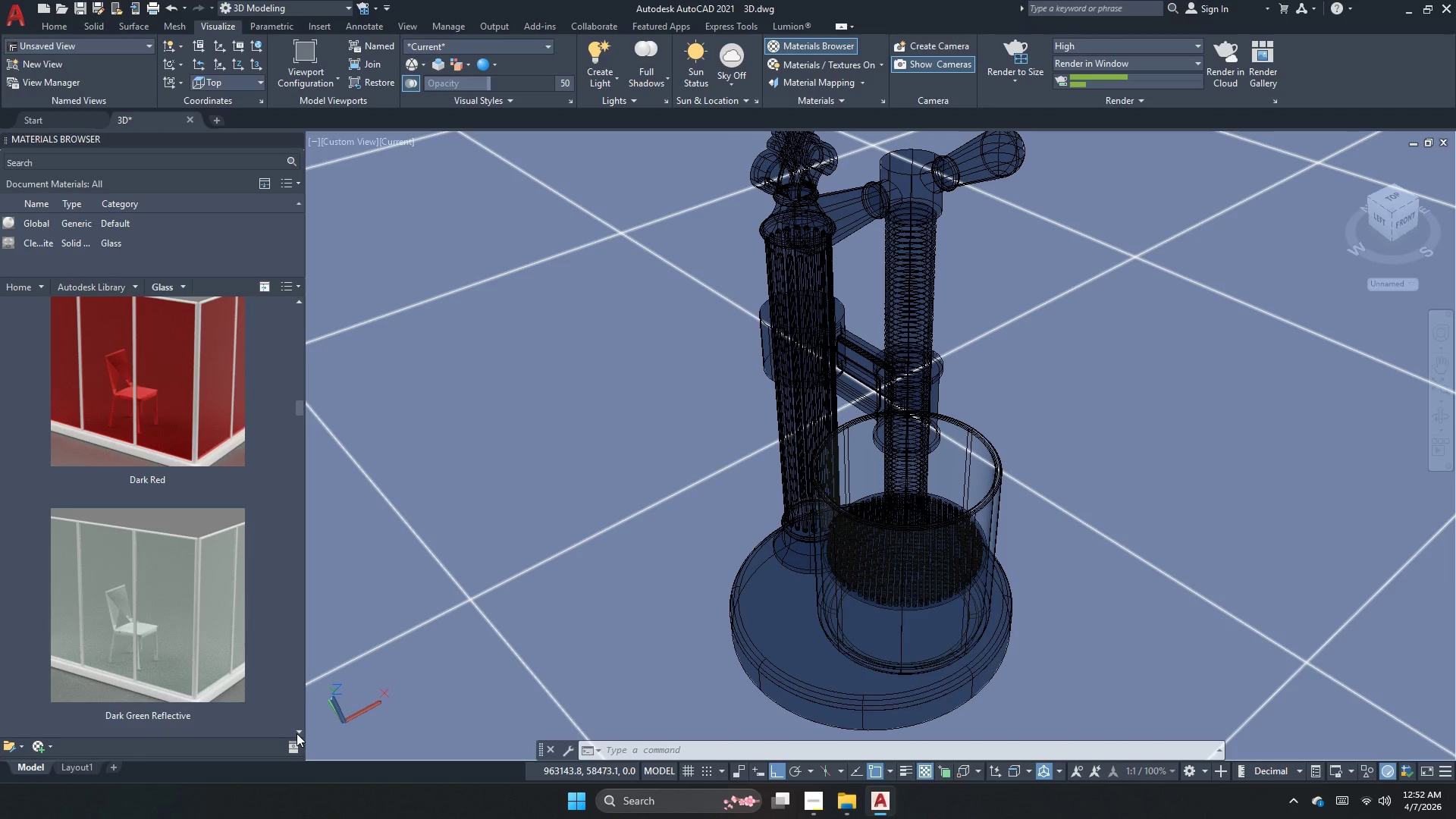 
triple_click([297, 733])
 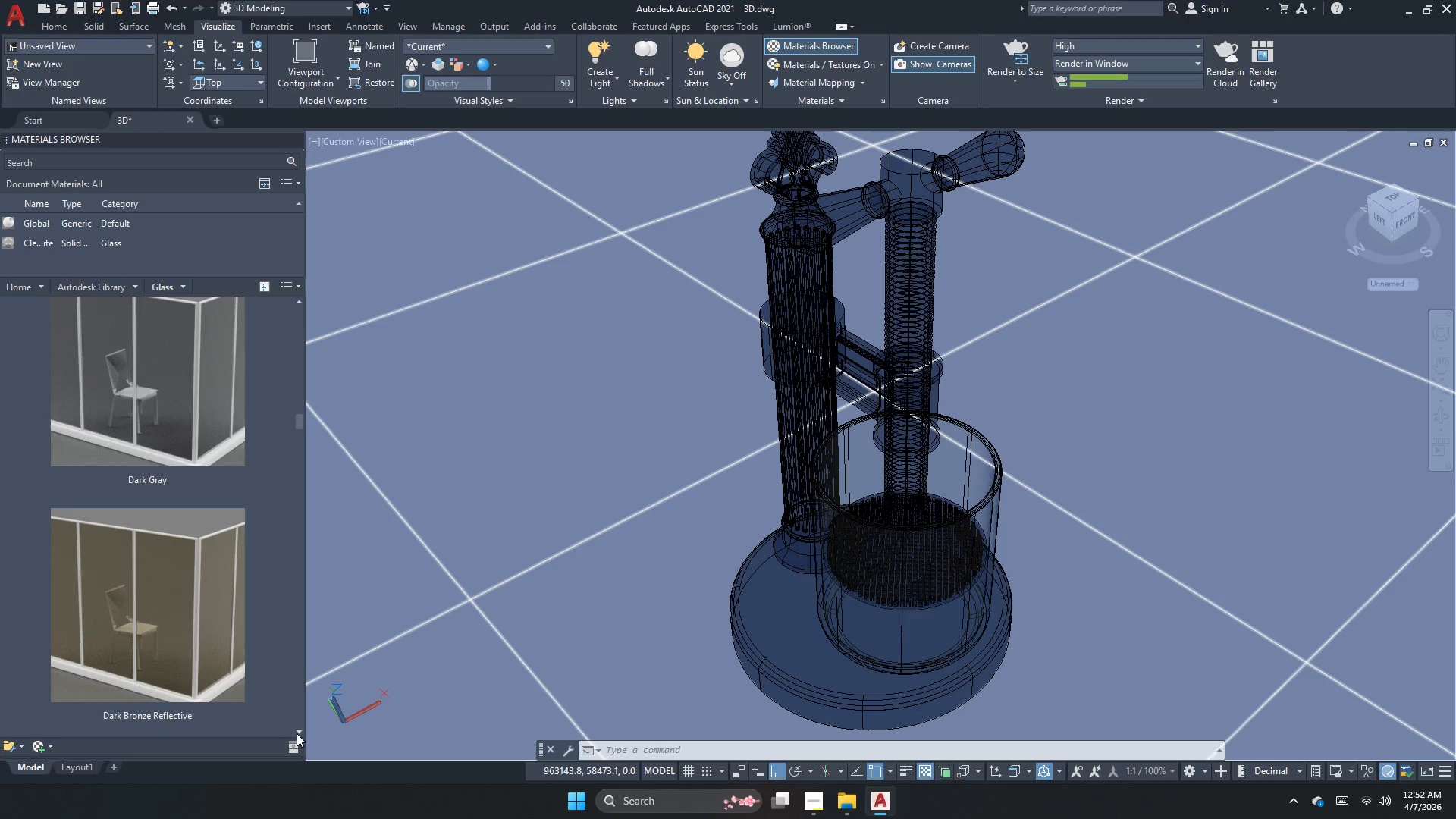 
double_click([297, 733])
 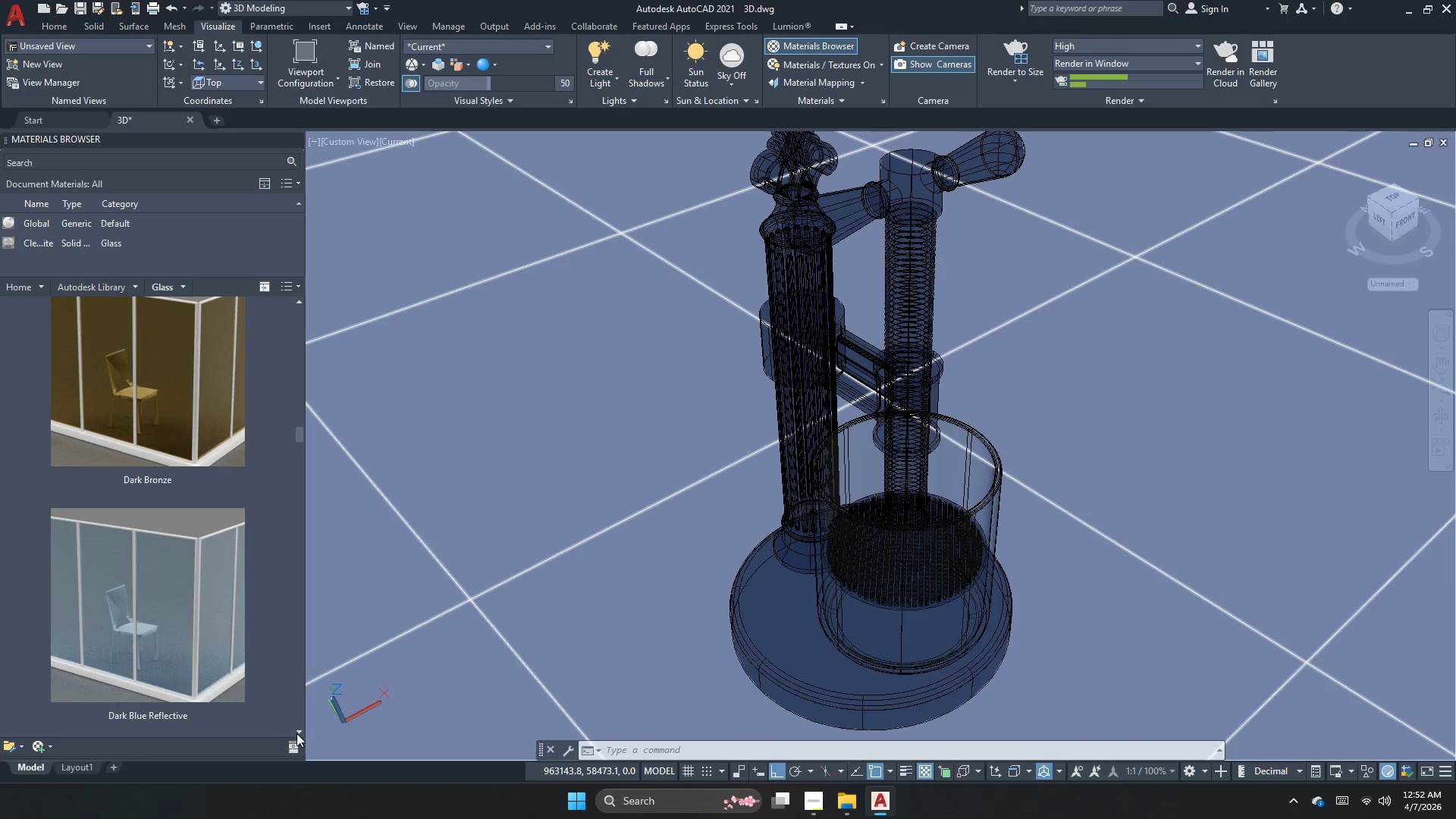 
triple_click([297, 733])
 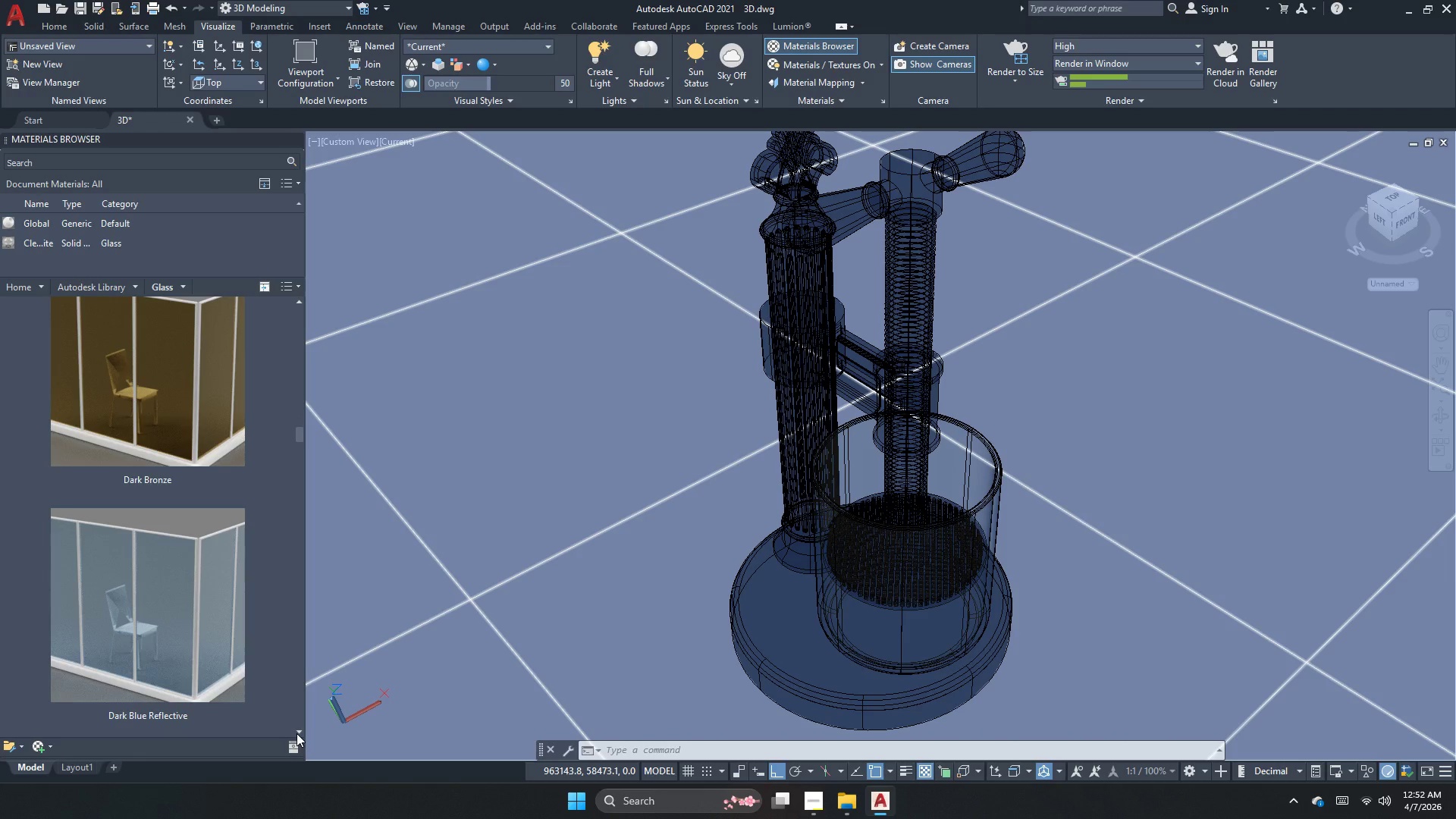 
left_click([297, 733])
 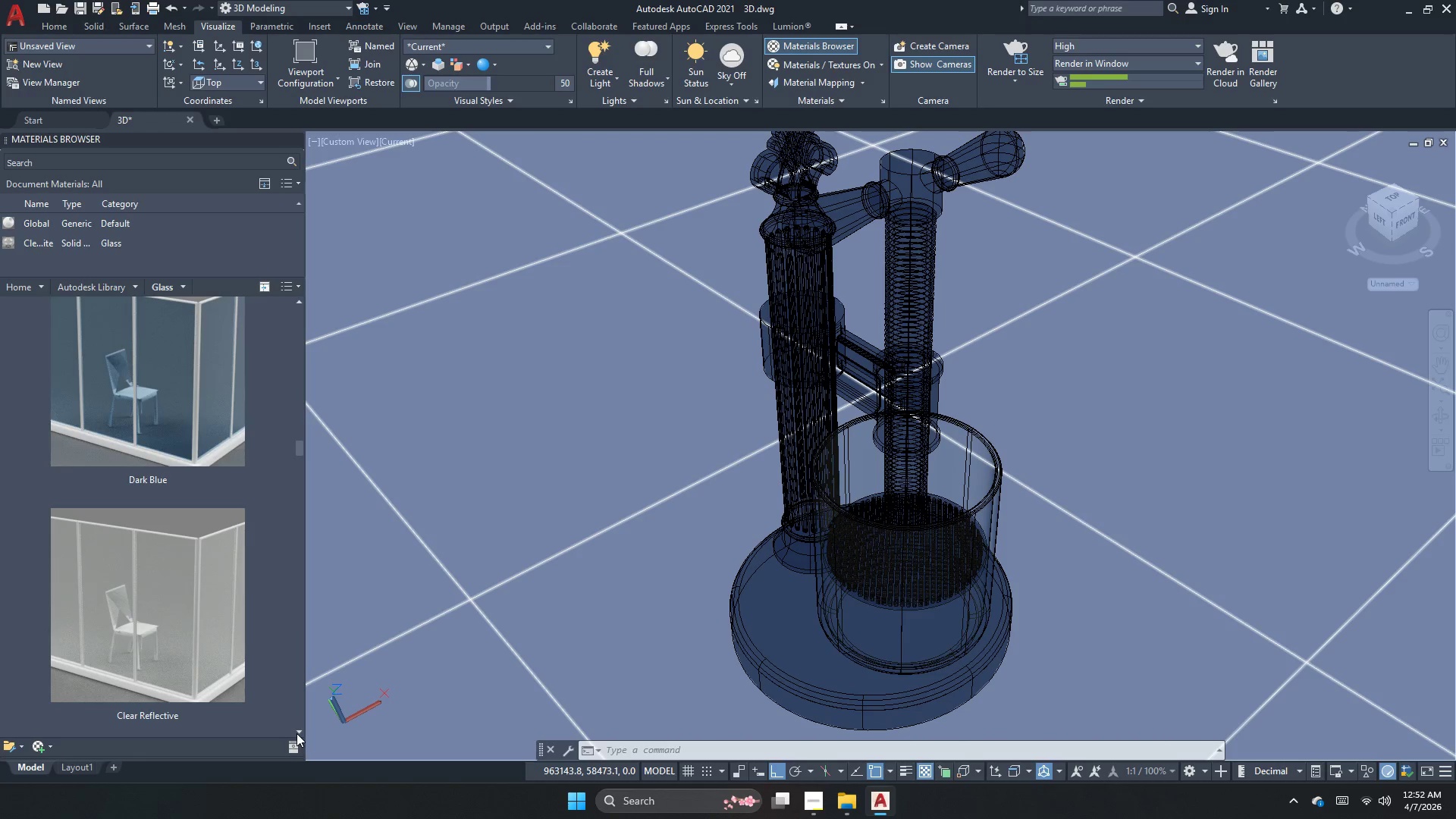 
double_click([297, 733])
 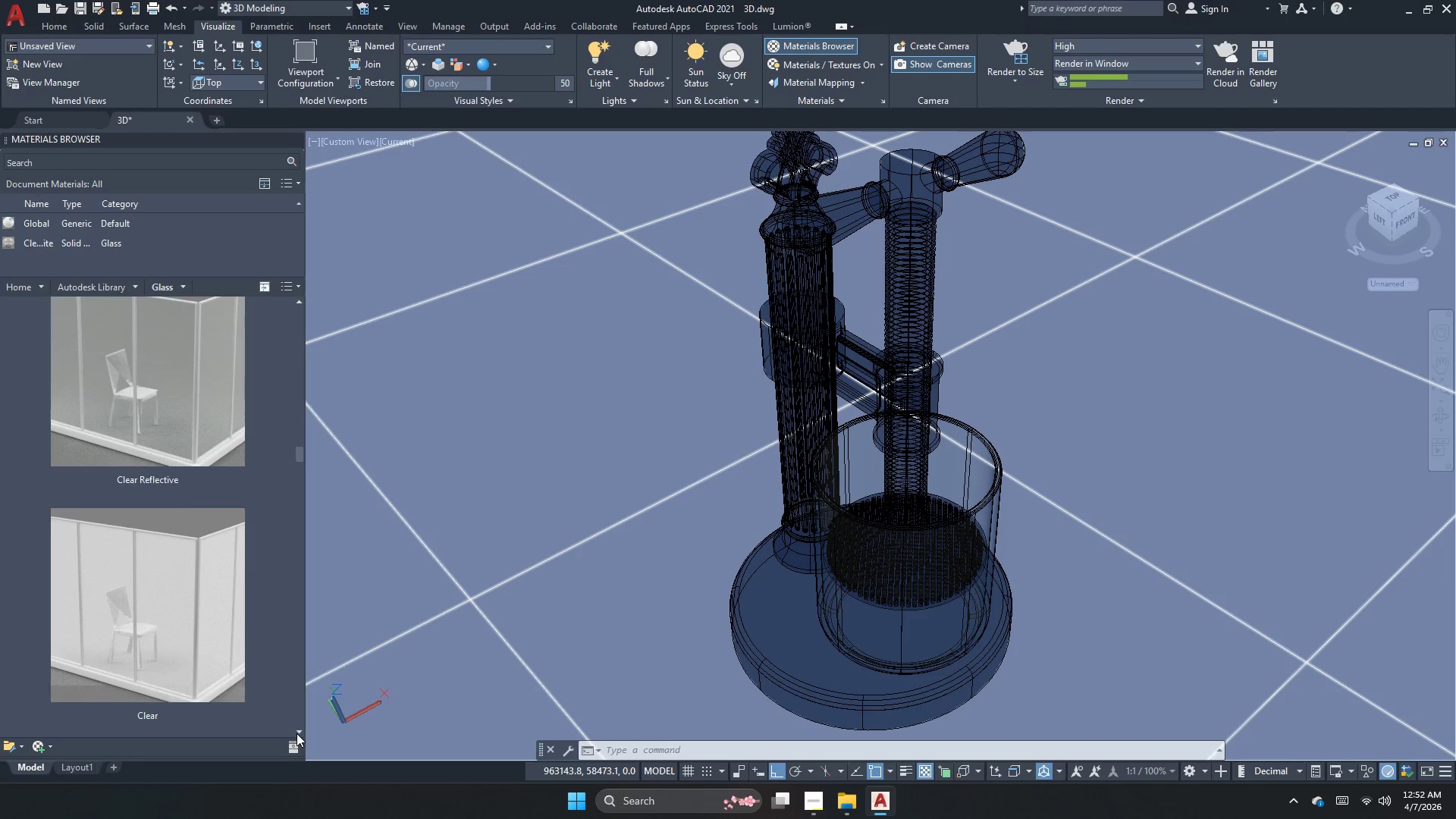 
triple_click([297, 733])
 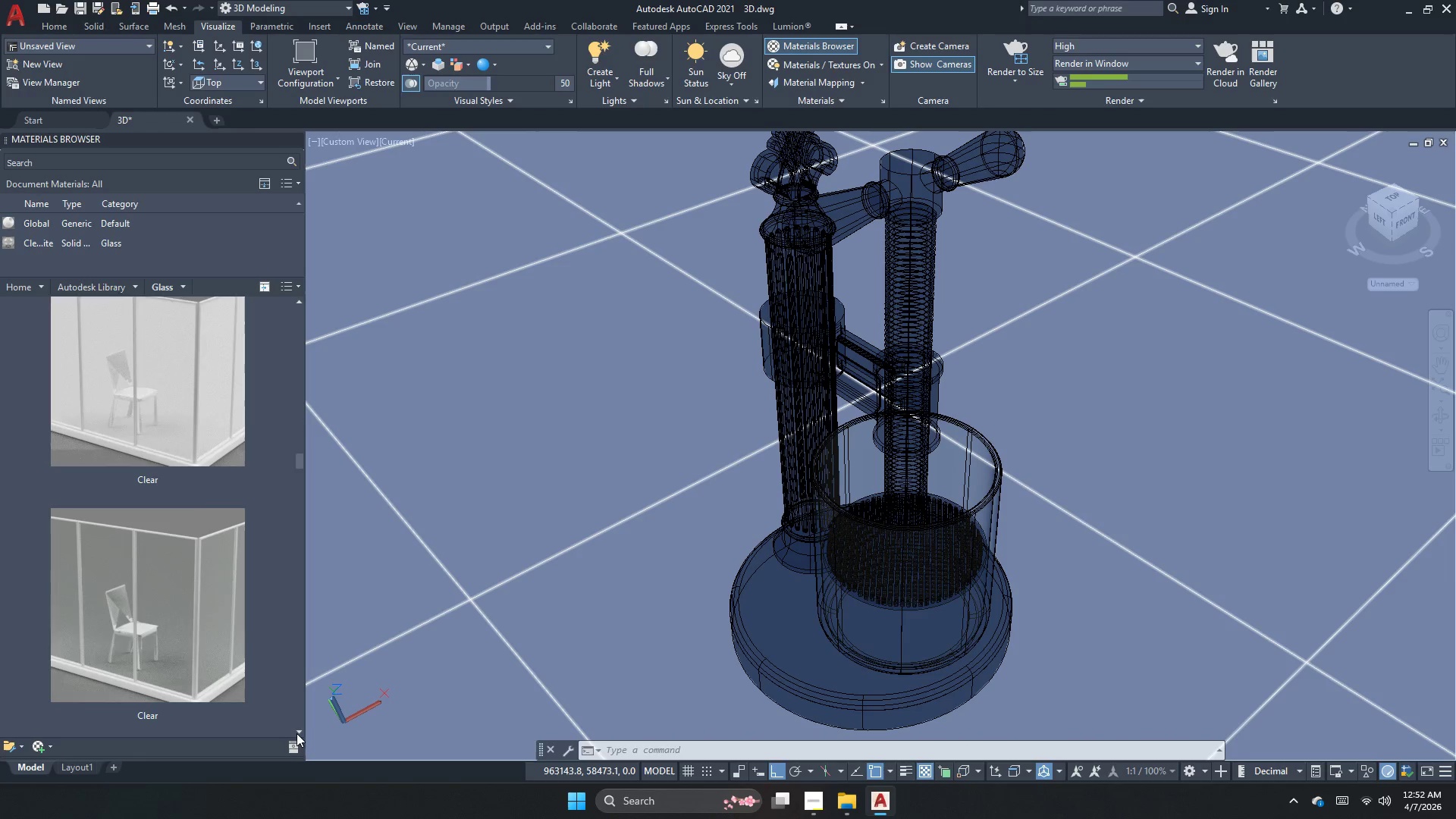 
triple_click([297, 733])
 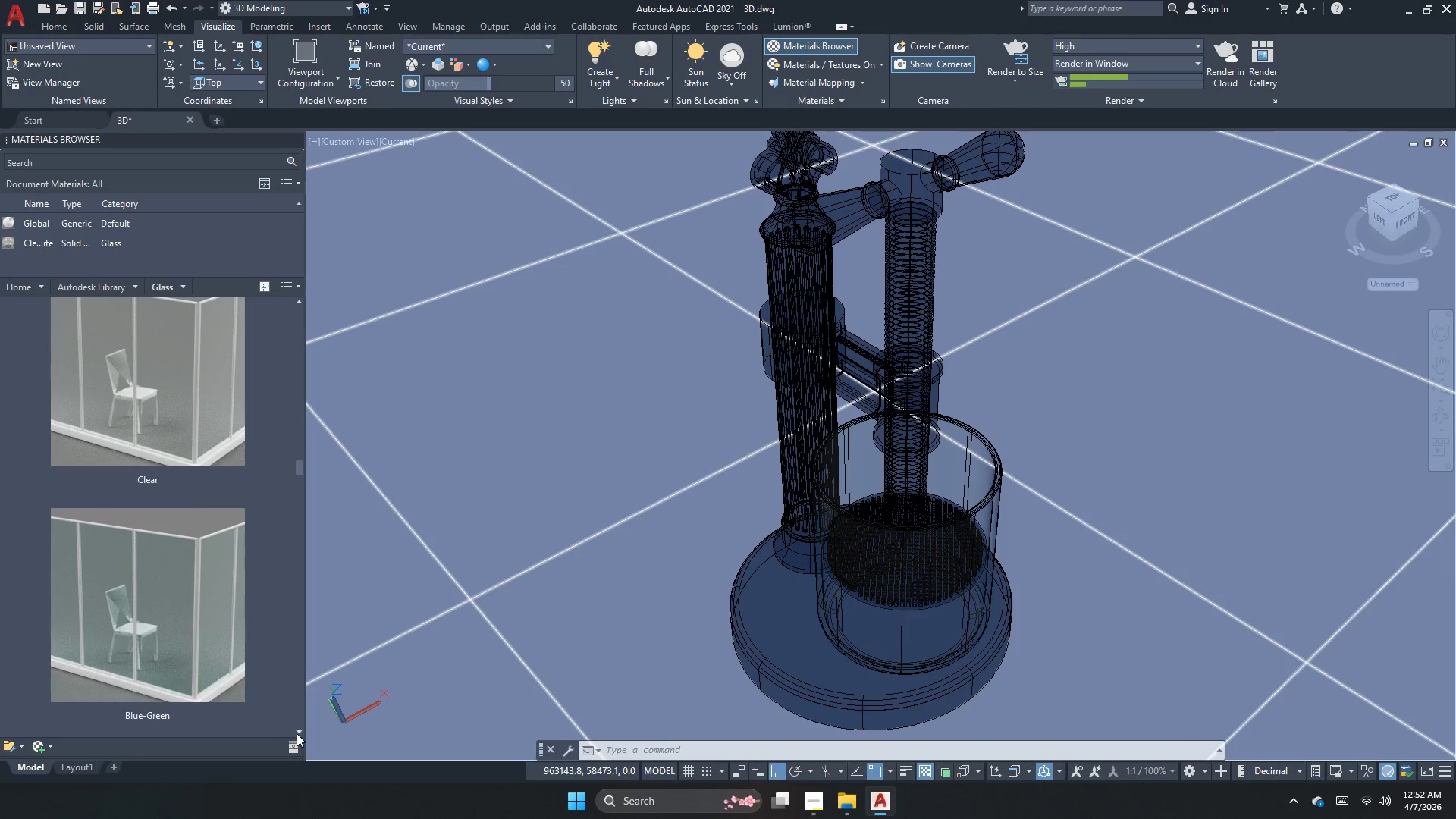 
triple_click([297, 733])
 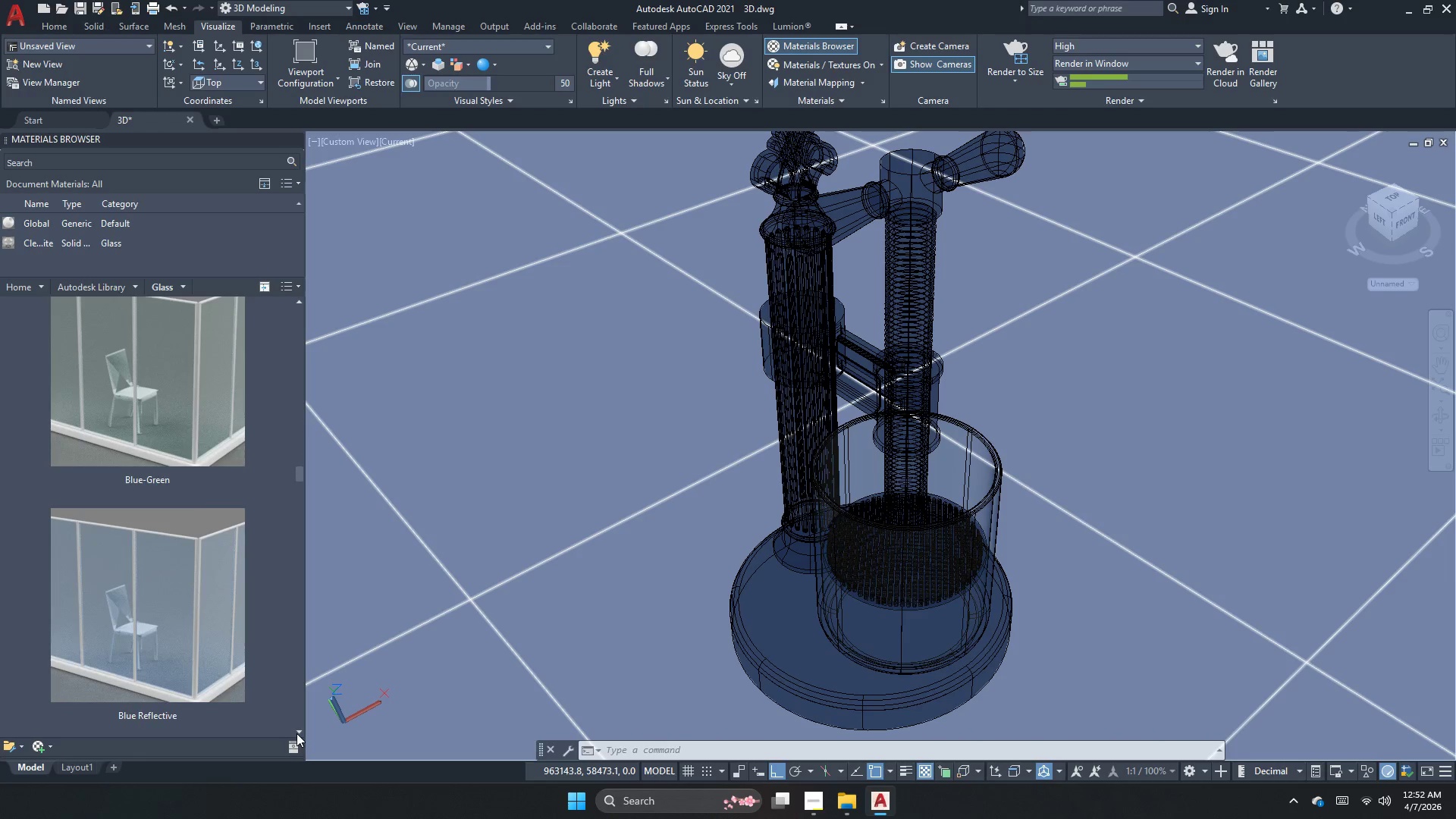 
triple_click([297, 733])
 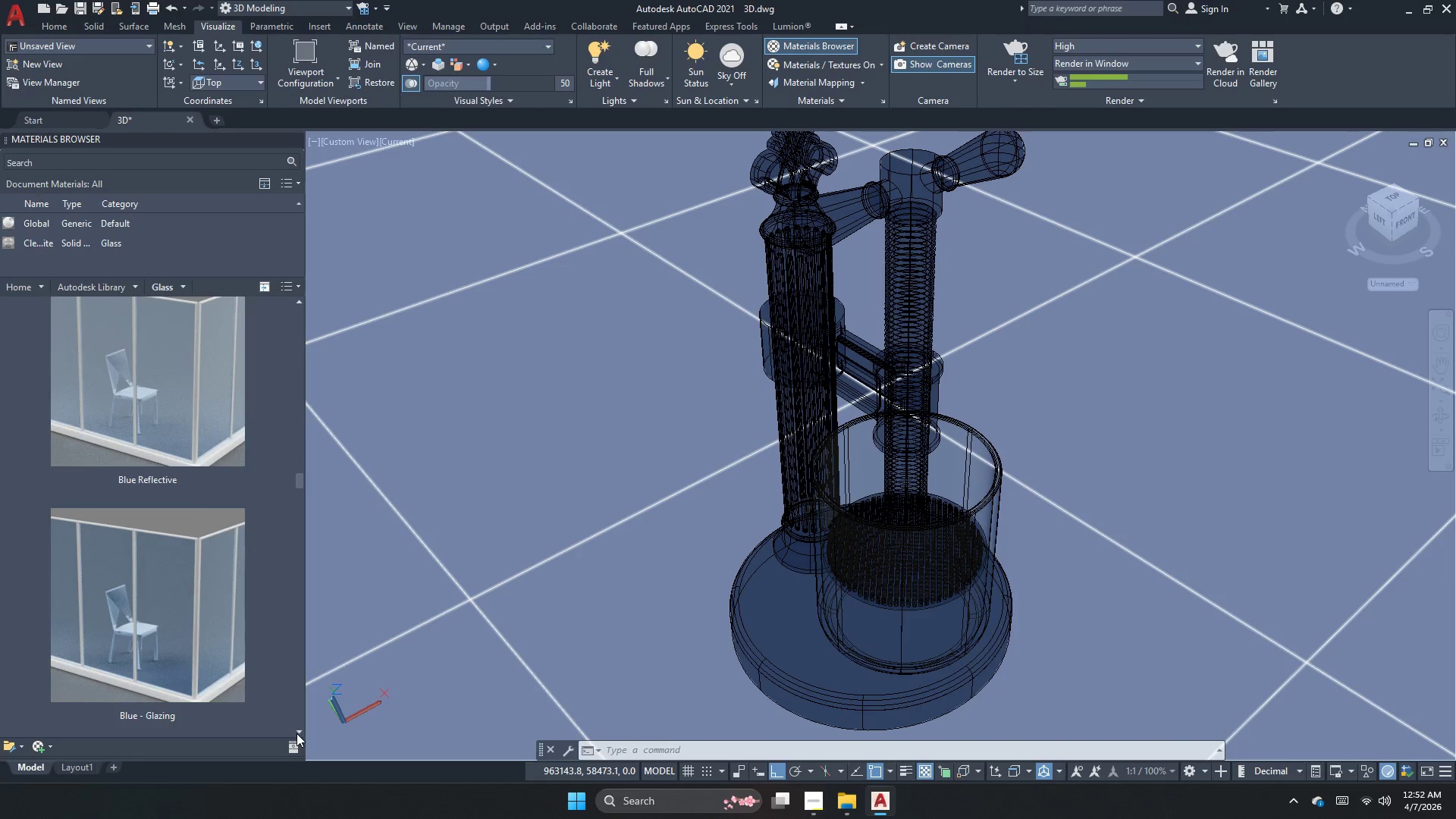 
triple_click([297, 733])
 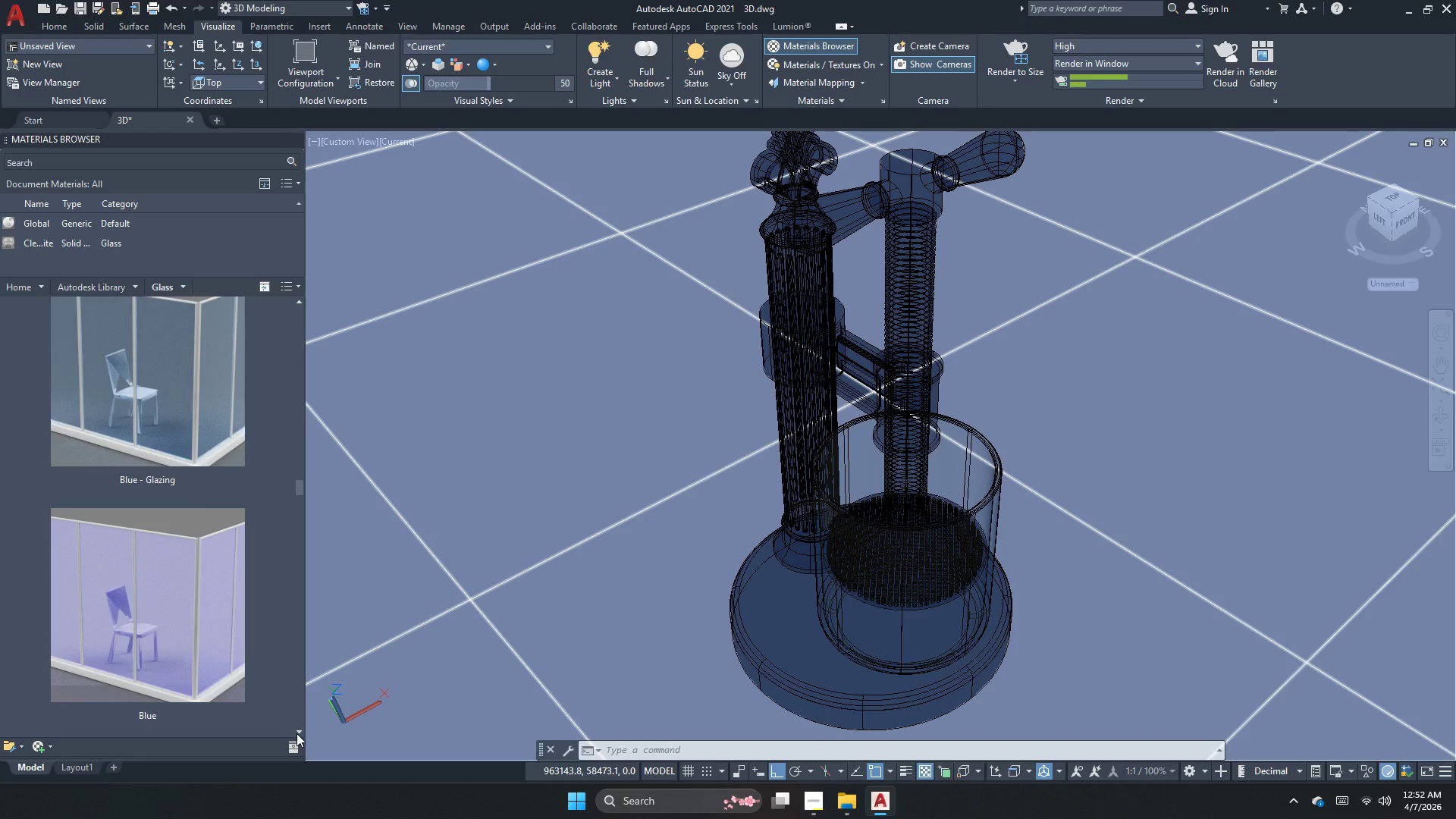 
triple_click([297, 733])
 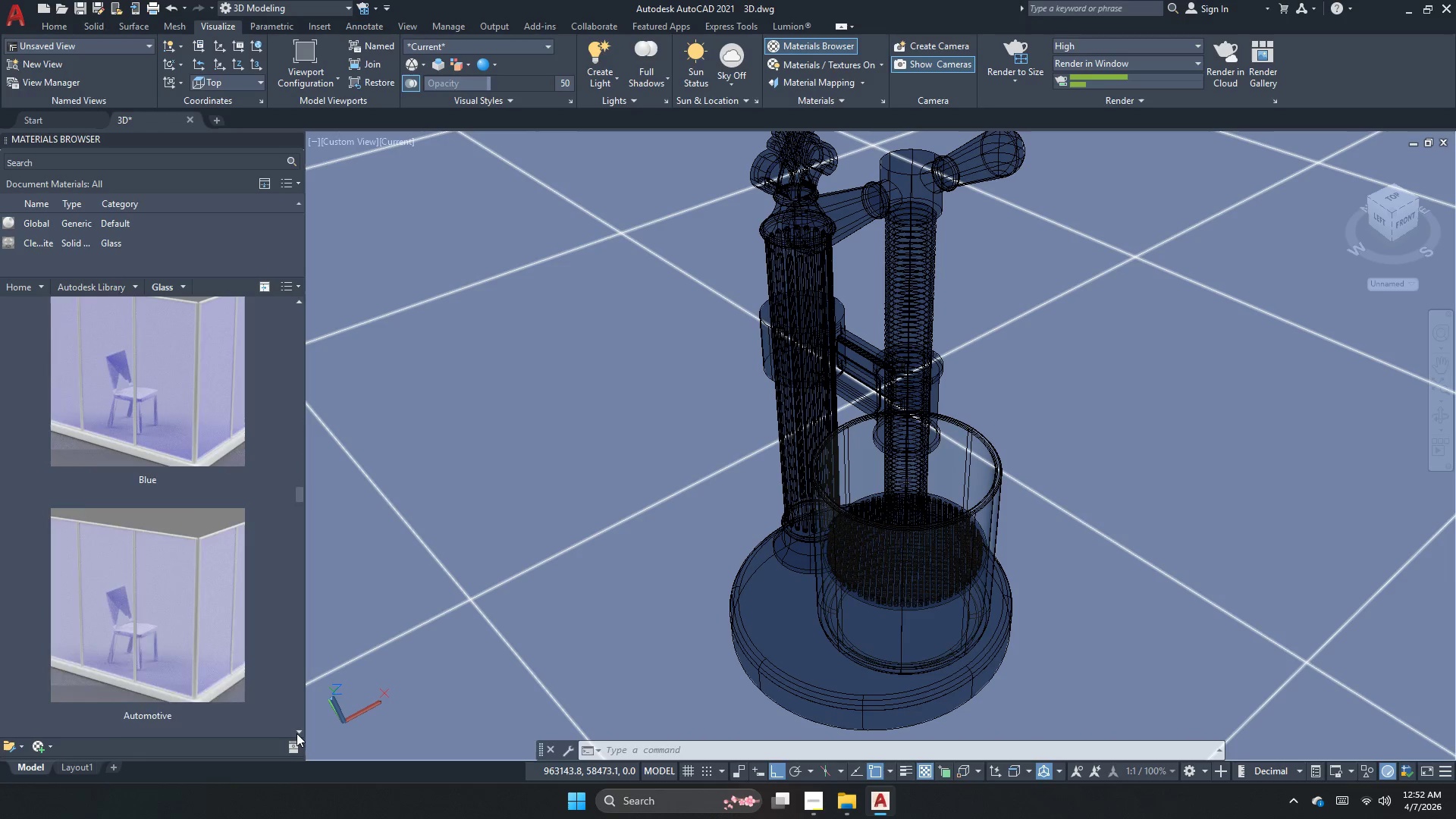 
triple_click([297, 733])
 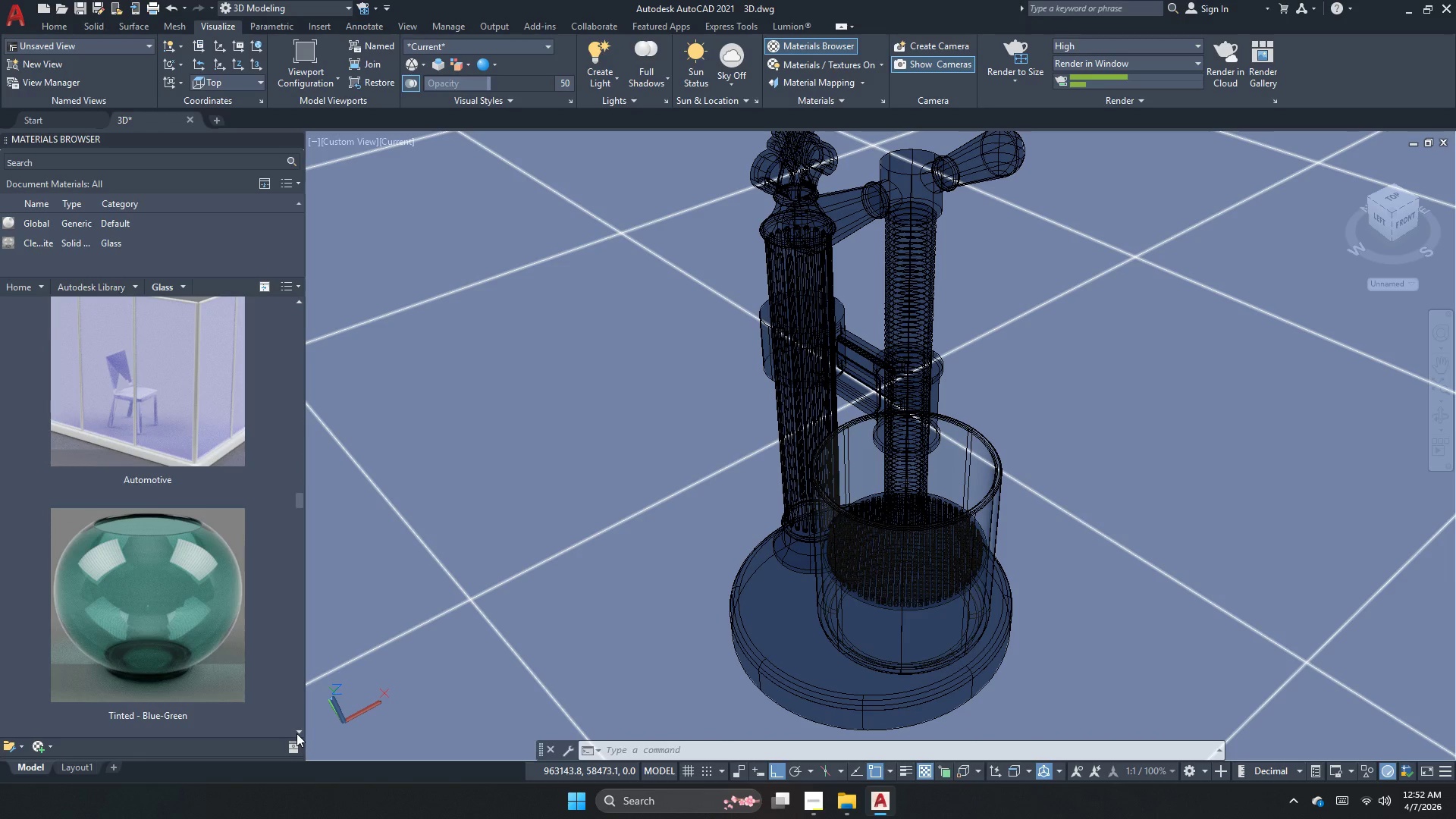 
left_click([297, 733])
 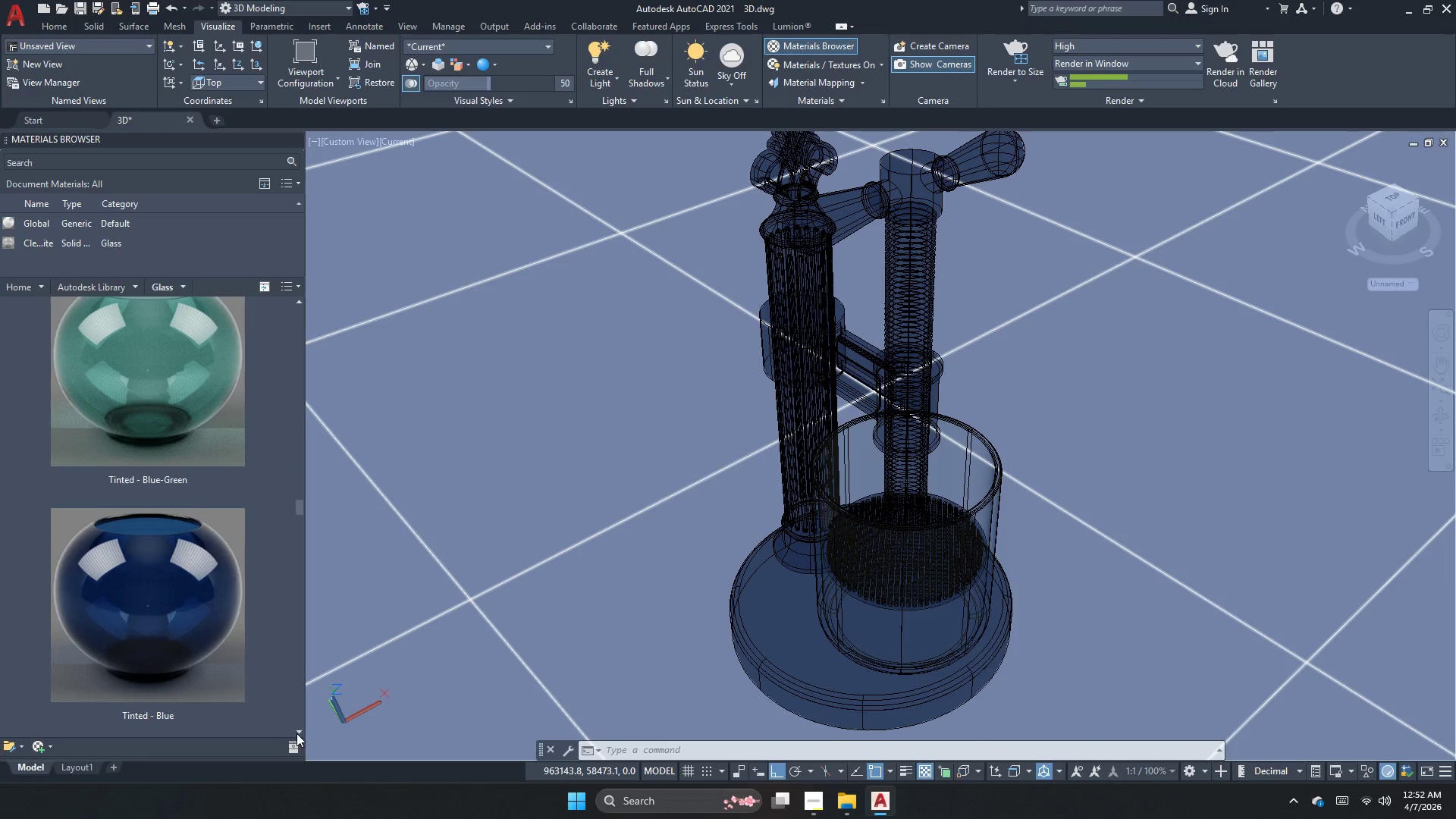 
left_click([297, 733])
 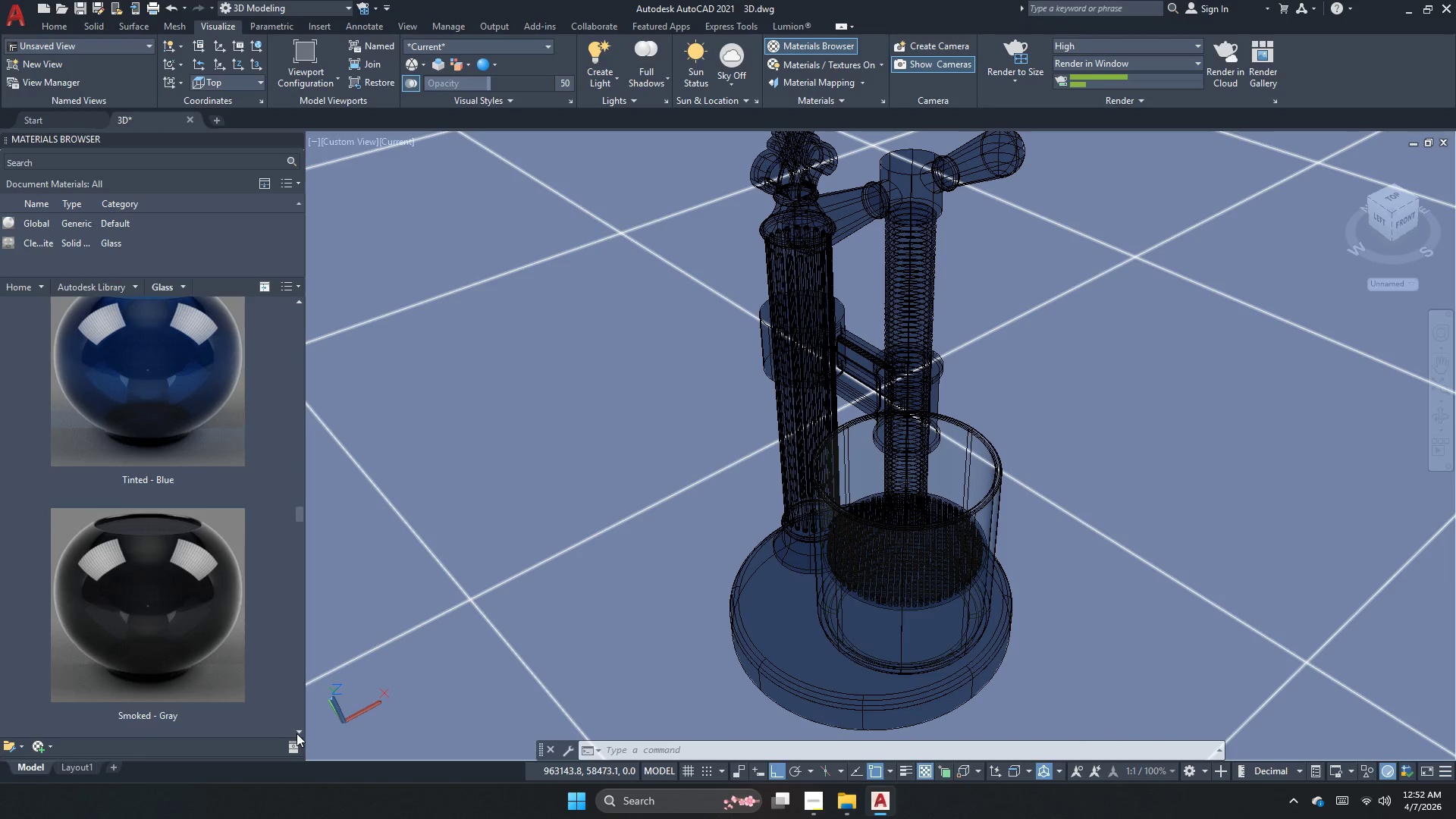 
left_click([297, 733])
 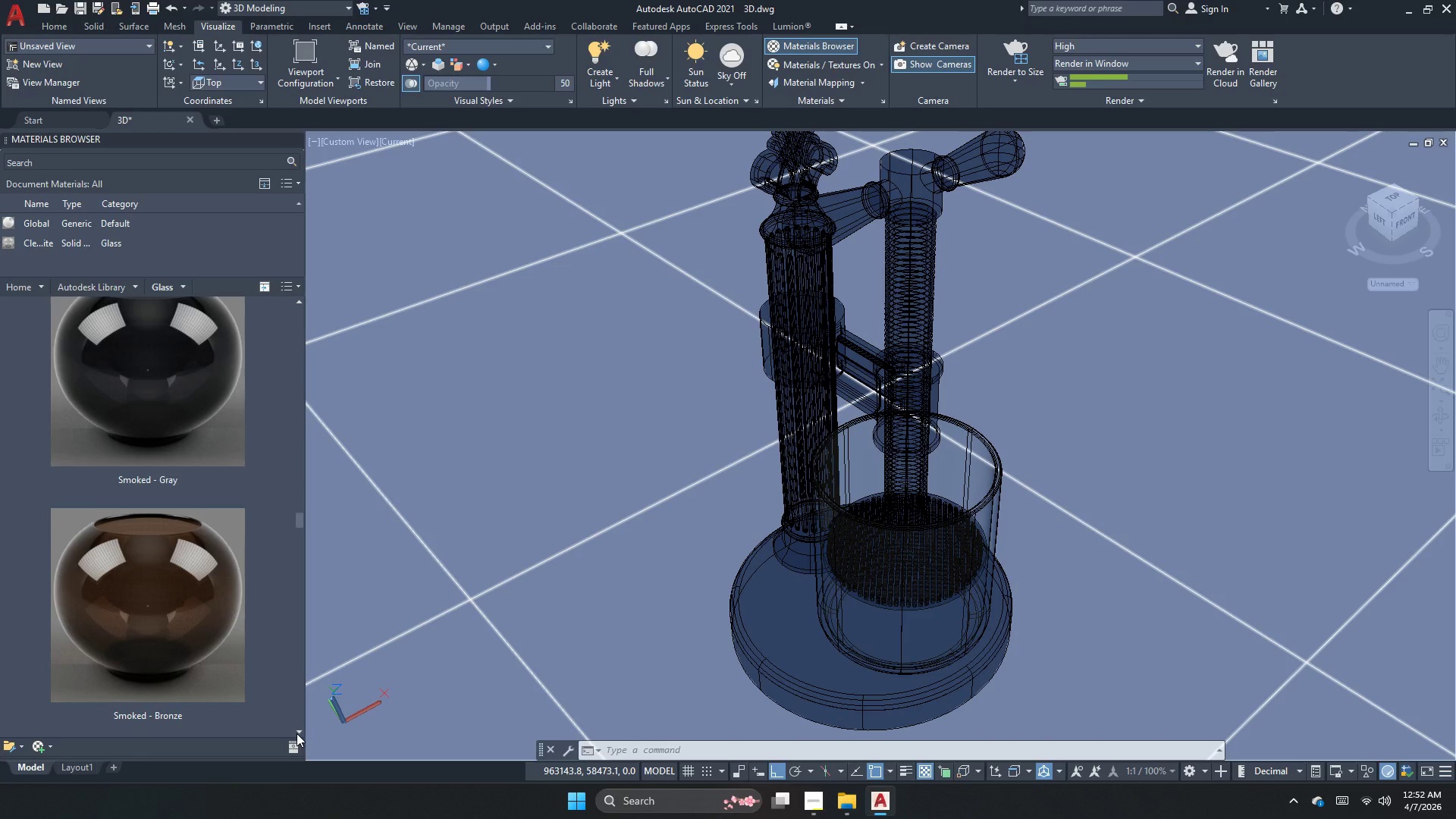 
left_click([297, 733])
 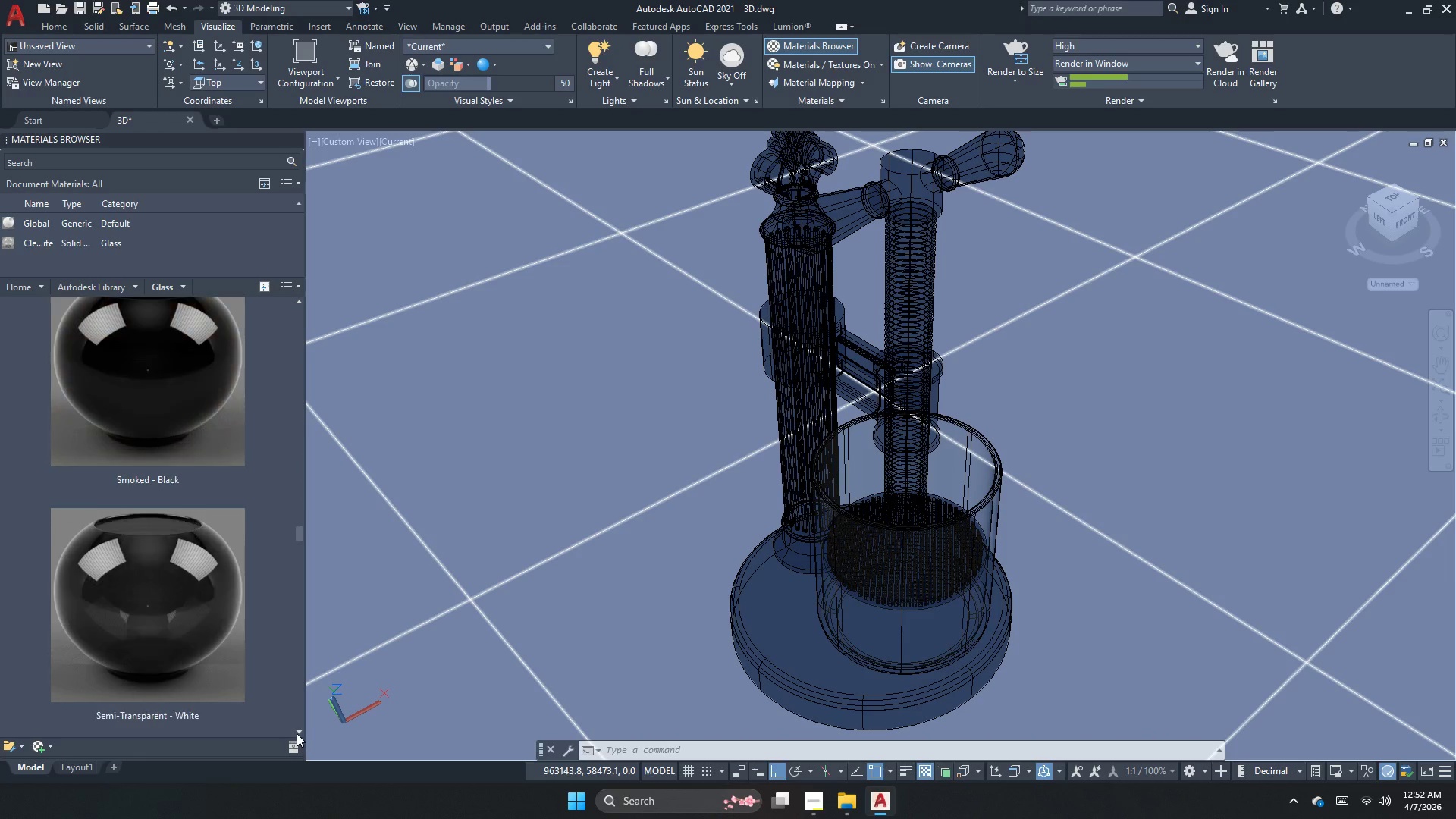 
left_click([297, 733])
 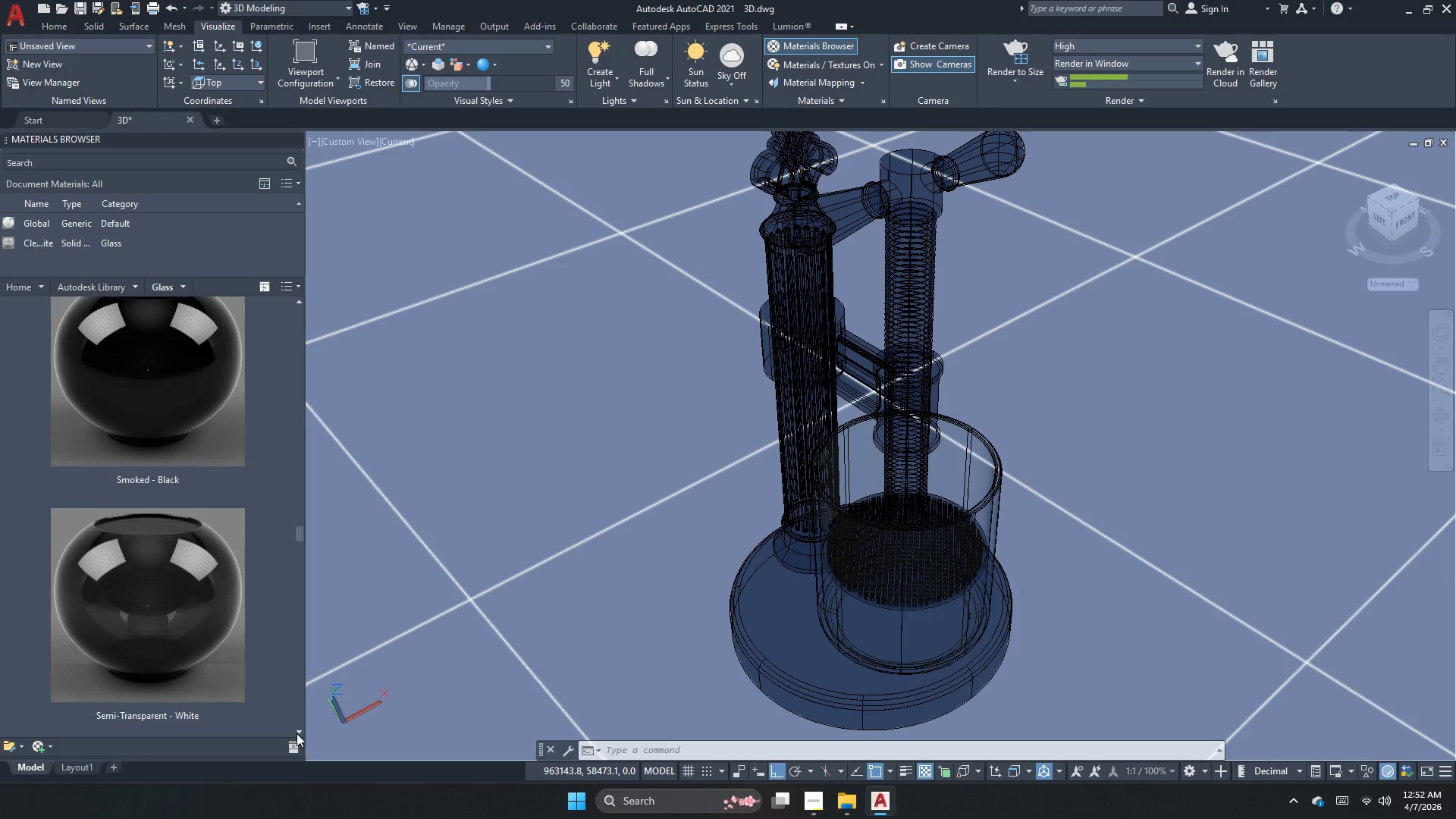 
left_click([297, 733])
 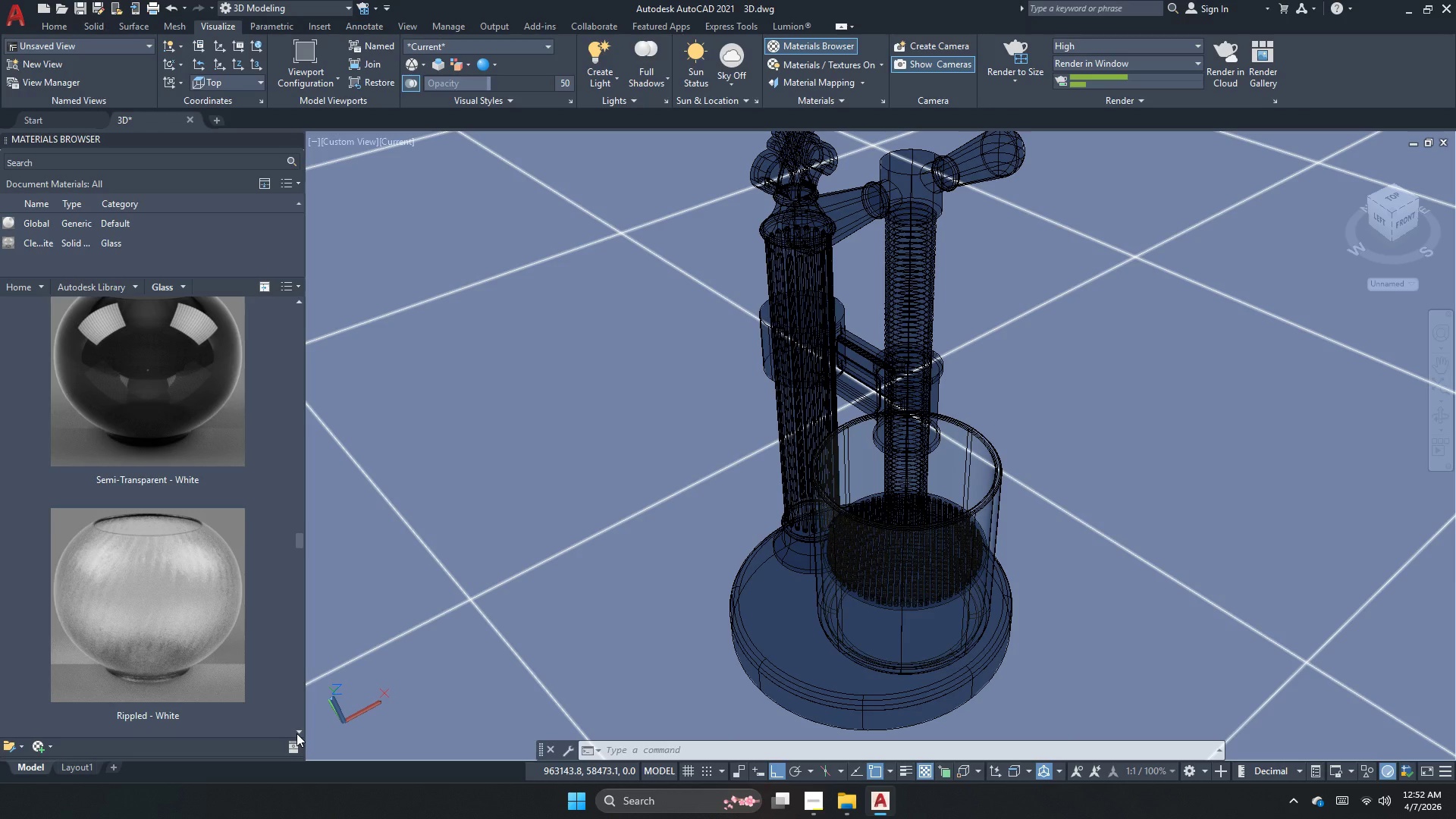 
left_click([297, 733])
 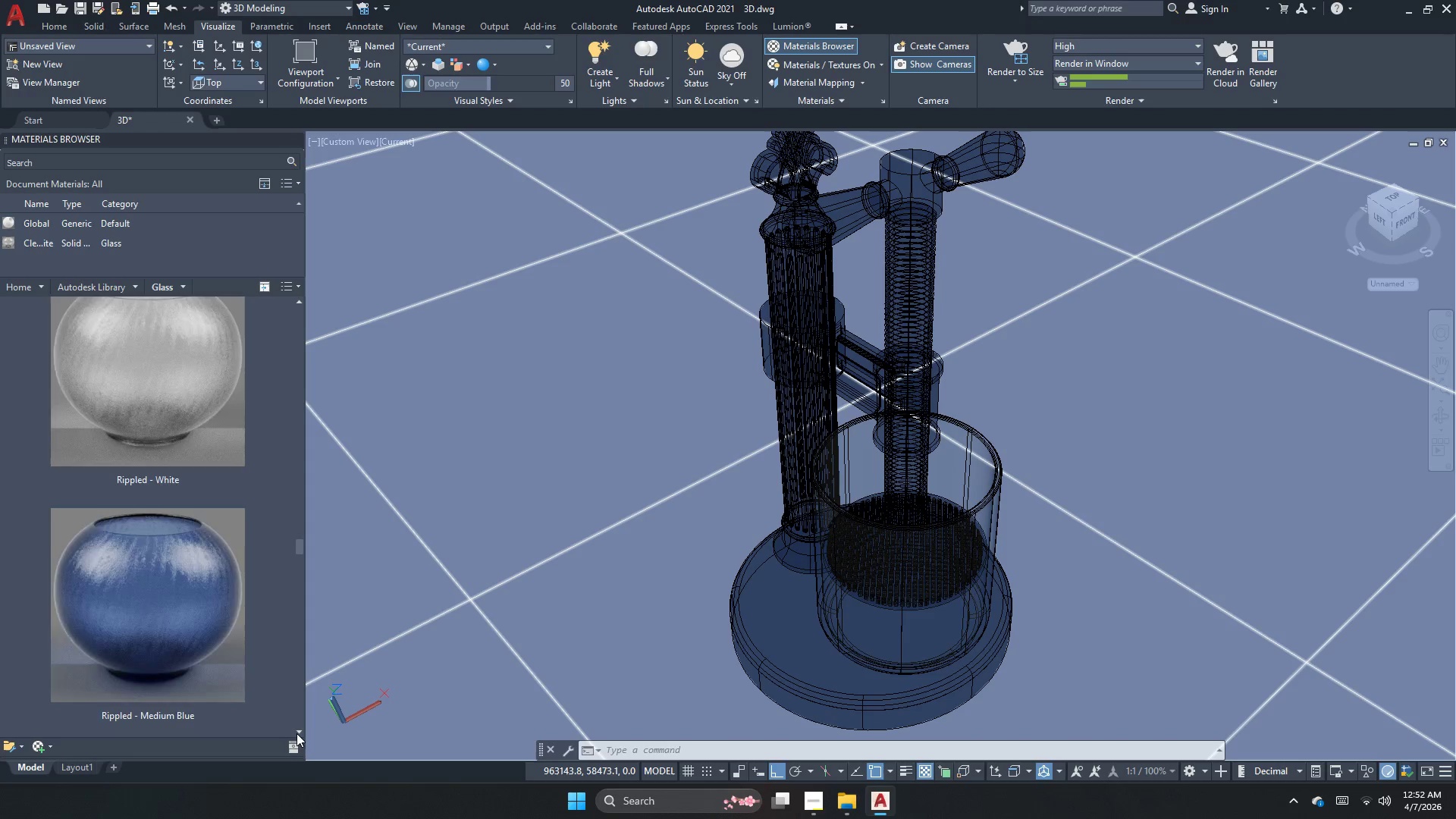 
left_click([297, 733])
 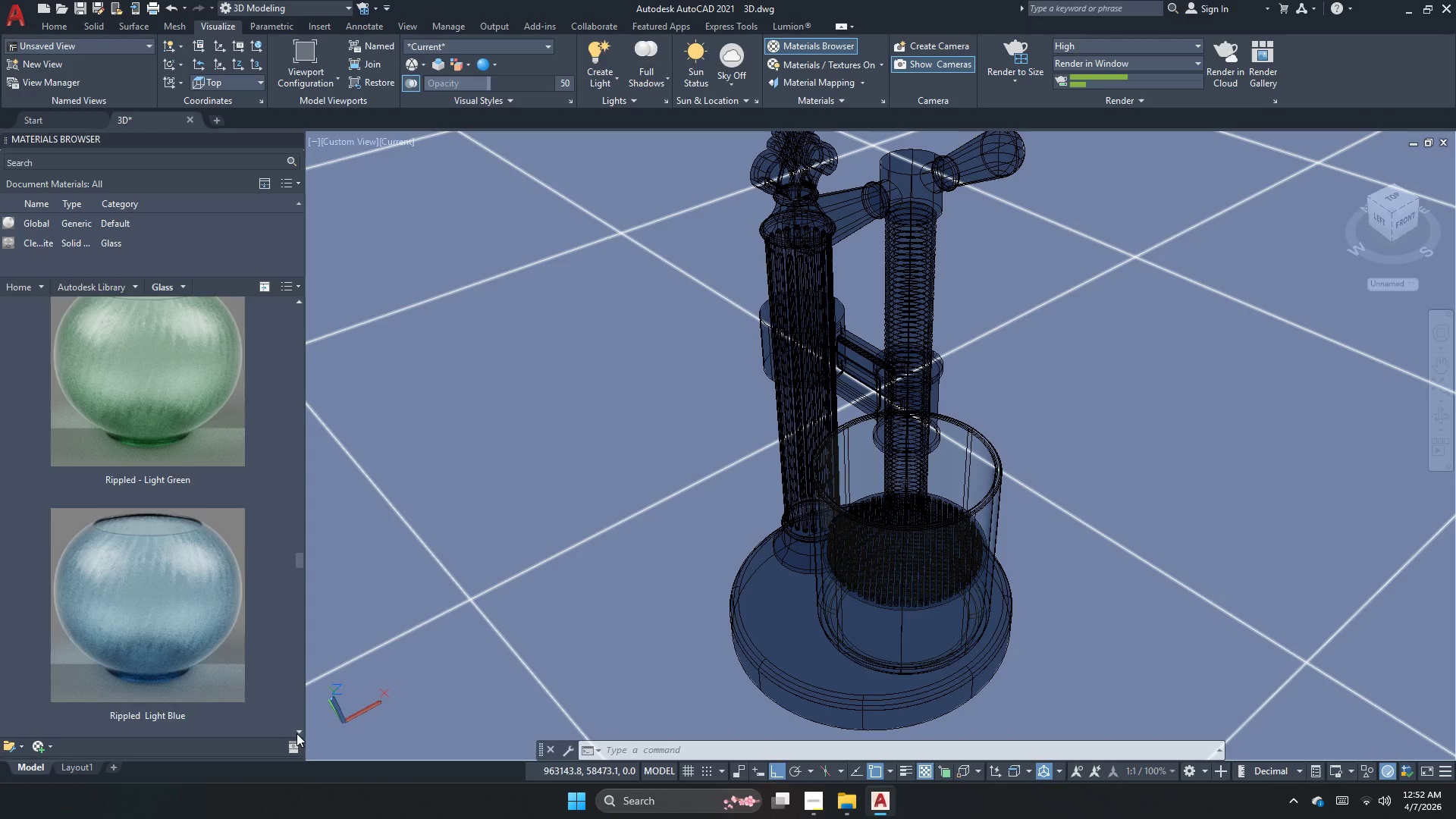 
double_click([297, 733])
 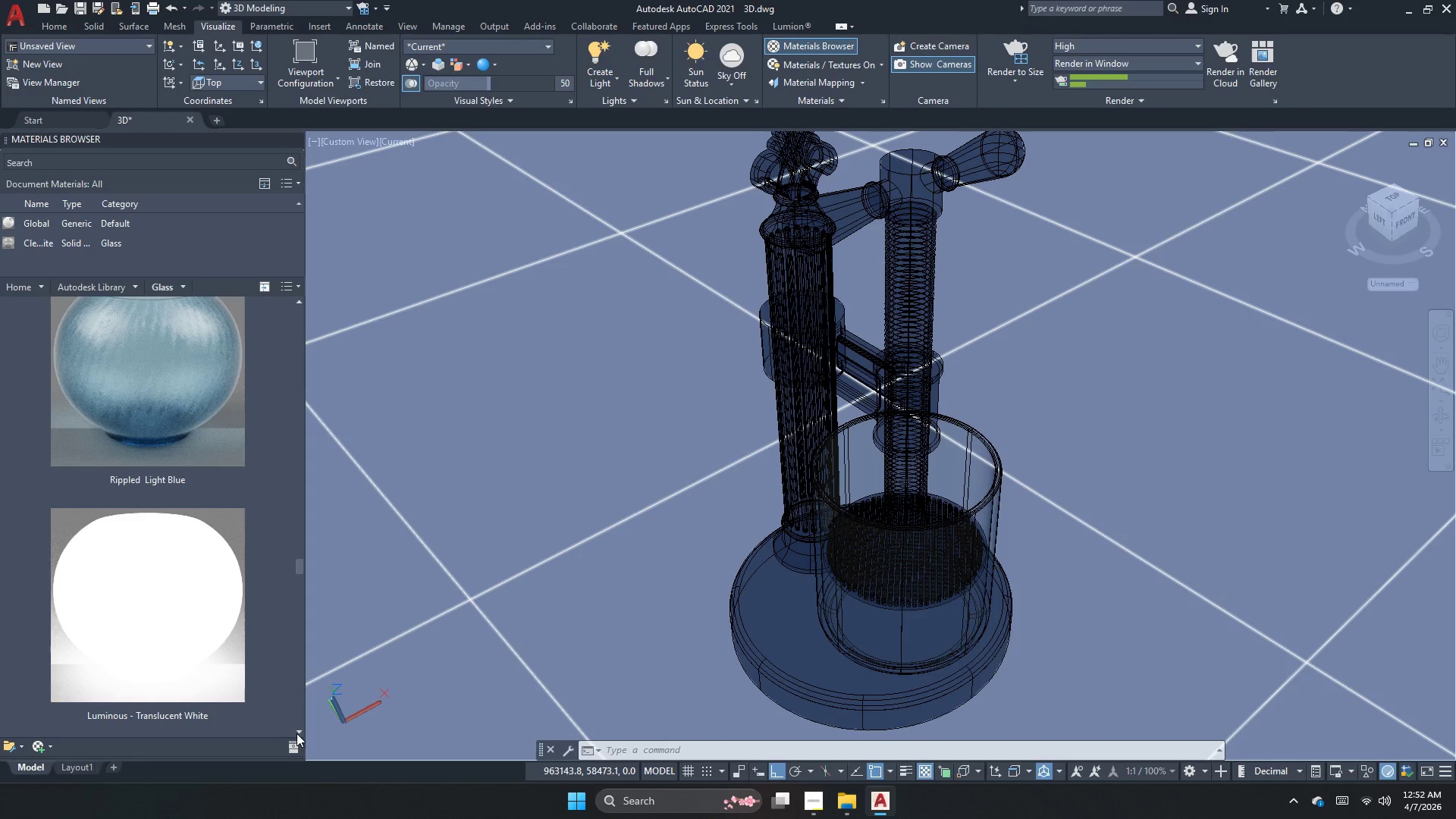 
left_click([297, 733])
 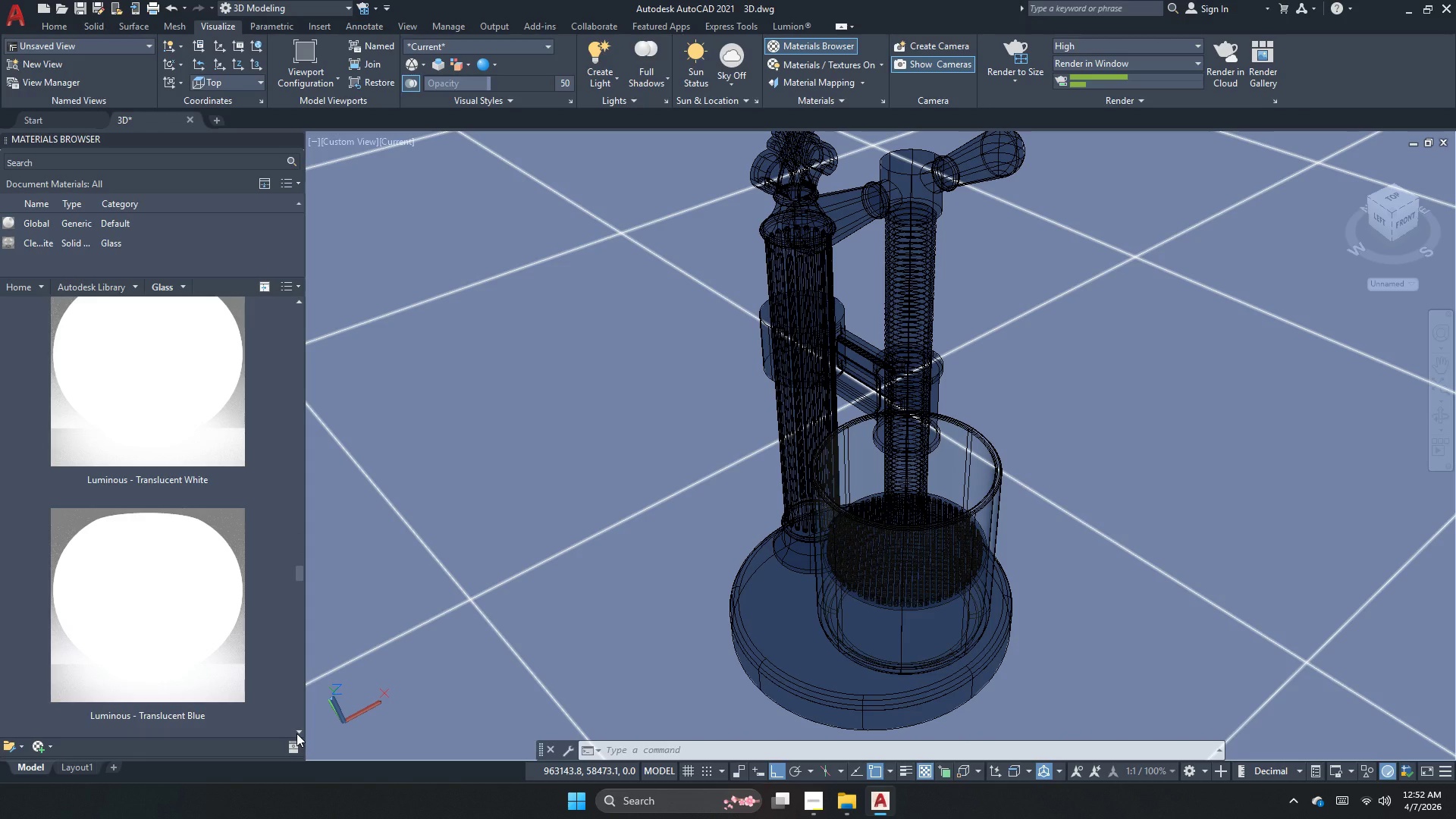 
left_click([297, 733])
 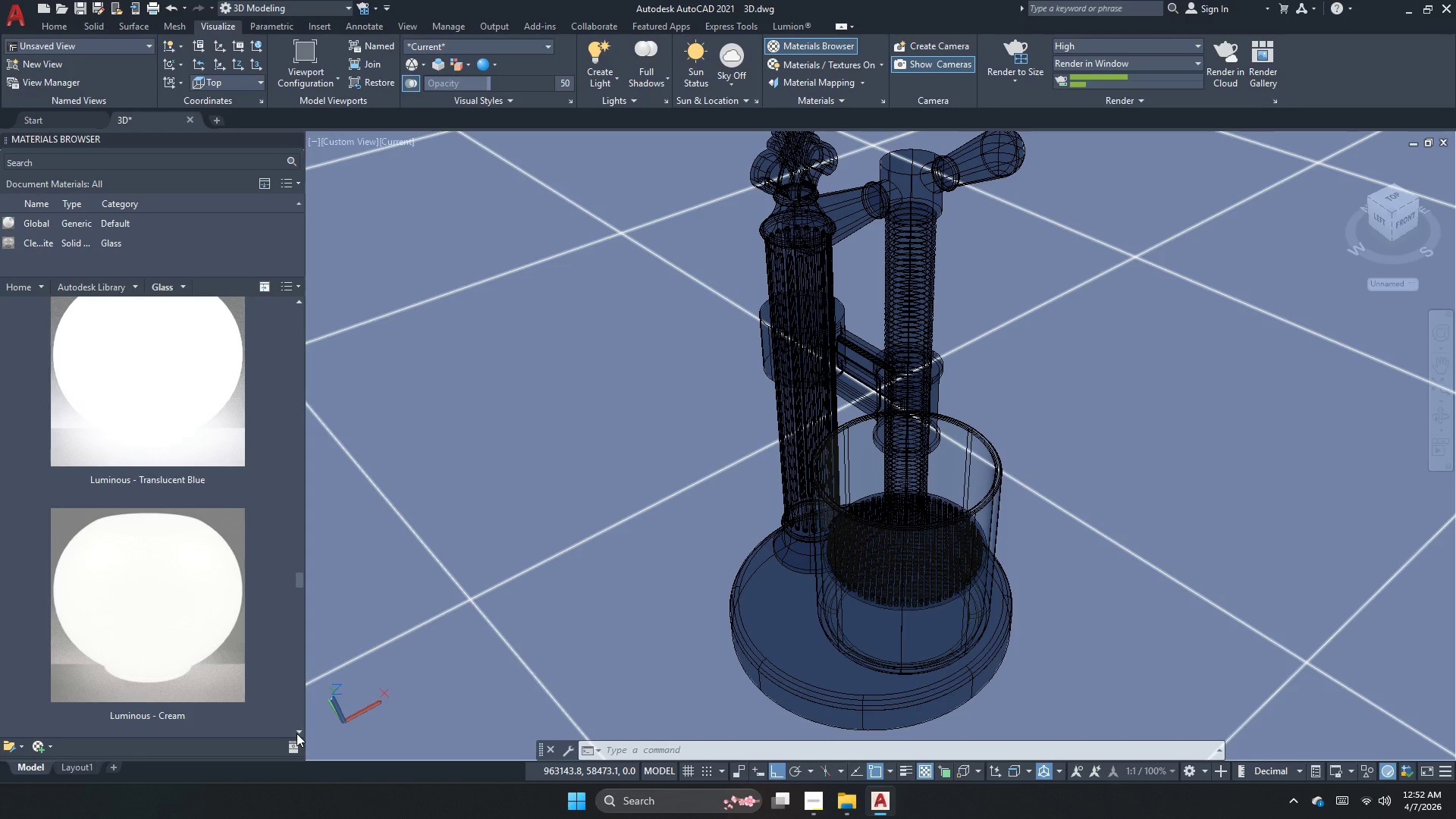 
left_click([297, 733])
 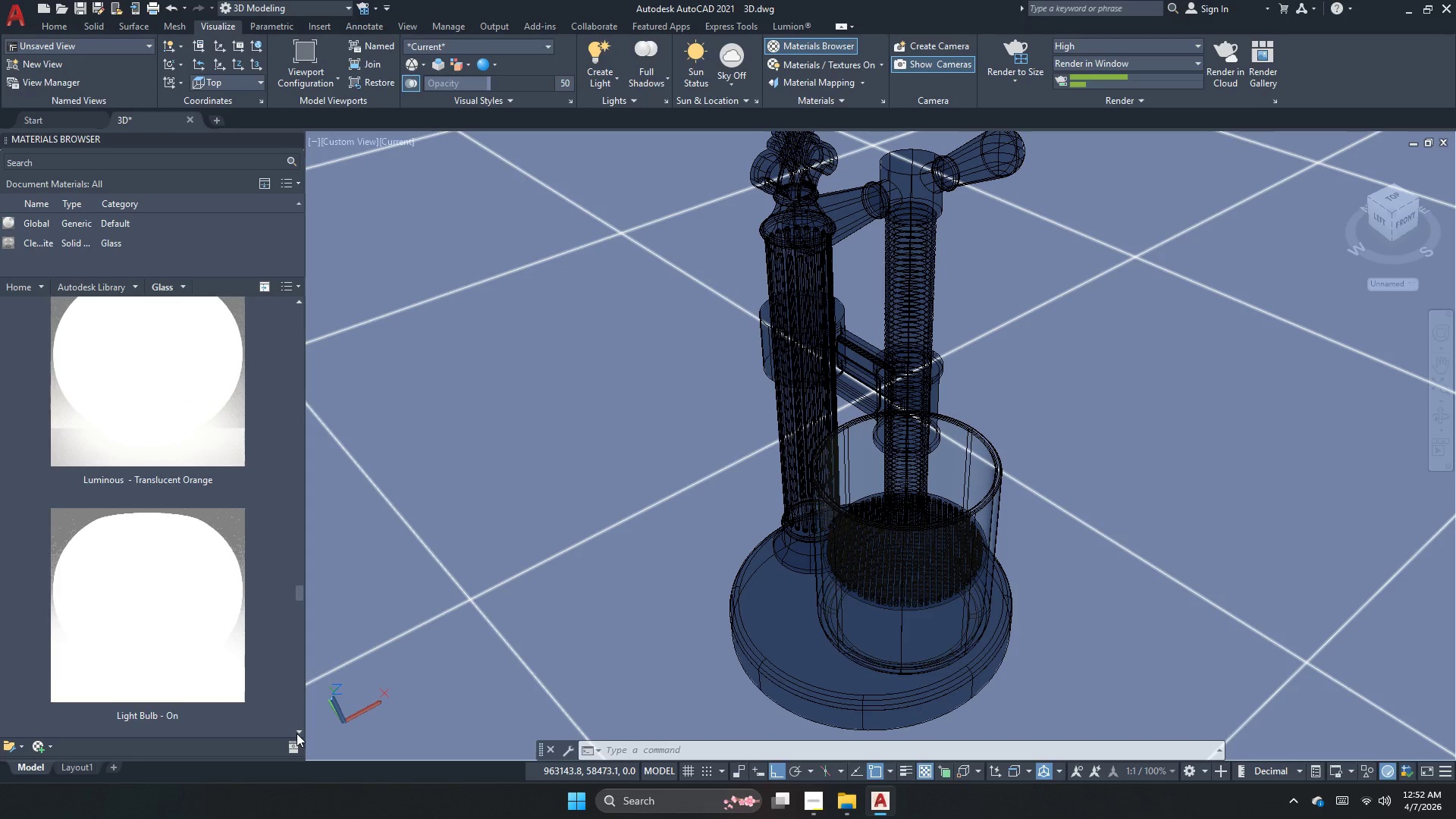 
double_click([297, 733])
 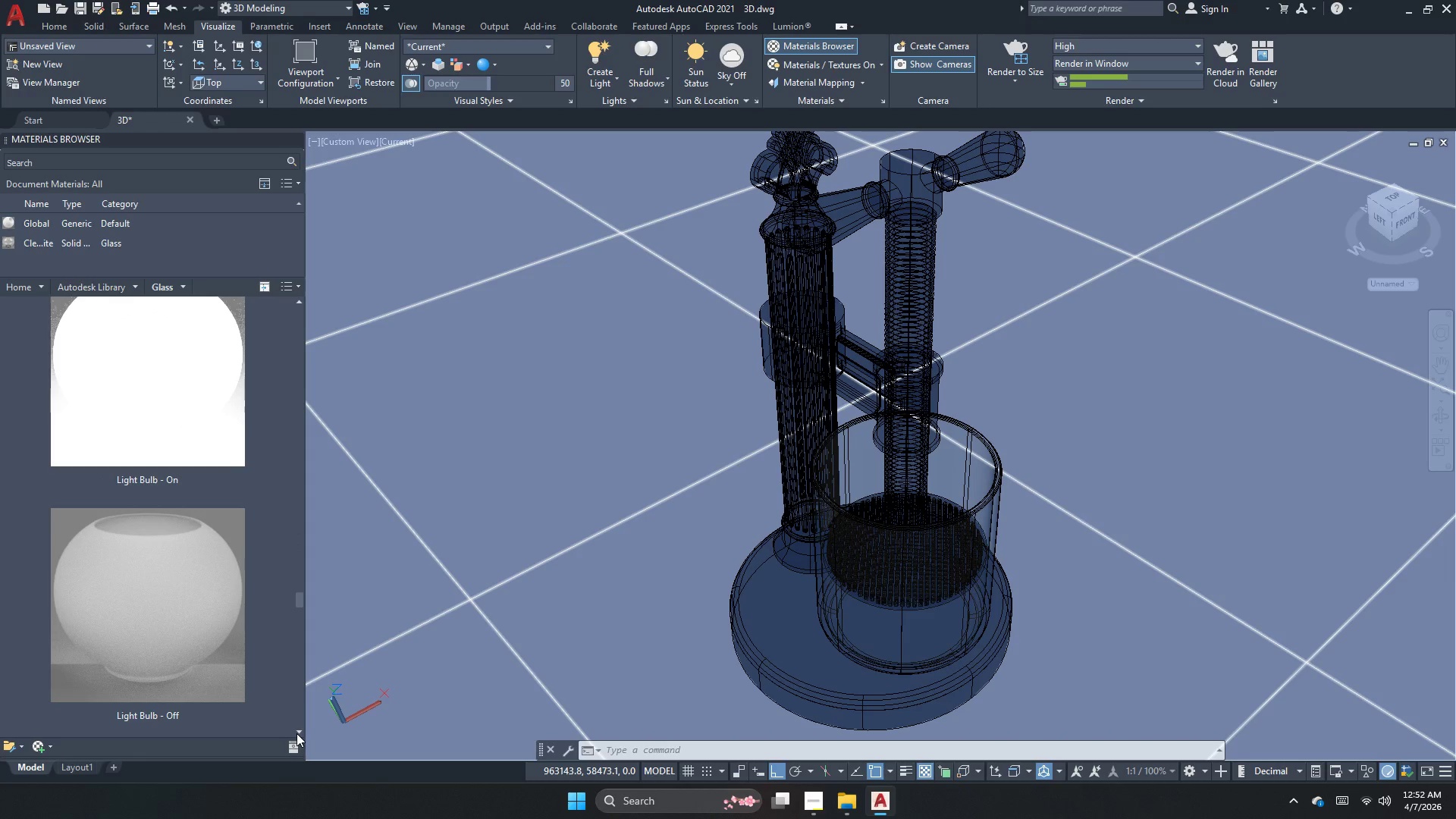 
left_click([297, 733])
 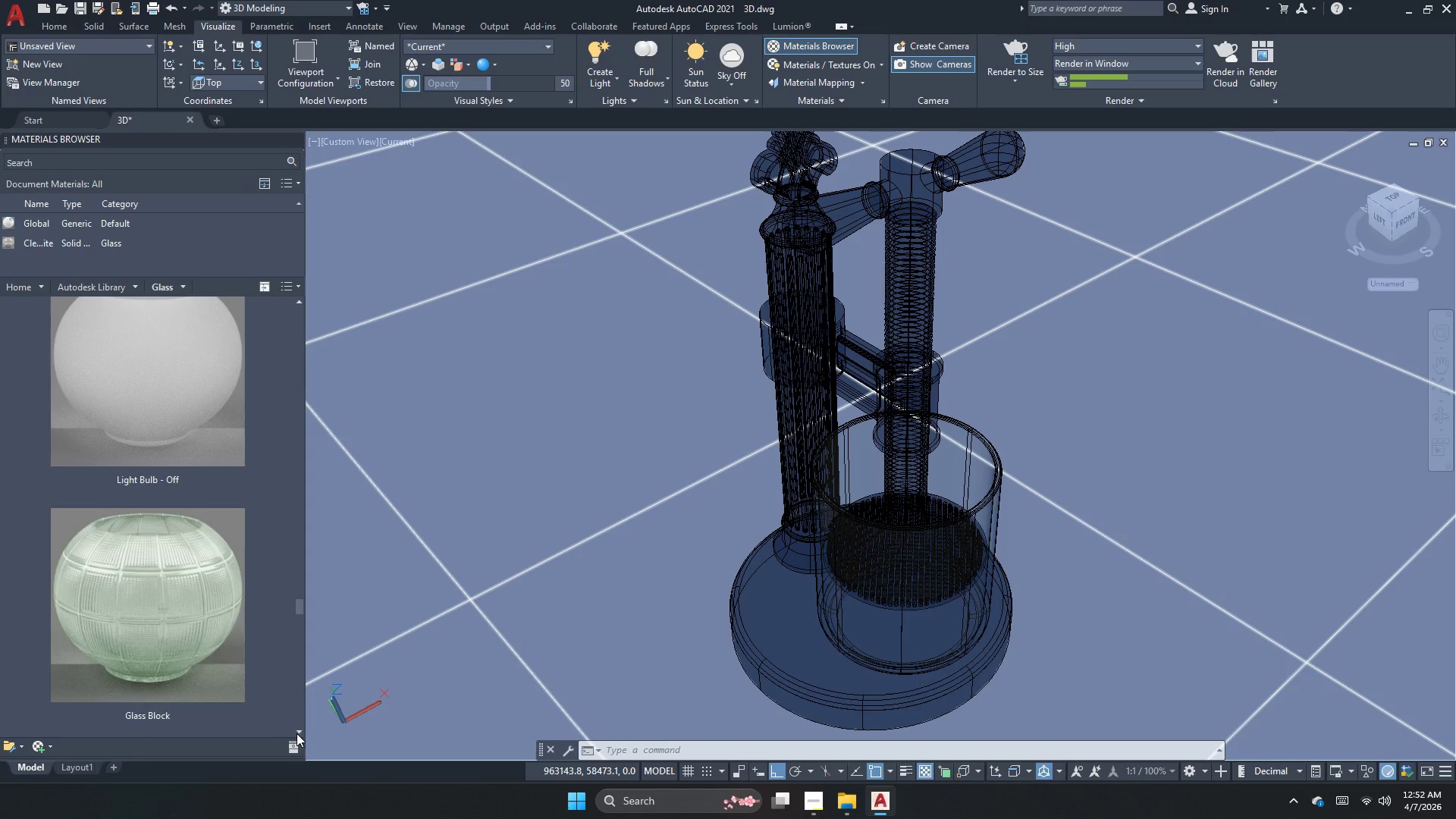 
left_click([297, 733])
 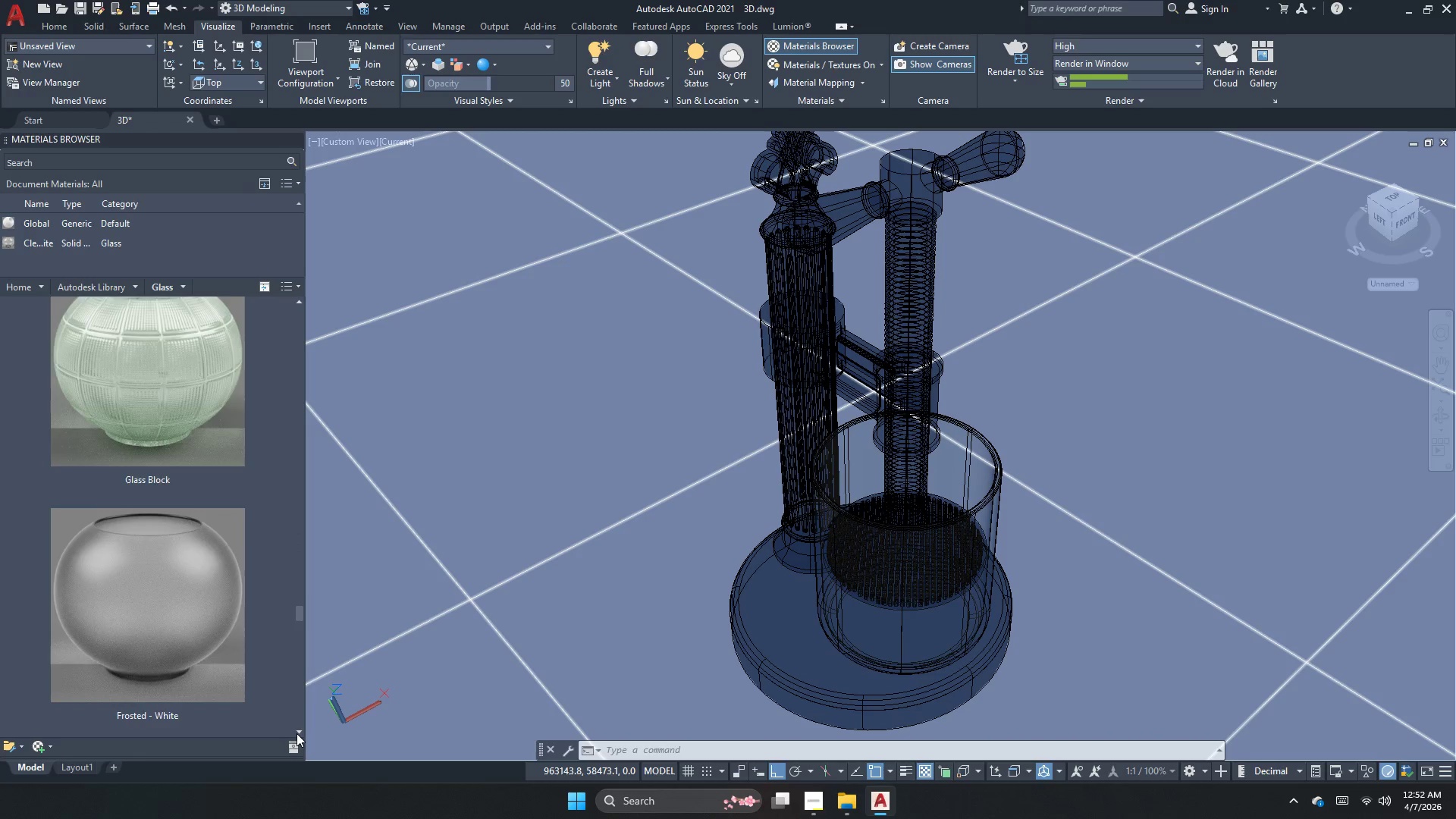 
left_click([297, 733])
 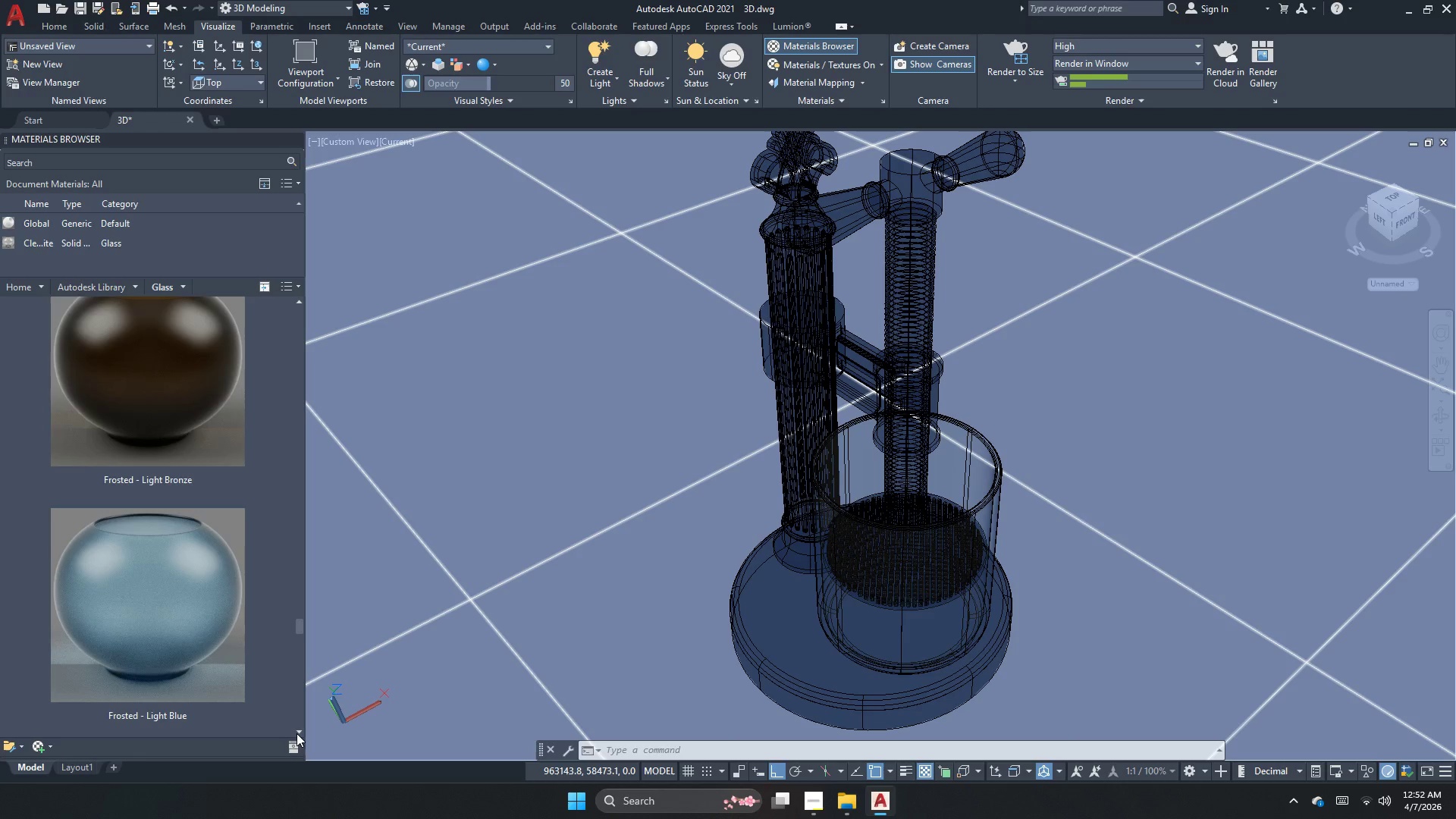 
double_click([297, 733])
 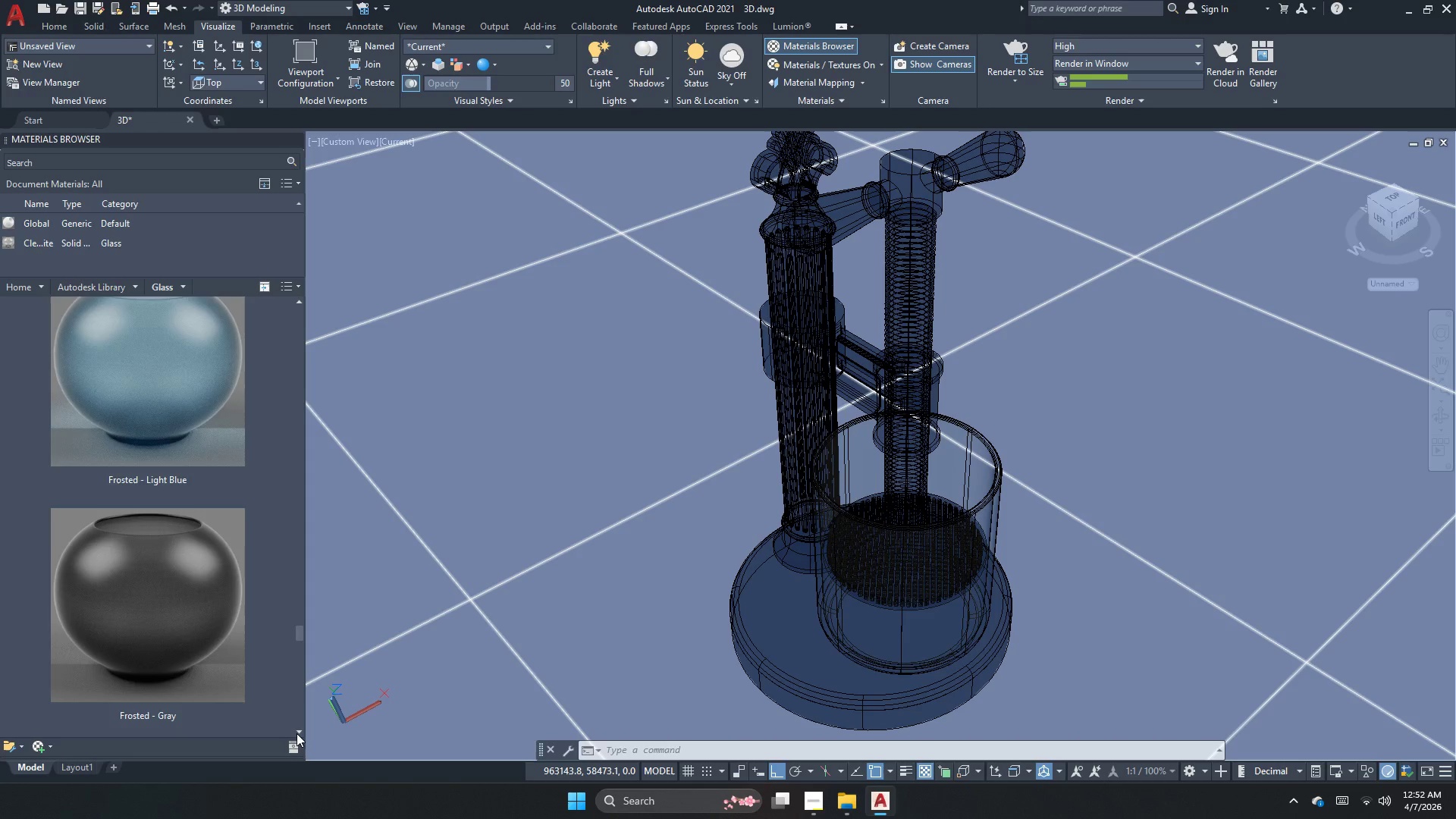 
left_click([297, 733])
 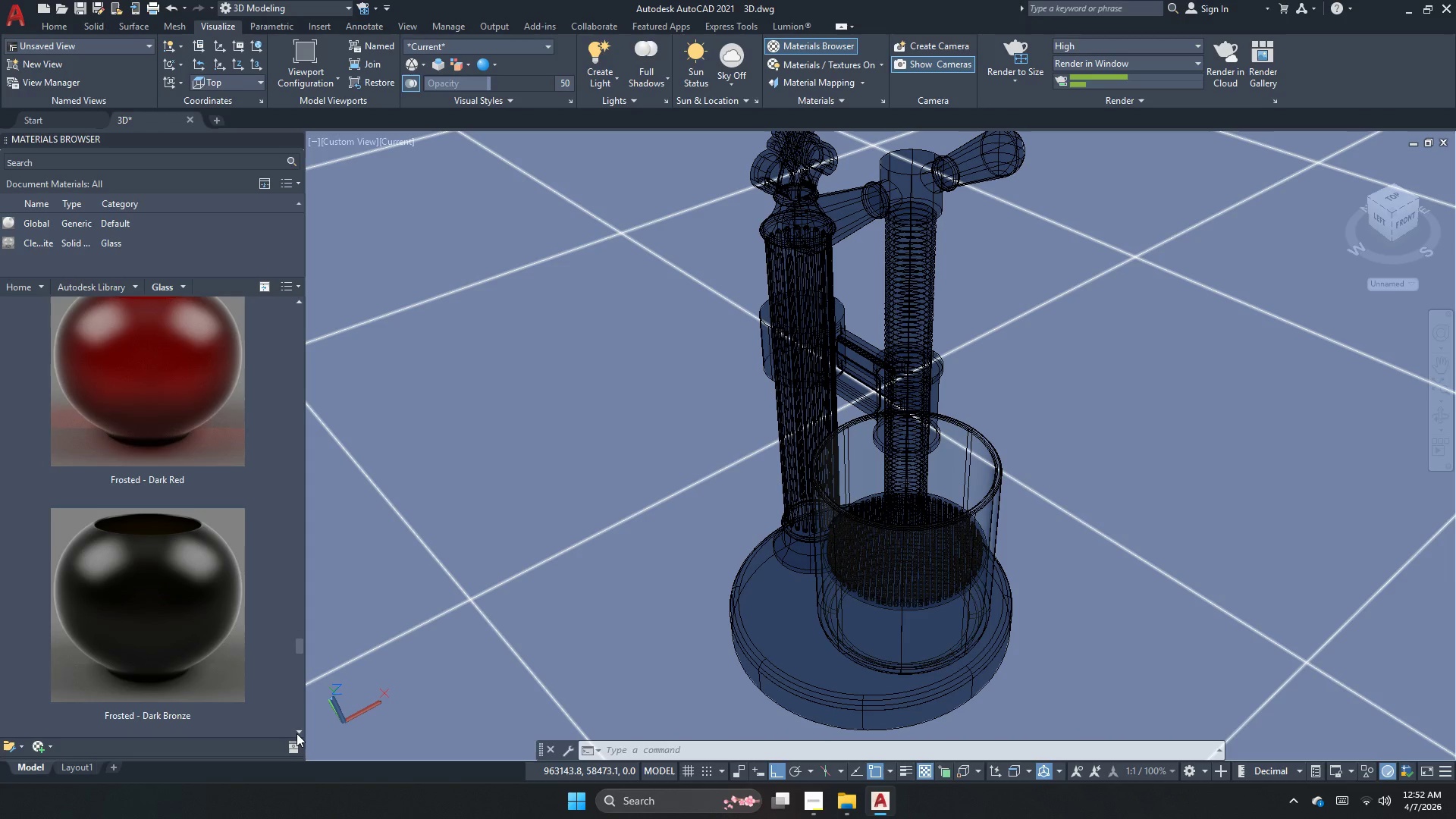 
double_click([297, 733])
 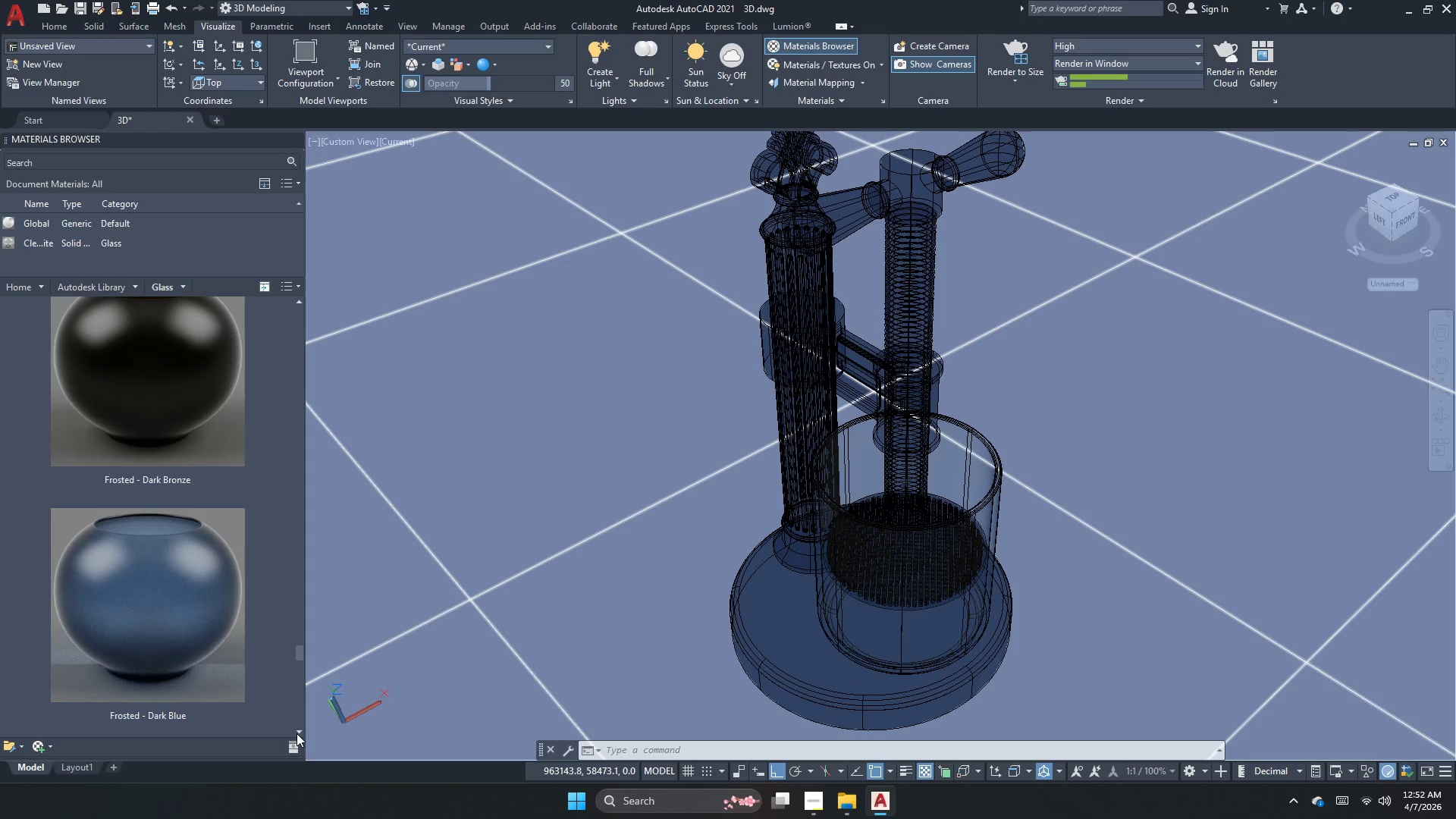 
left_click([297, 733])
 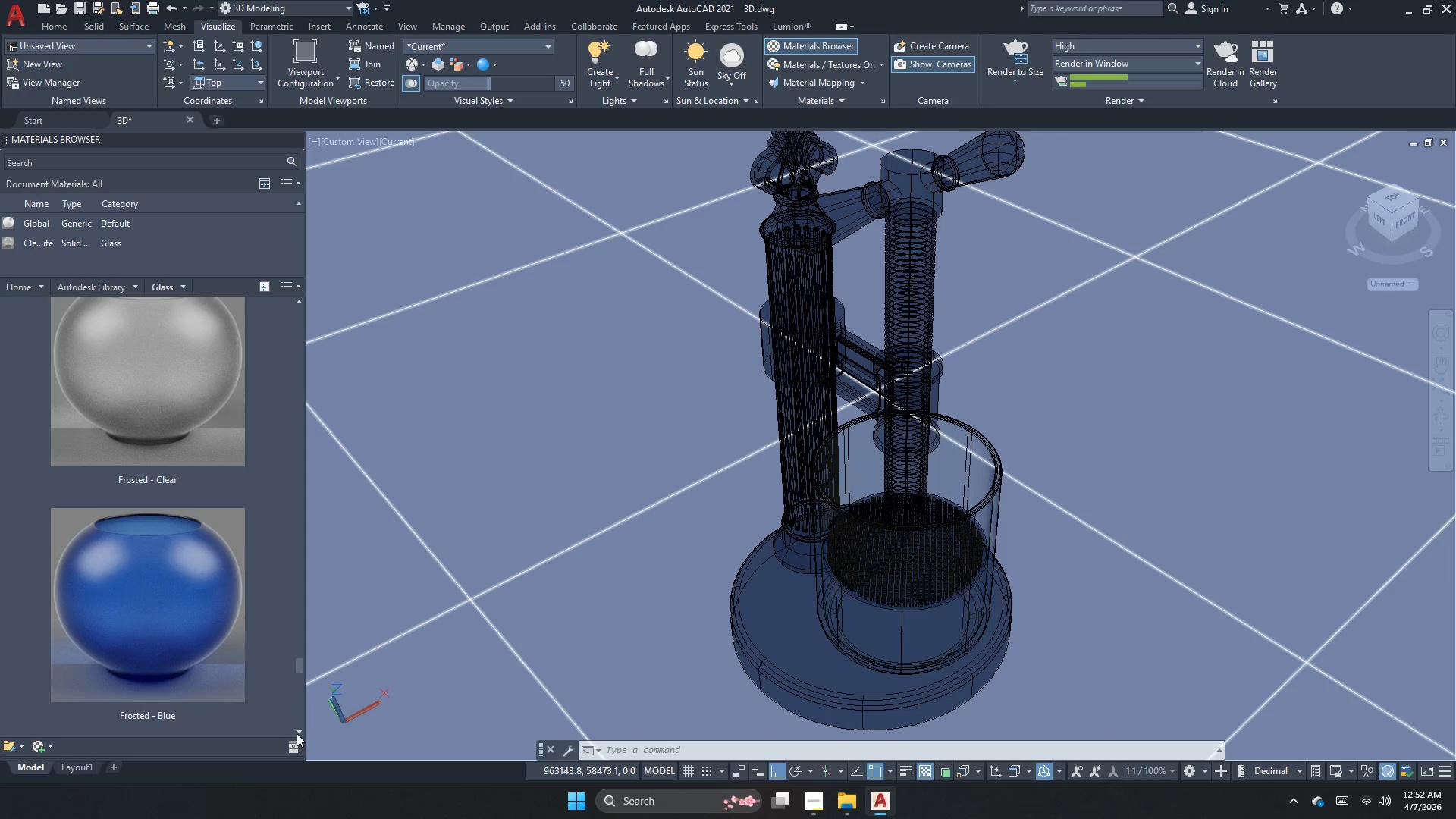 
double_click([297, 733])
 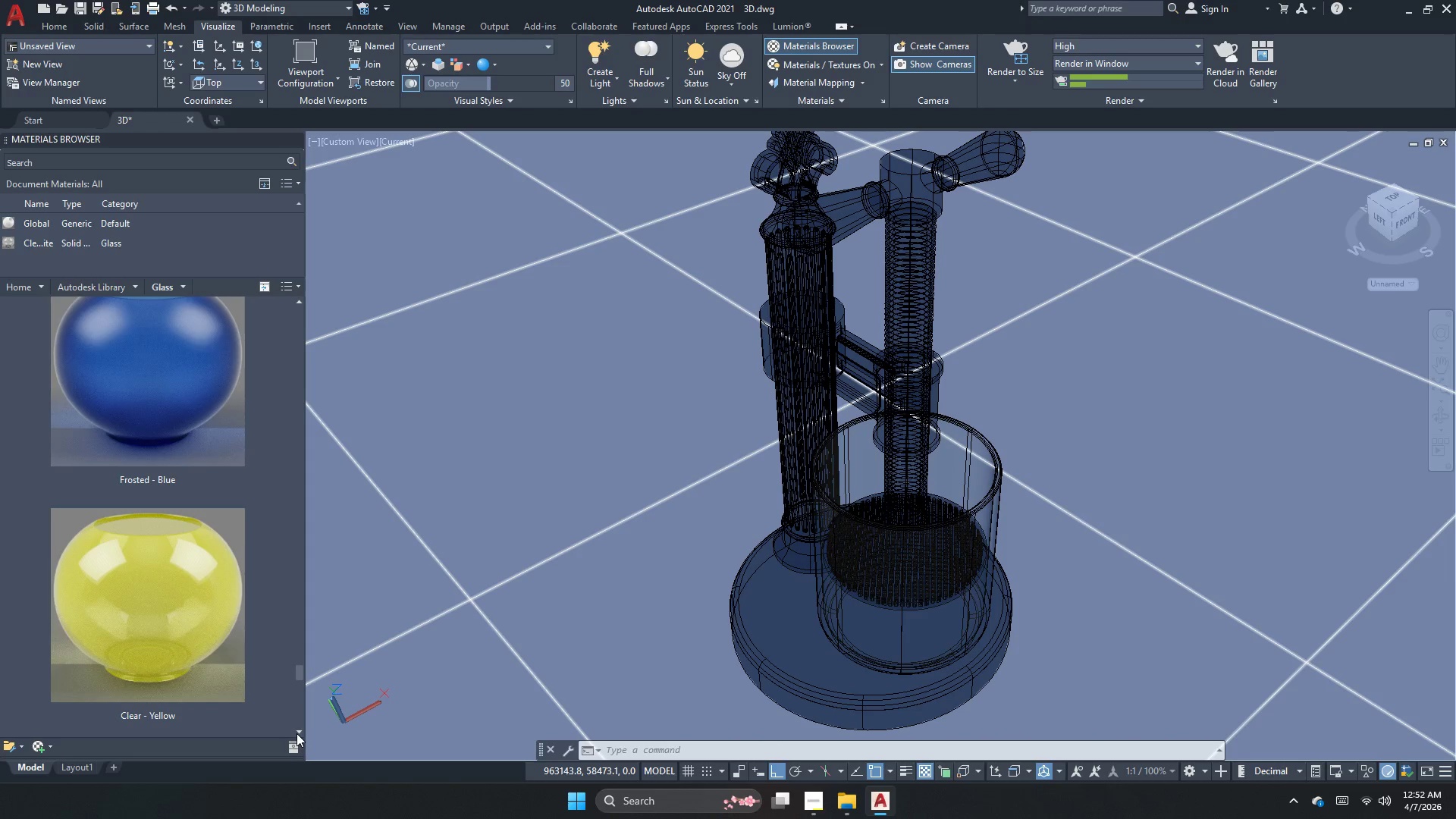 
triple_click([297, 733])
 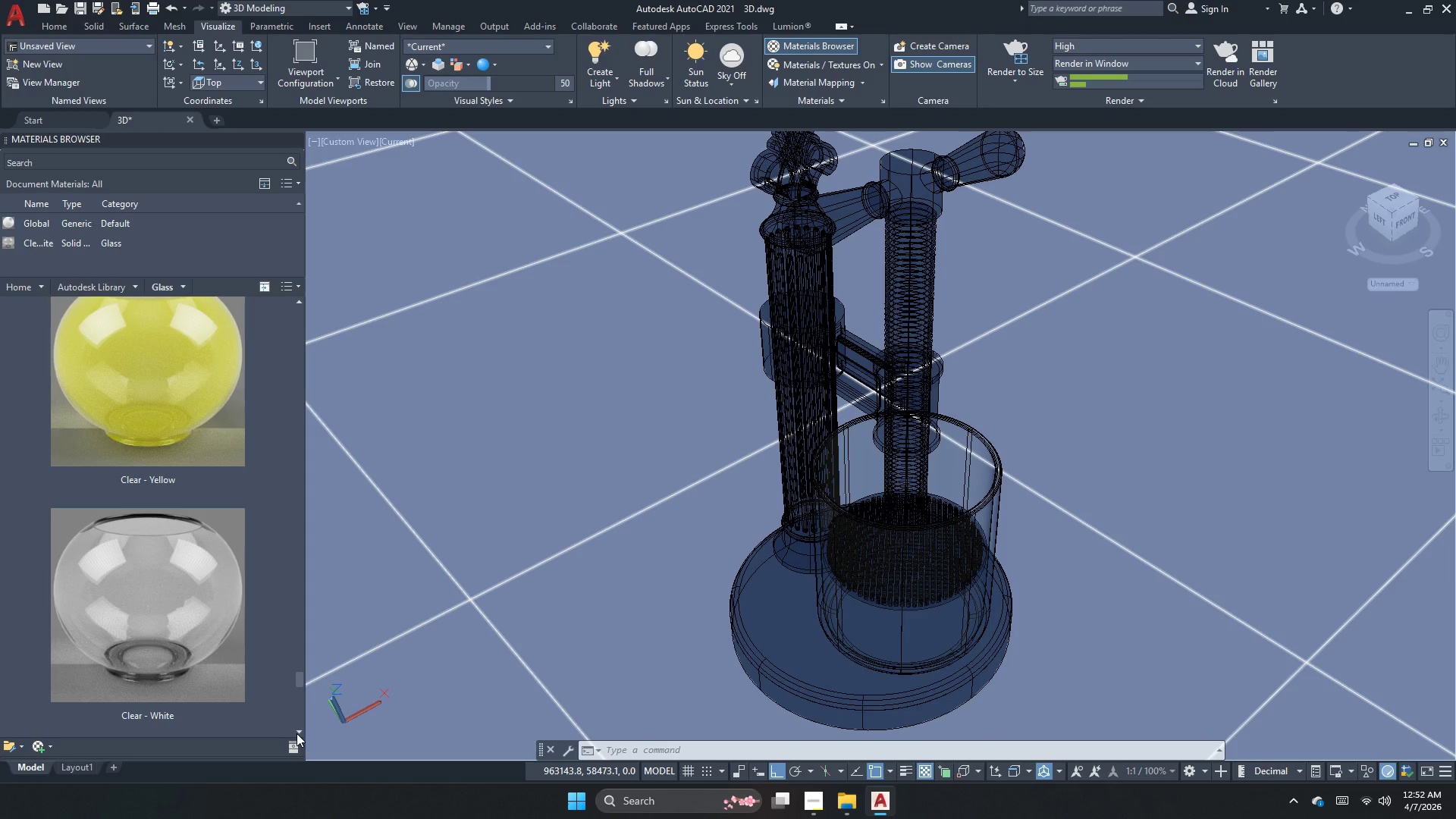 
left_click([297, 733])
 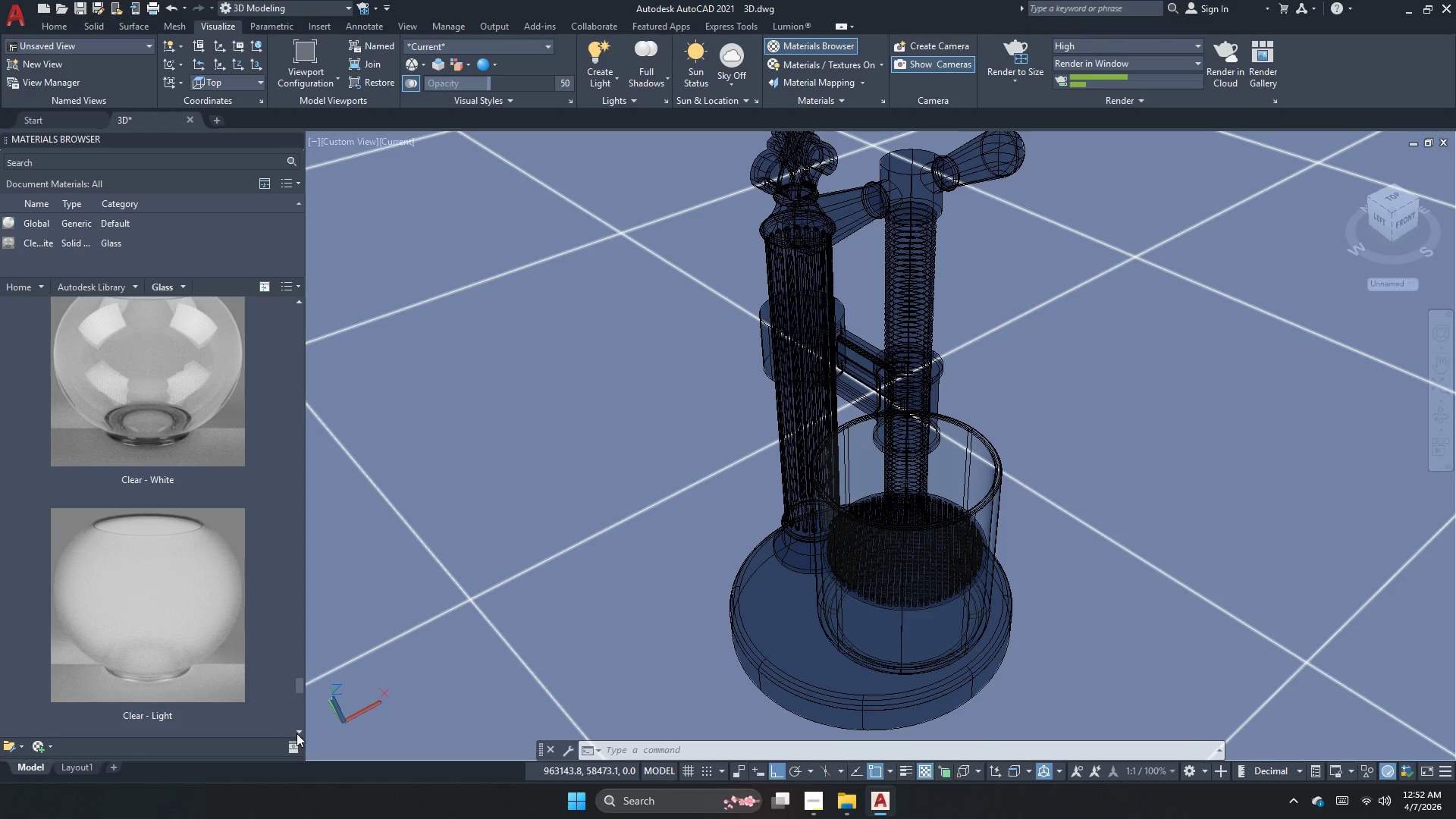 
left_click([297, 733])
 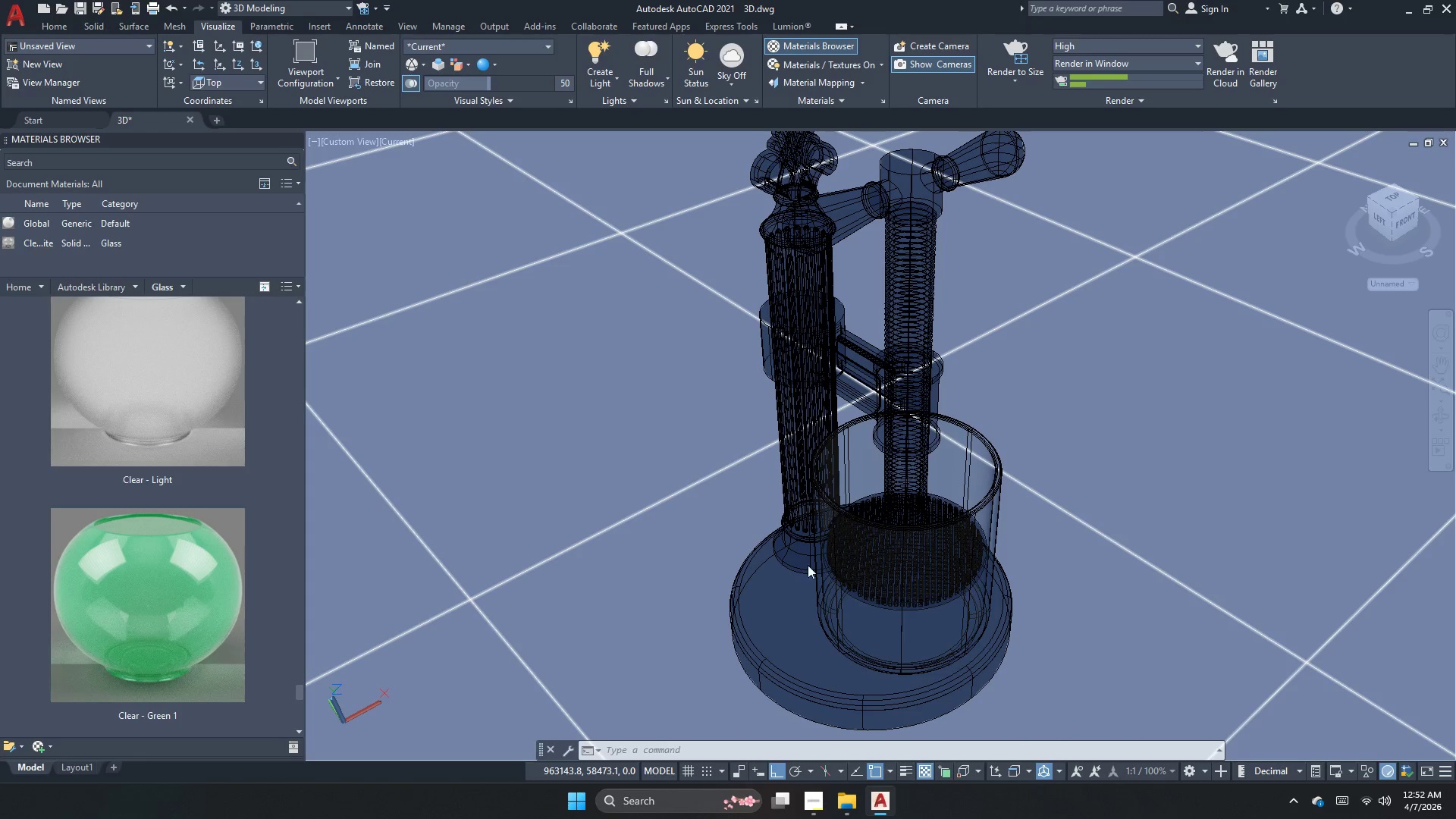 
left_click([977, 473])
 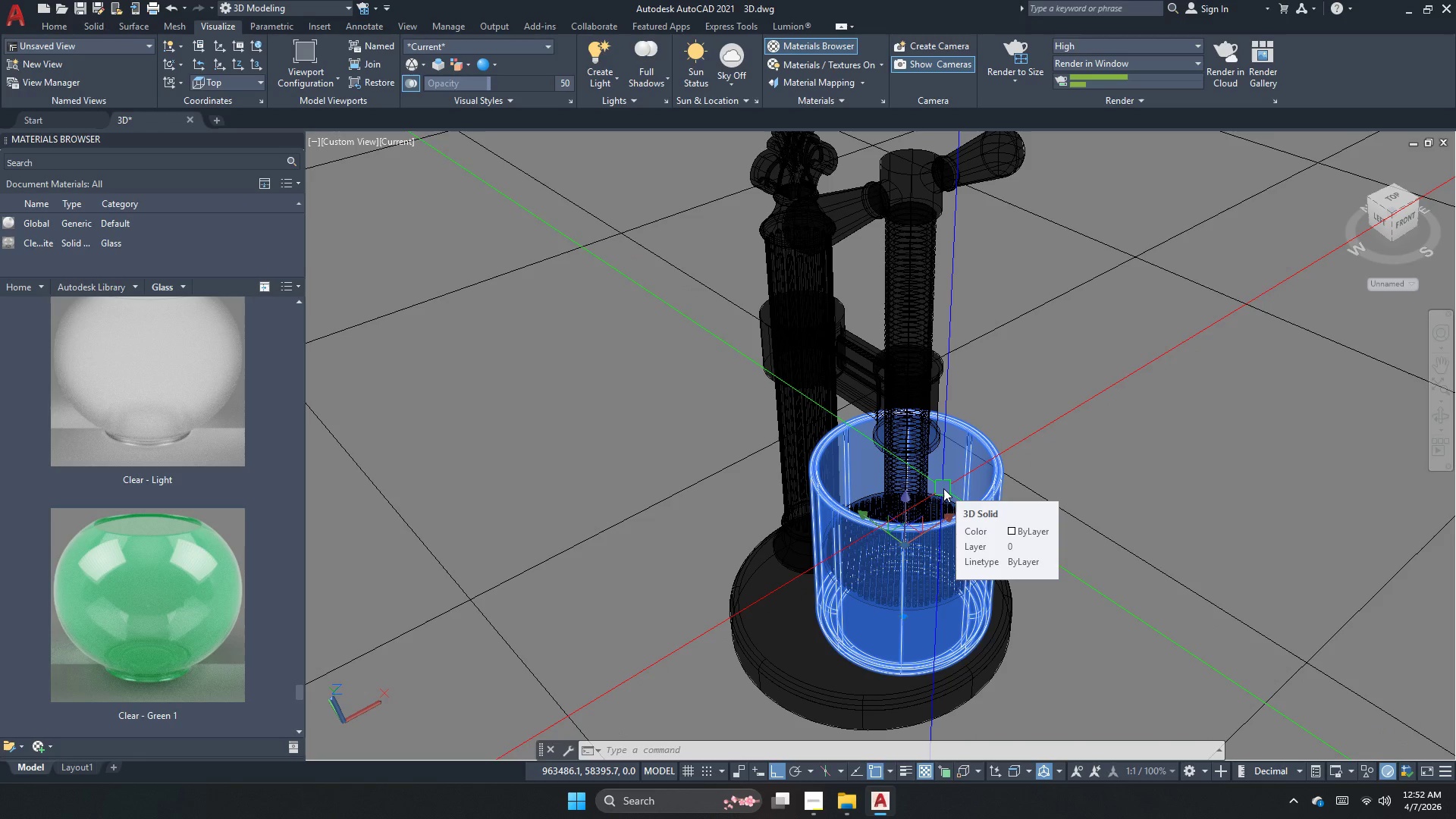 
wait(14.08)
 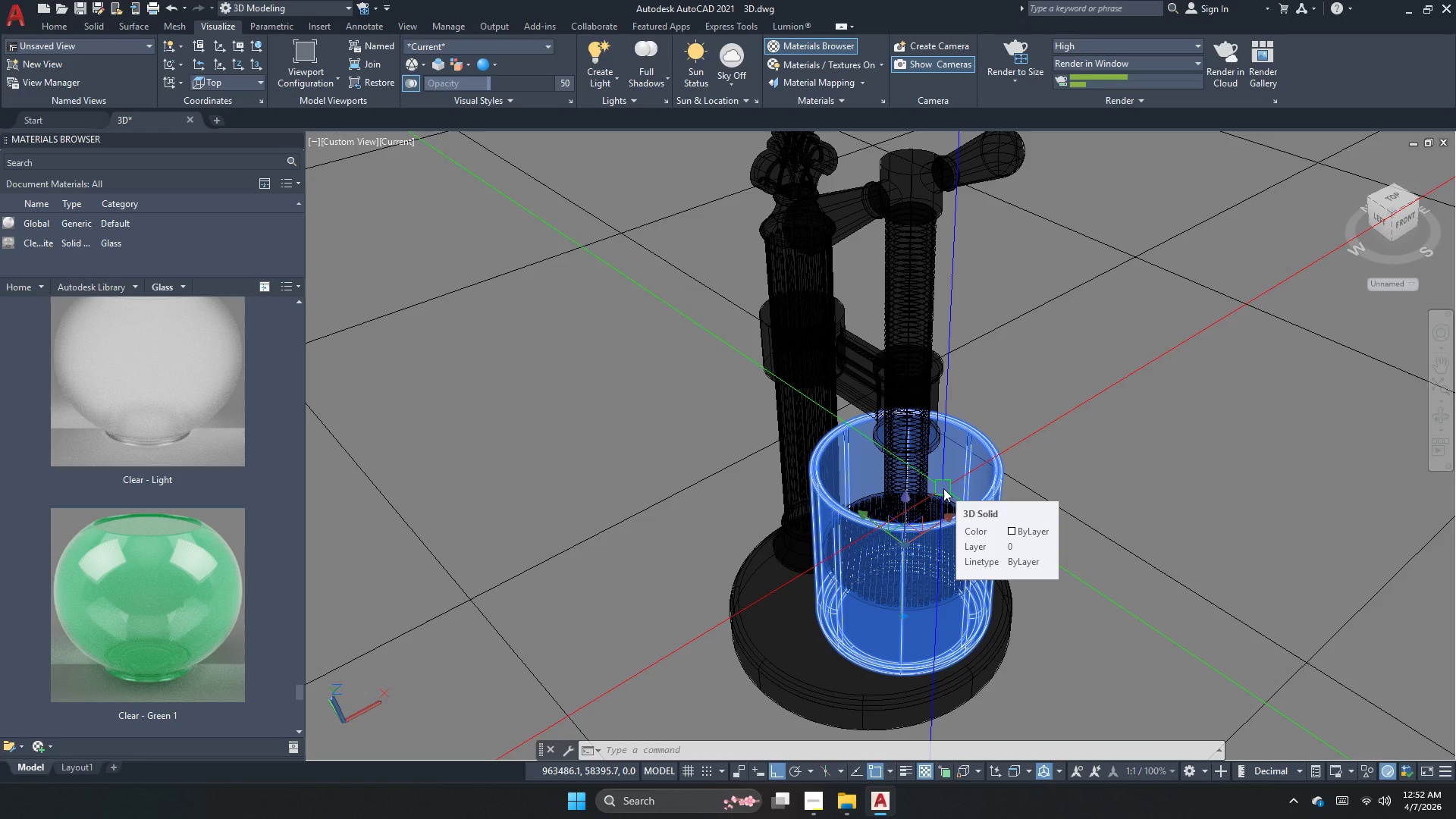 
right_click([186, 457])
 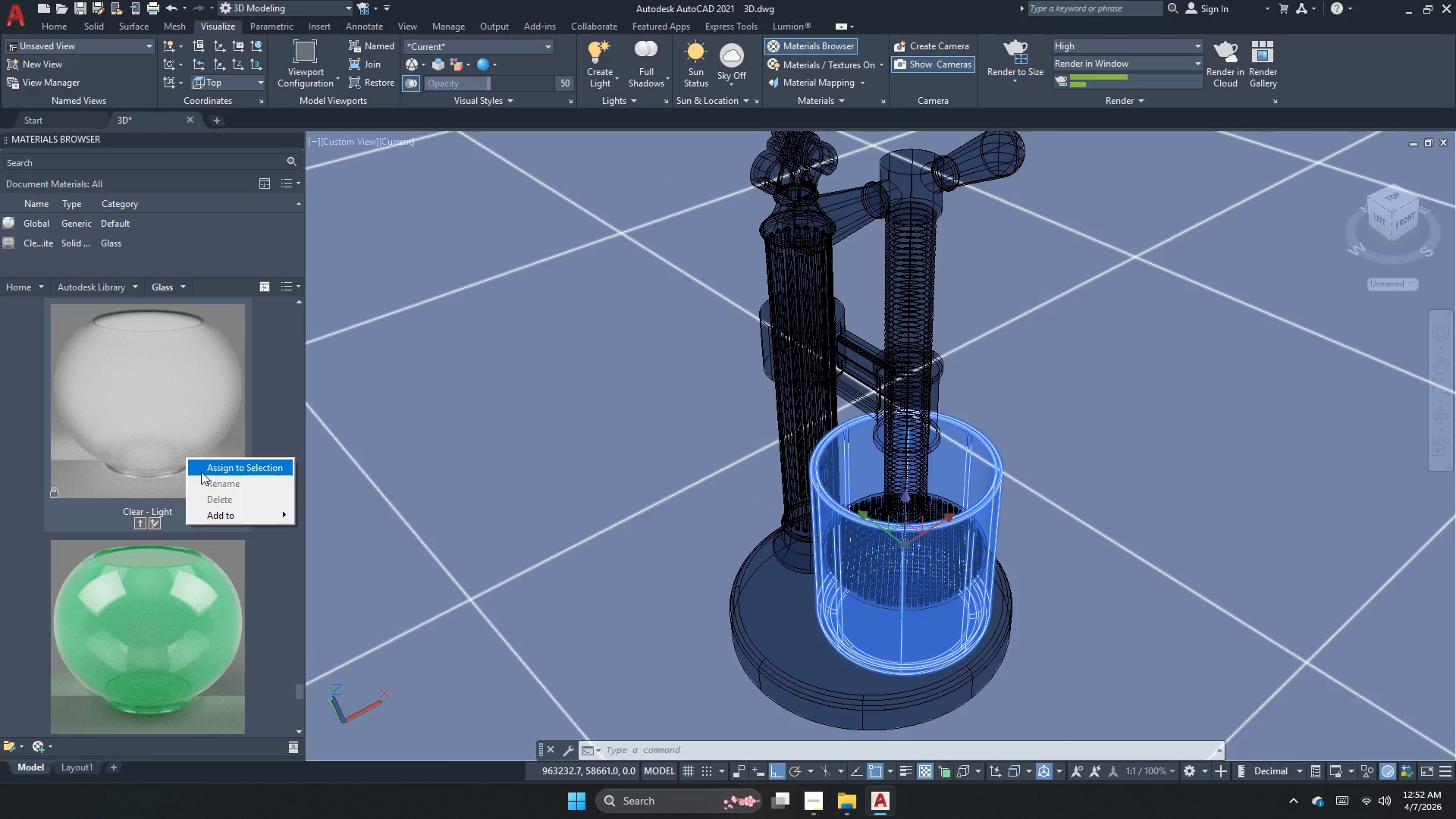 
left_click([201, 472])
 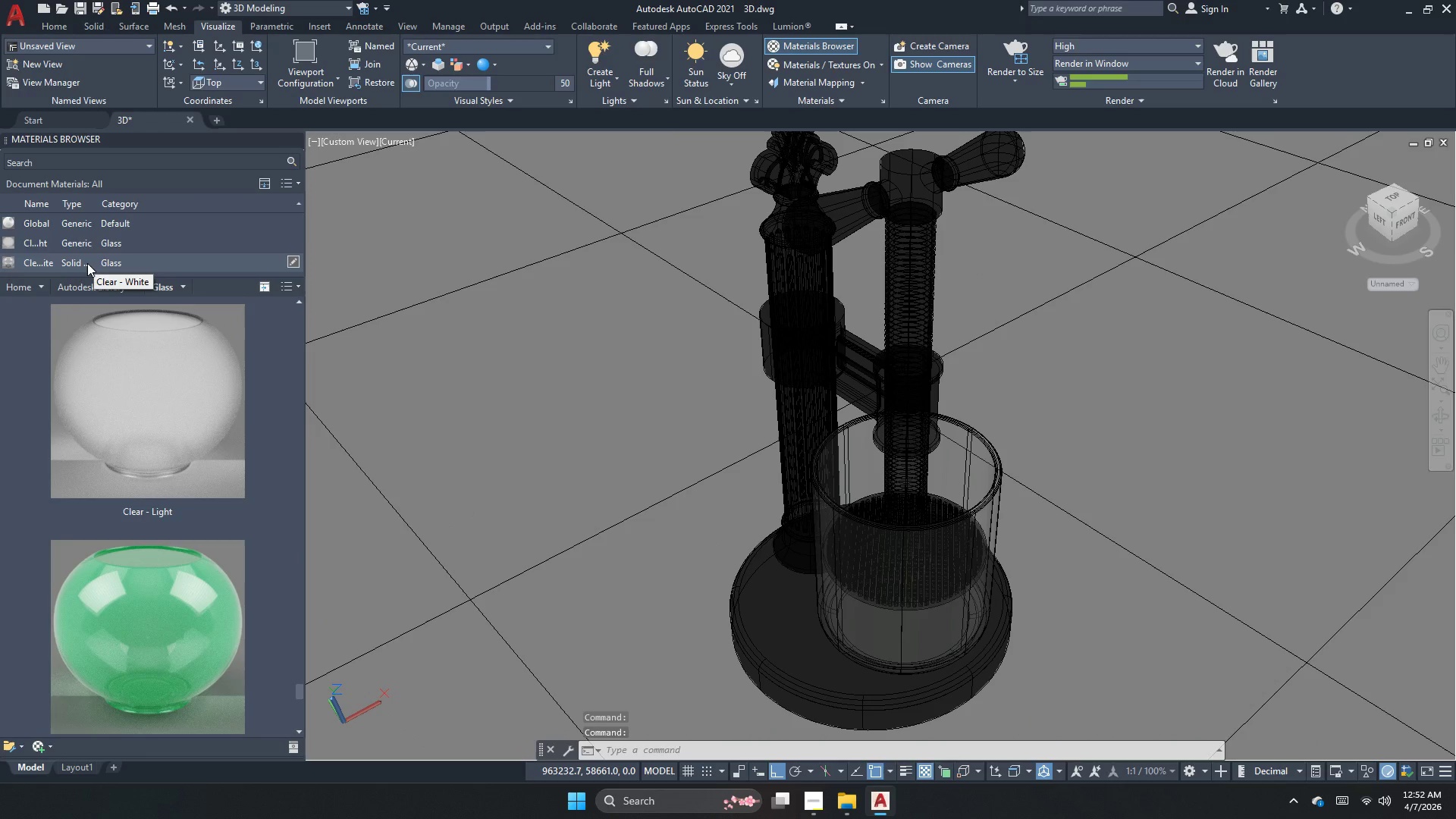 
right_click([87, 263])
 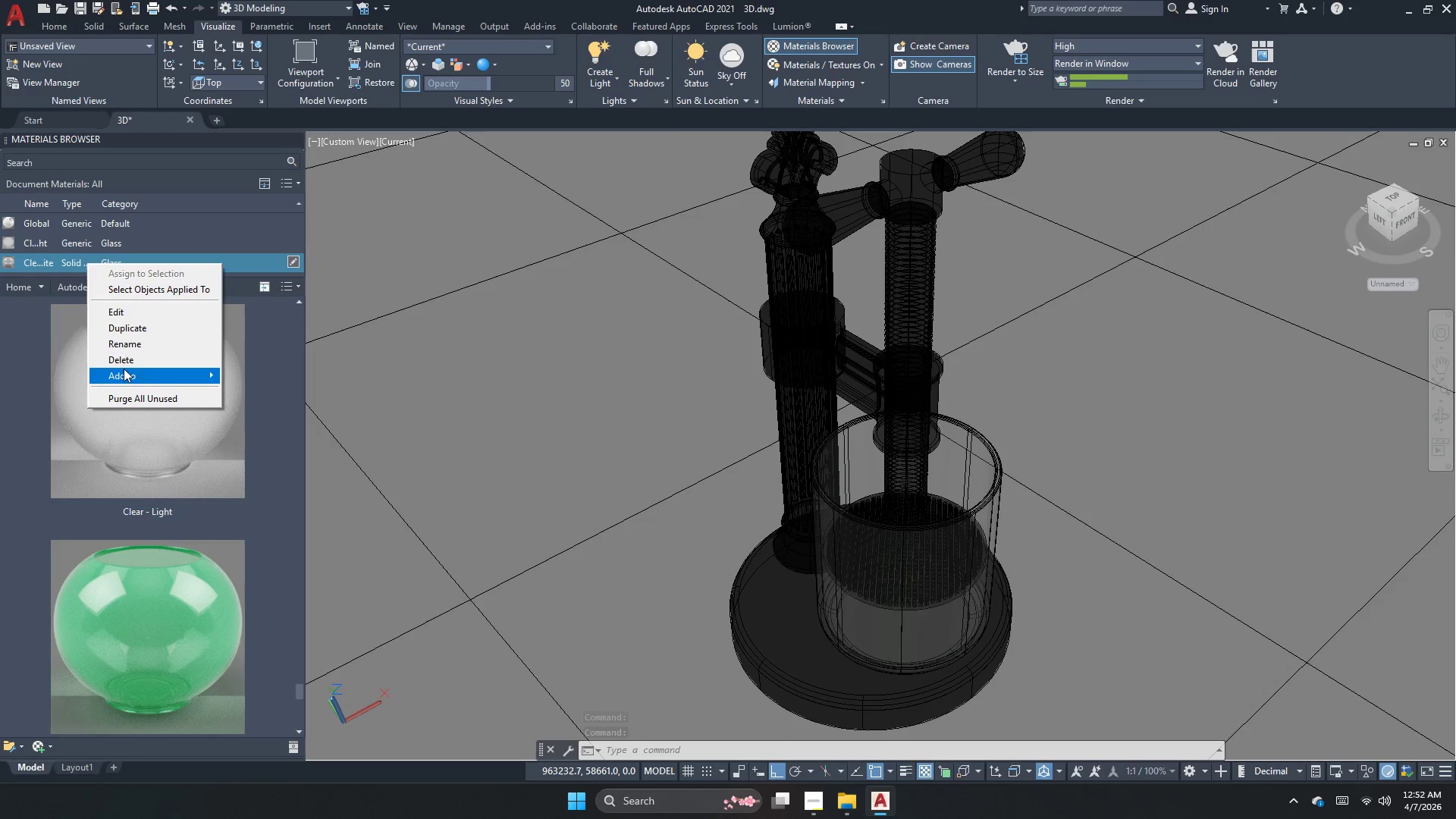 
left_click([133, 364])
 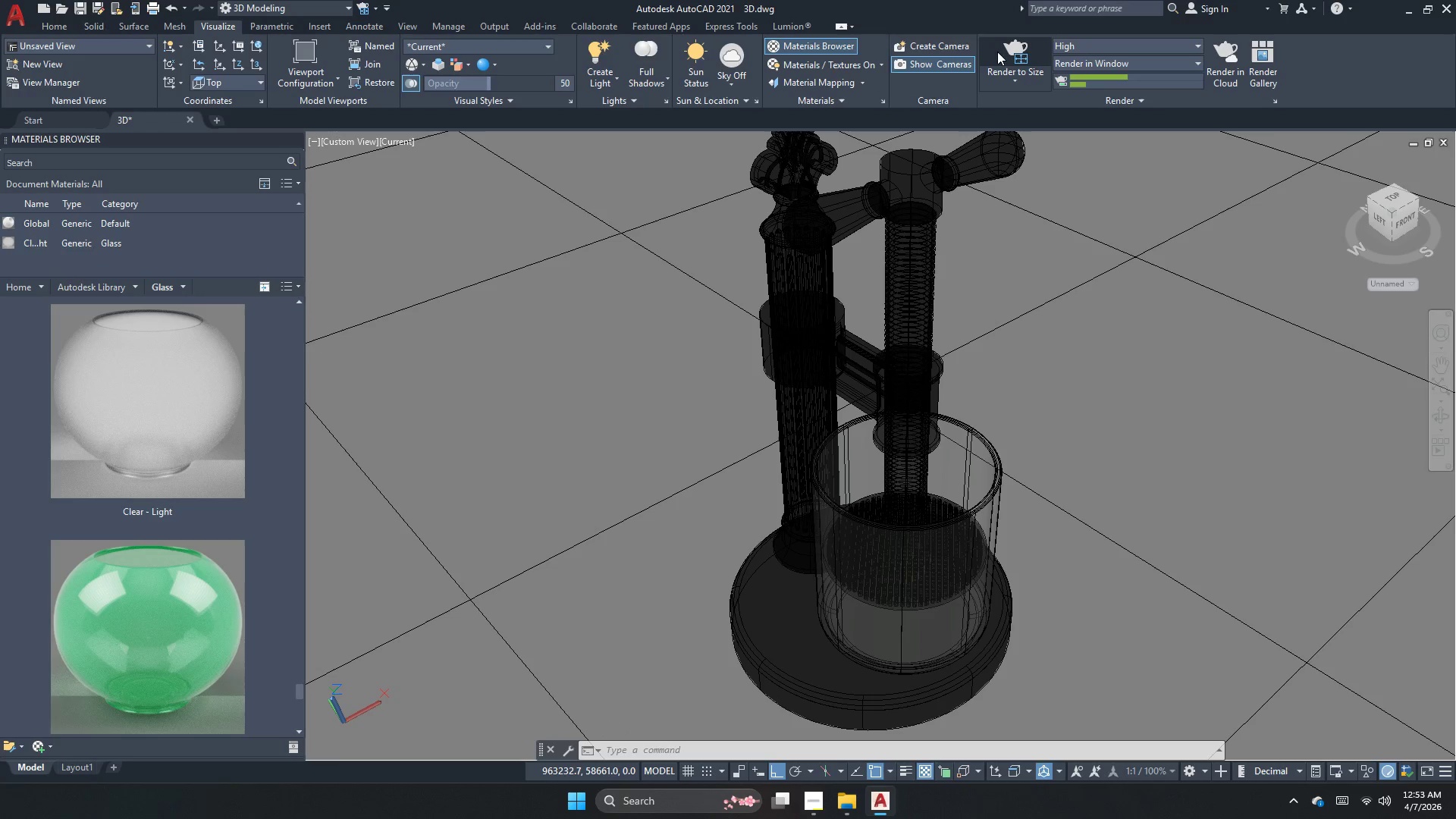 
left_click([1013, 52])
 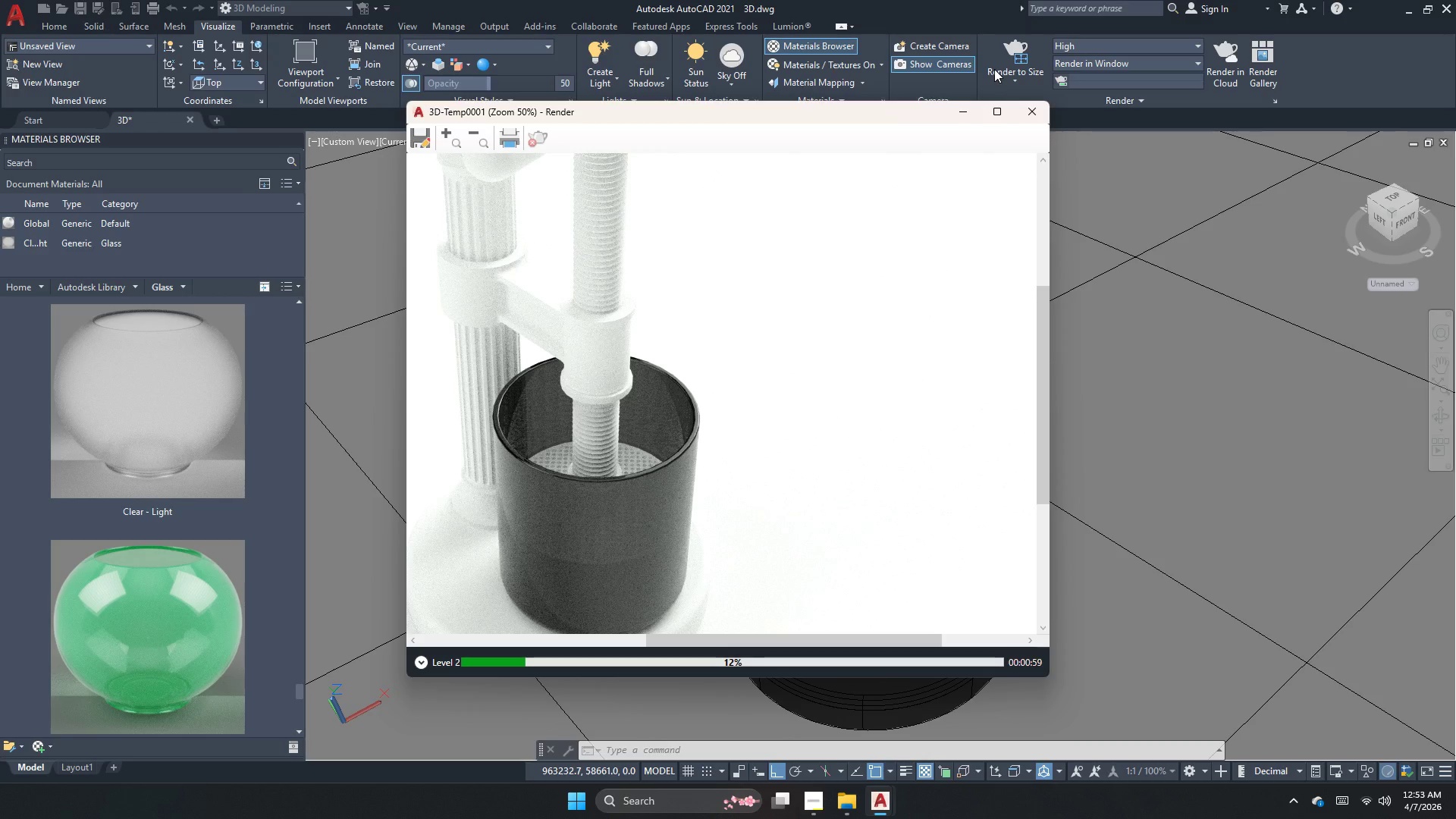 
scroll: coordinate [719, 376], scroll_direction: up, amount: 3.0
 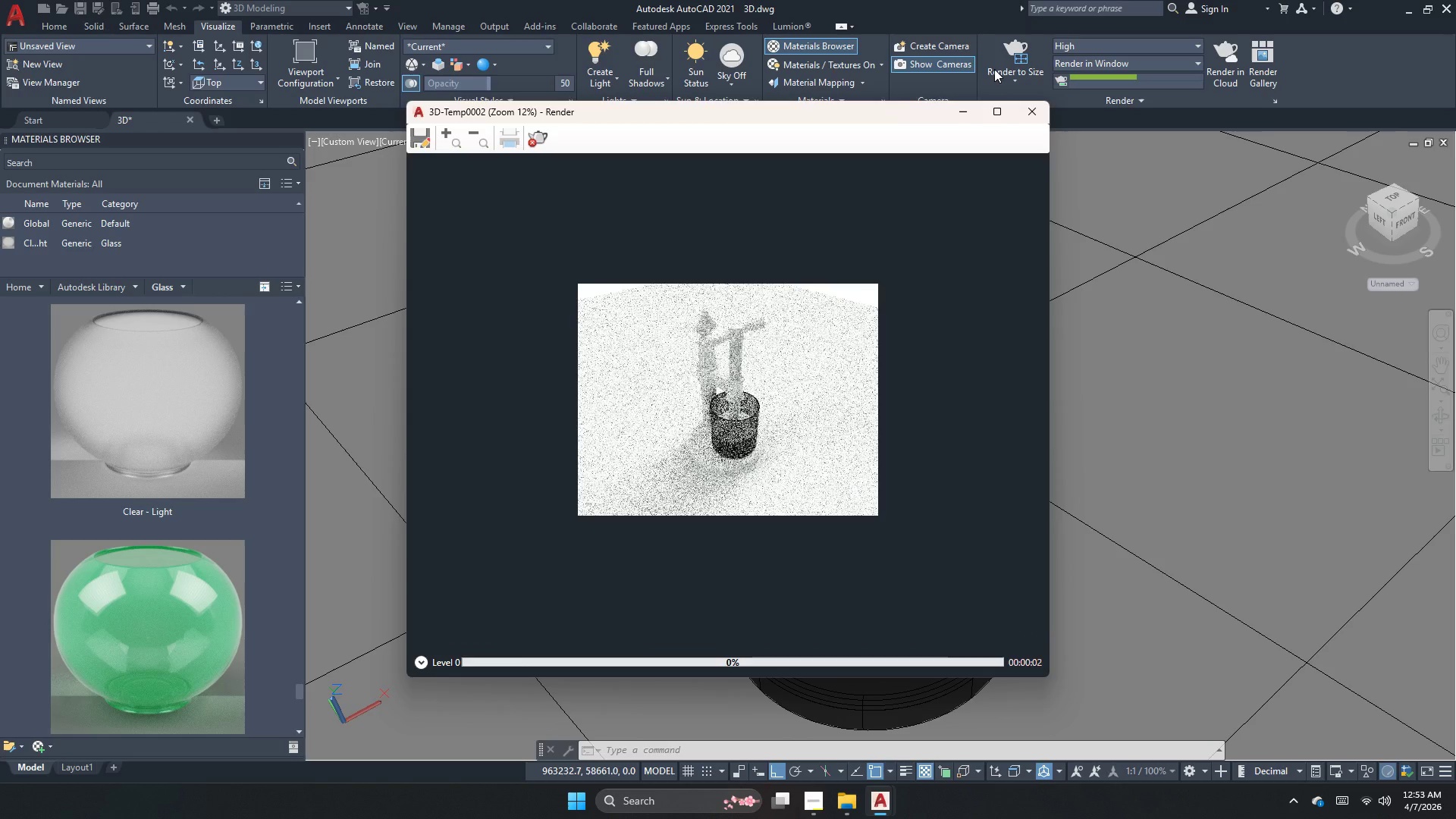 
scroll: coordinate [731, 419], scroll_direction: down, amount: 1.0
 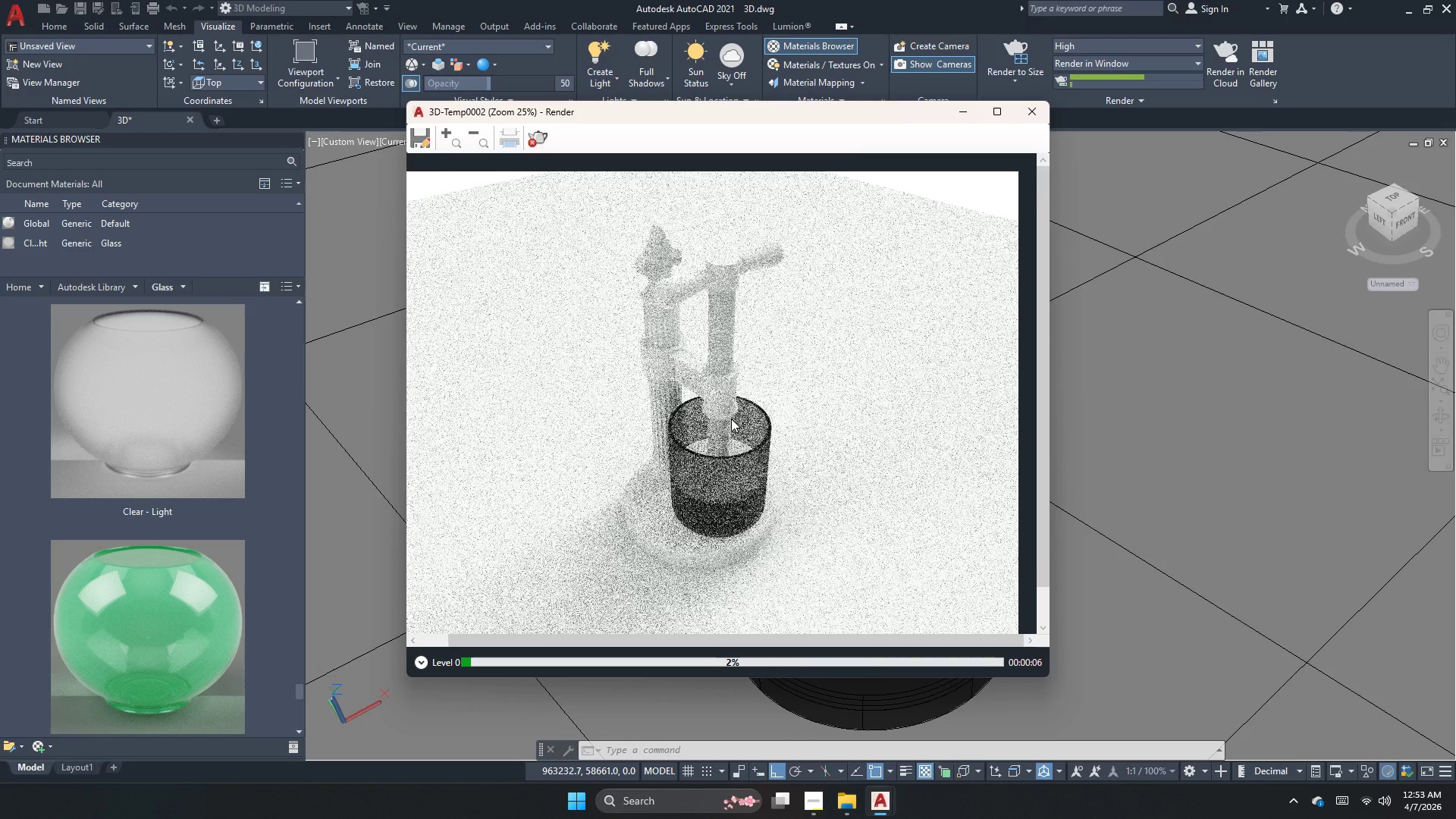 
wait(9.08)
 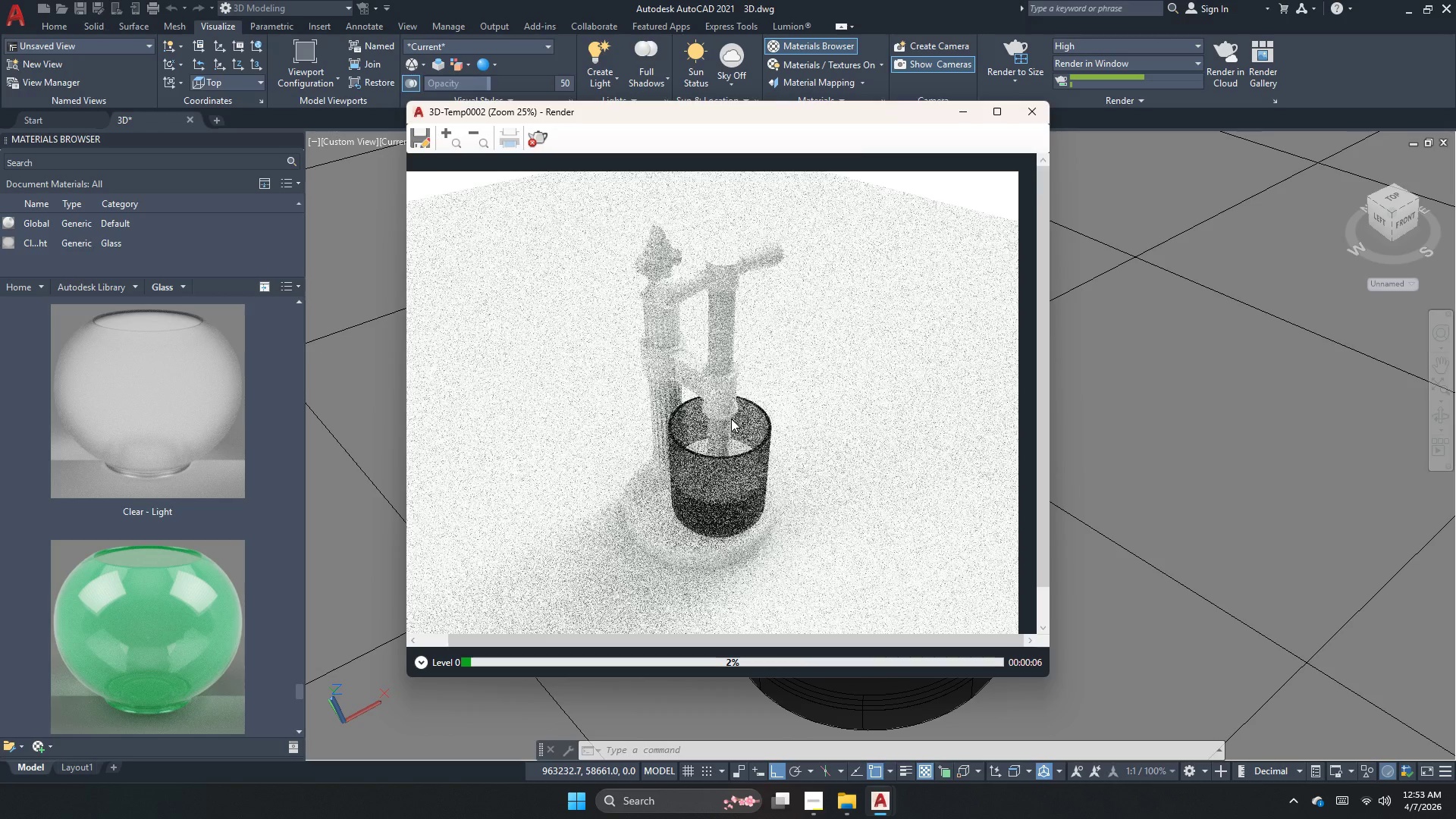 
left_click([543, 143])
 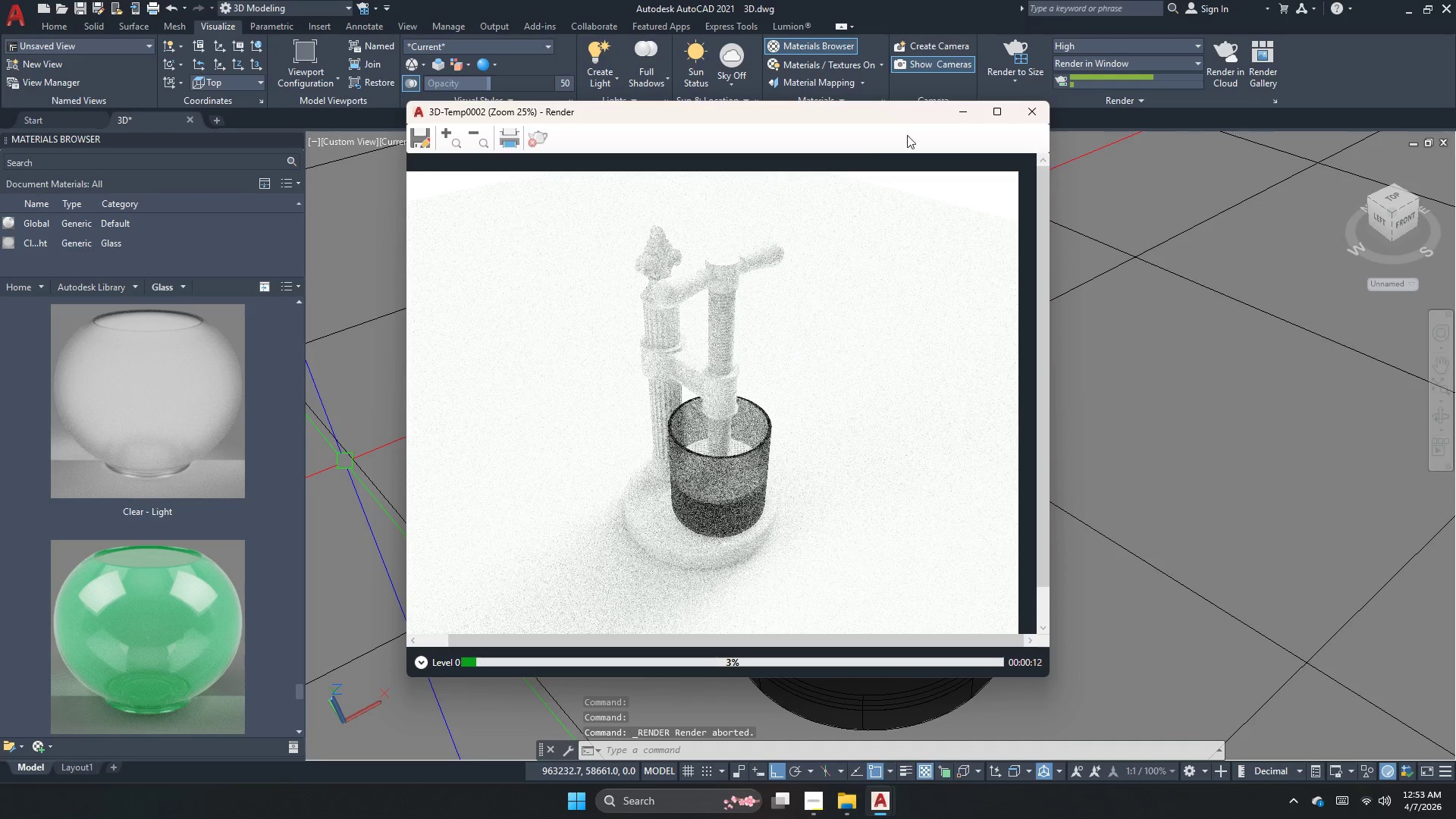 
left_click([1019, 110])
 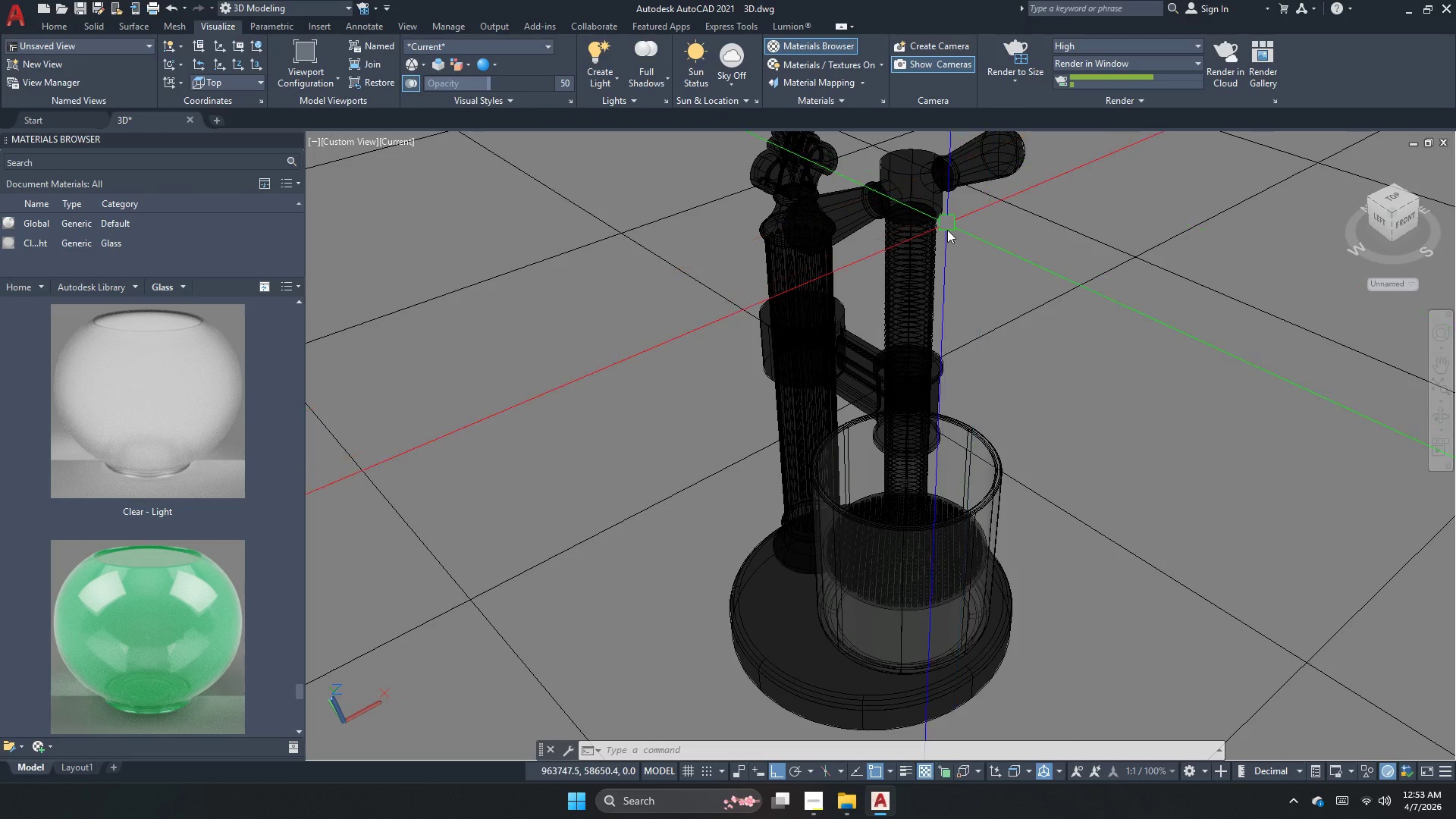 
key(Escape)
 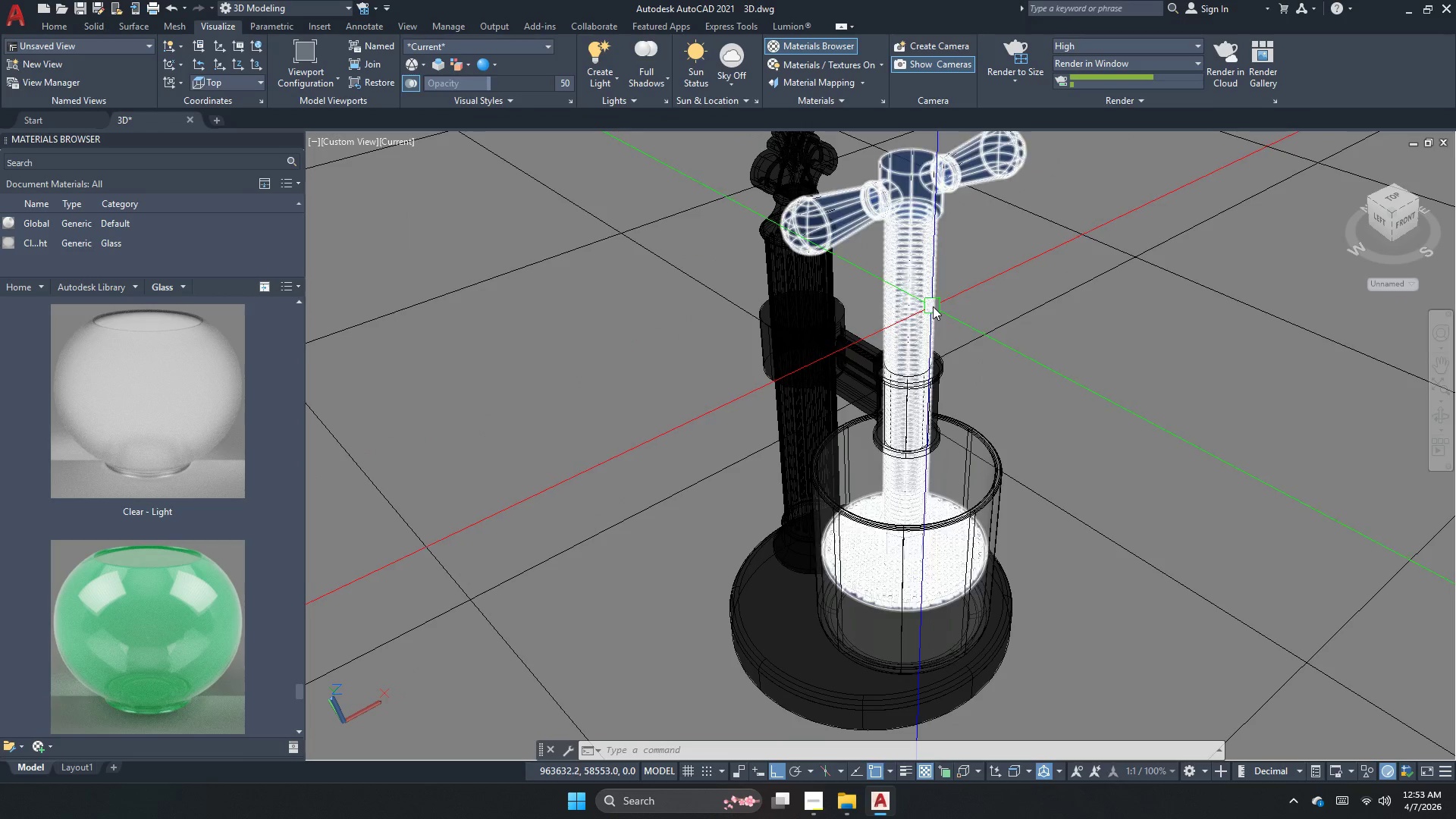 
key(Escape)
 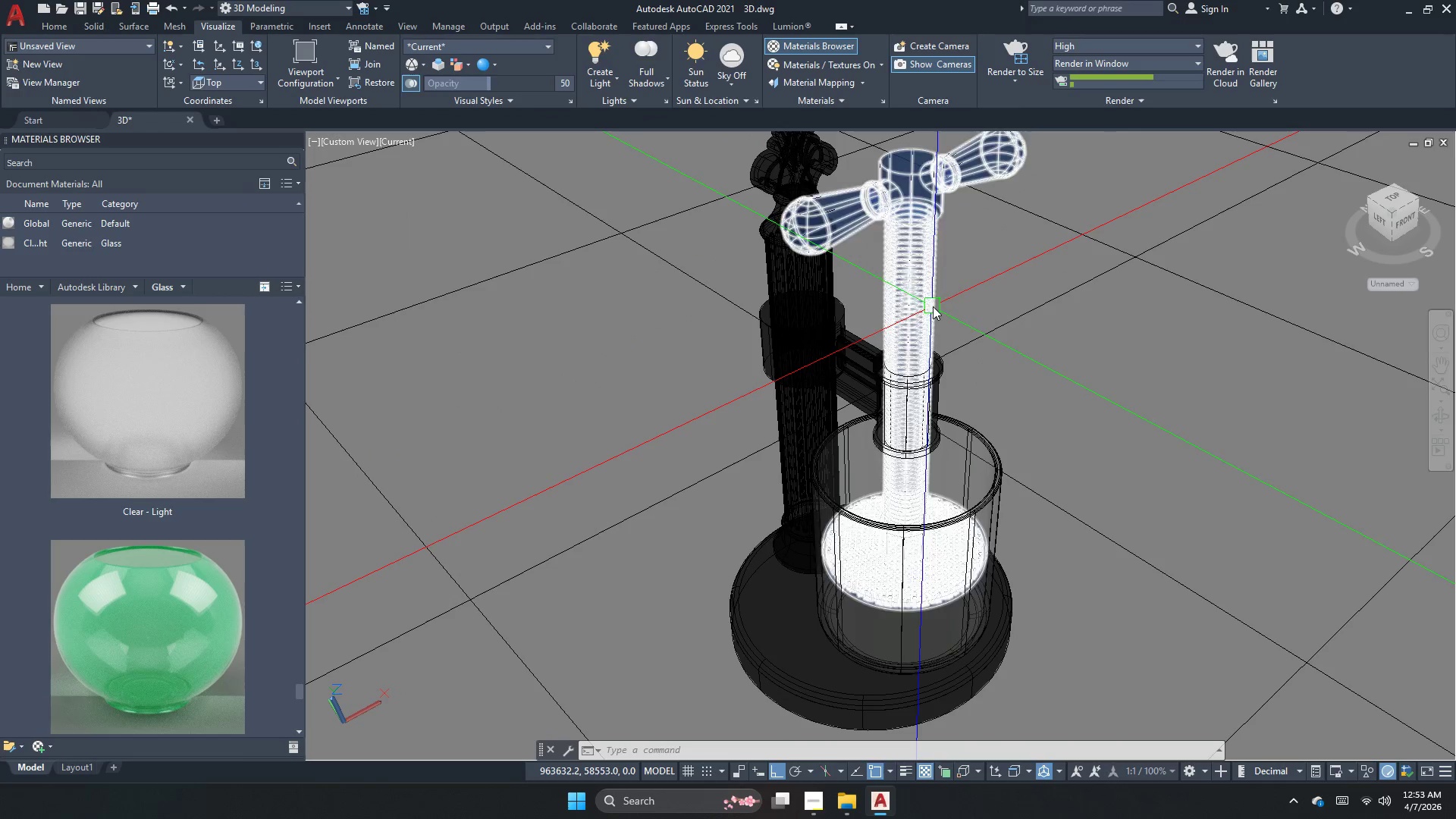 
key(Control+ControlLeft)
 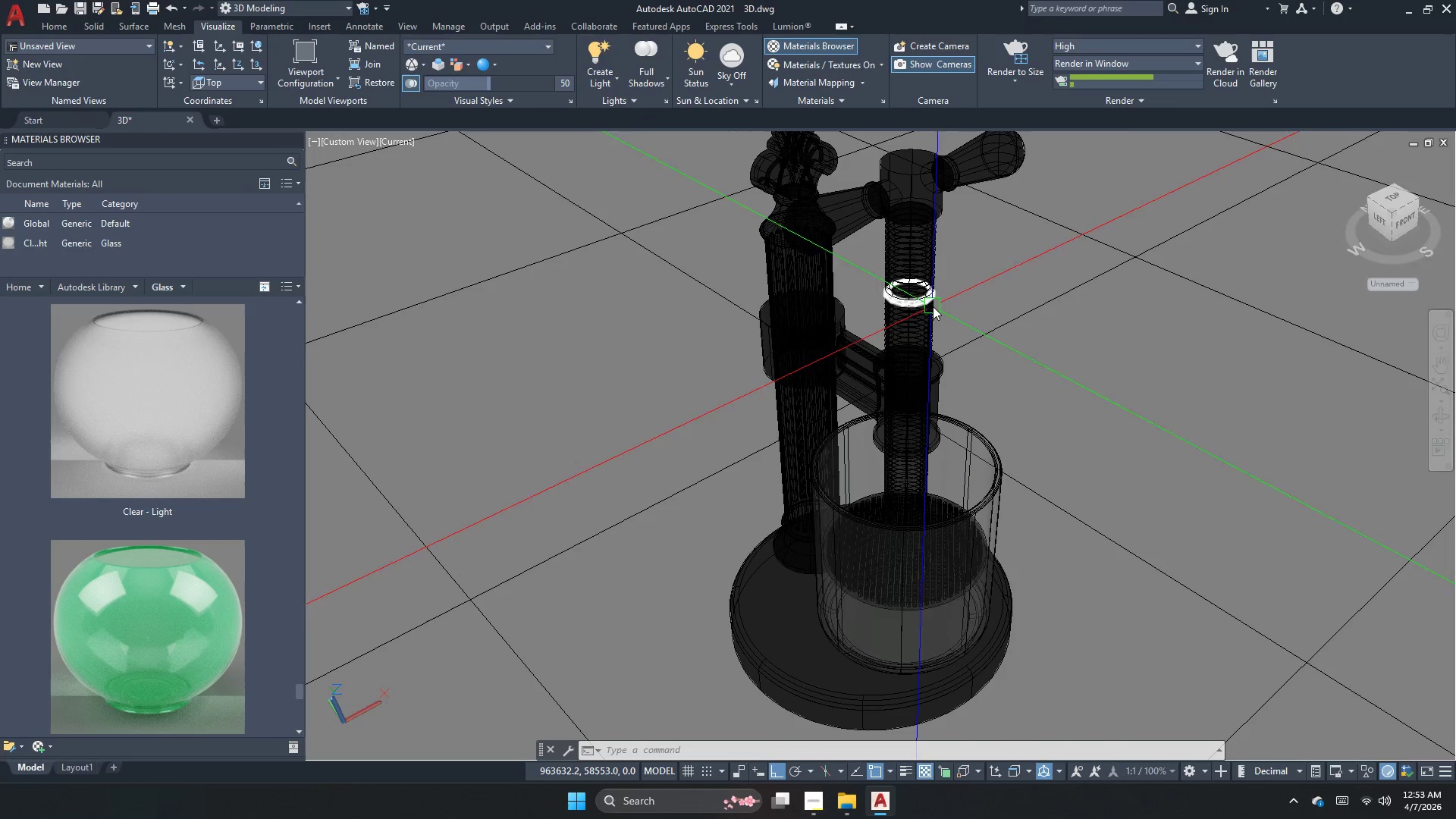 
key(Control+S)
 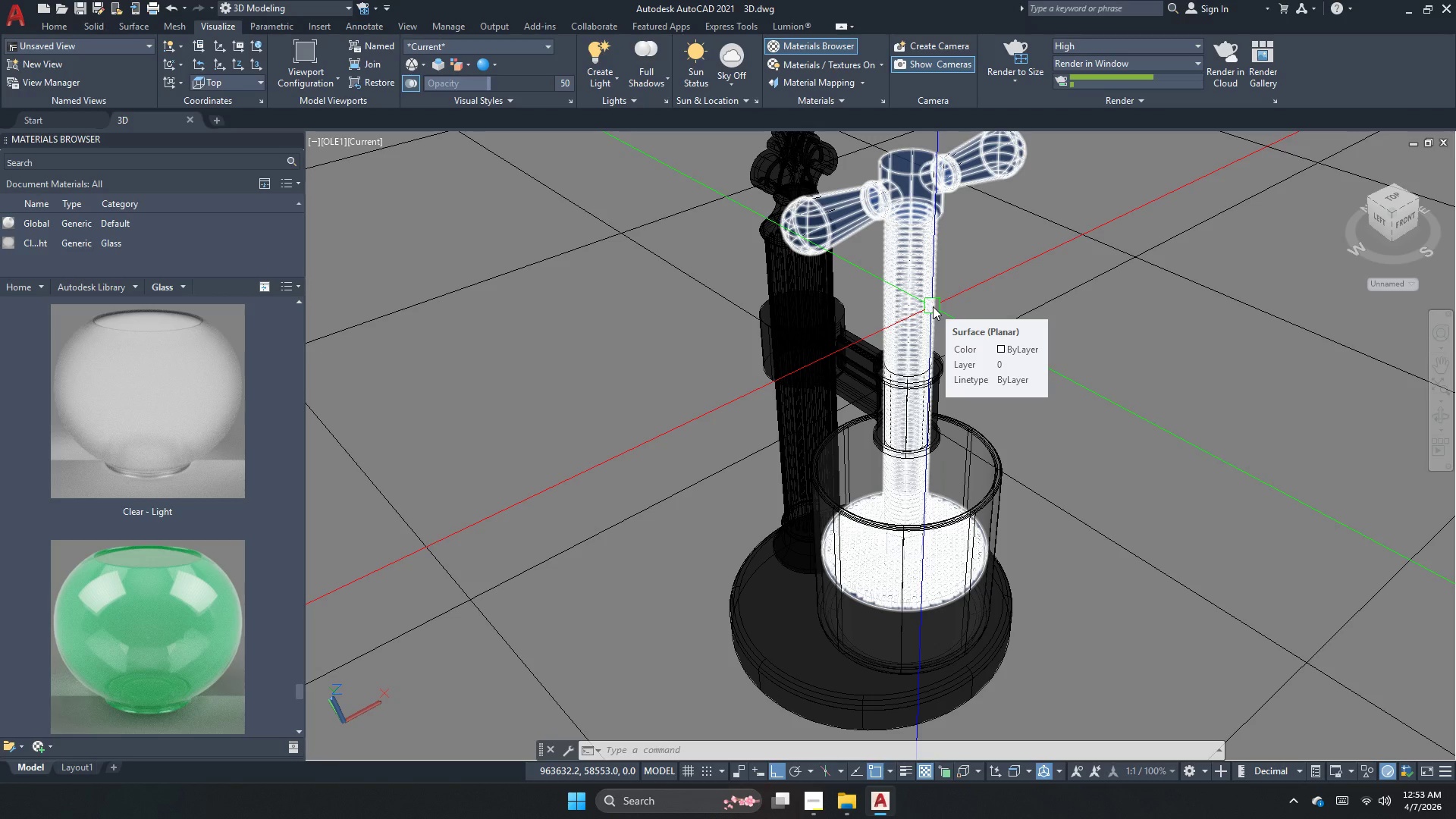 
key(Escape)
 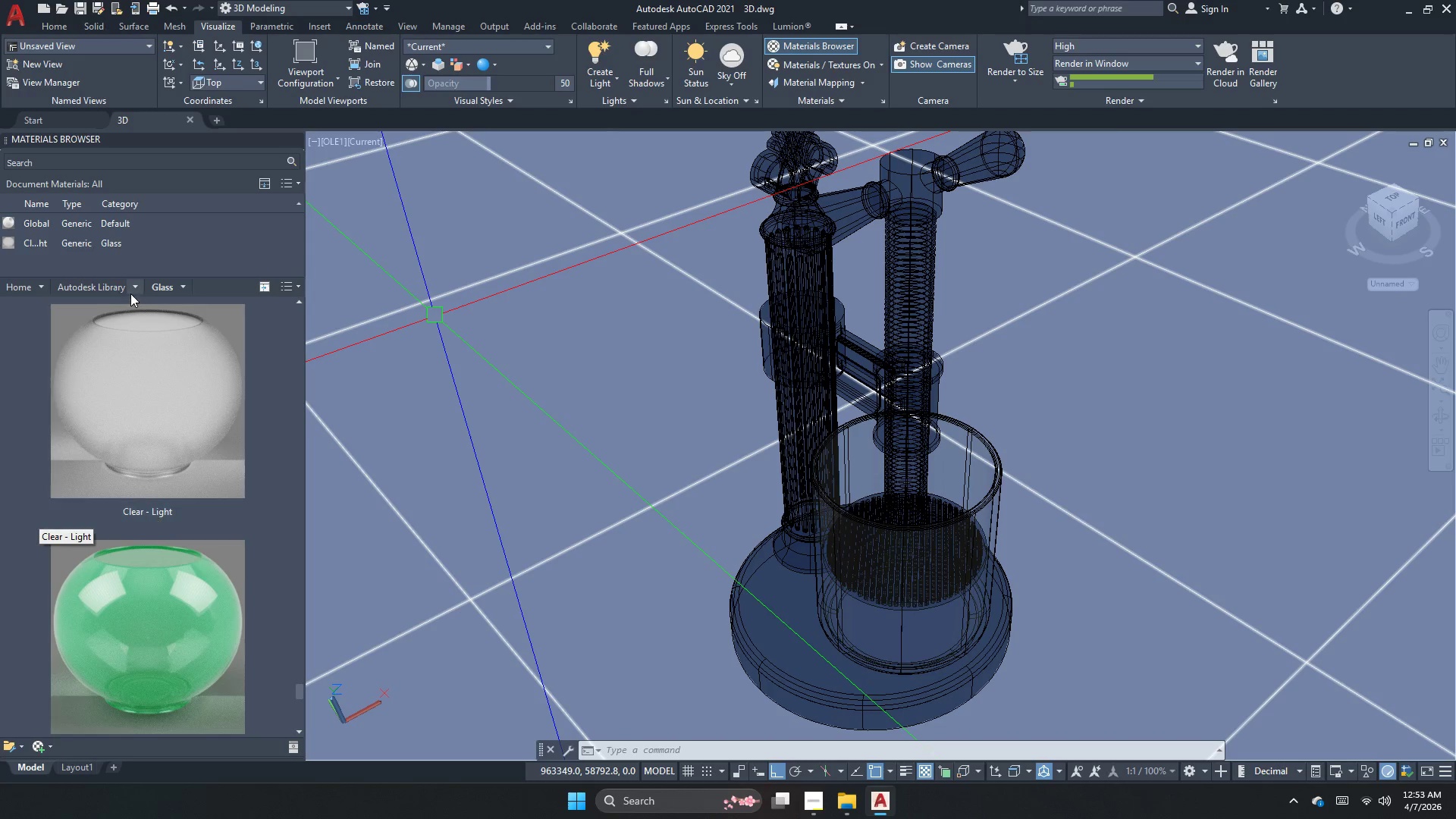 
left_click([130, 293])
 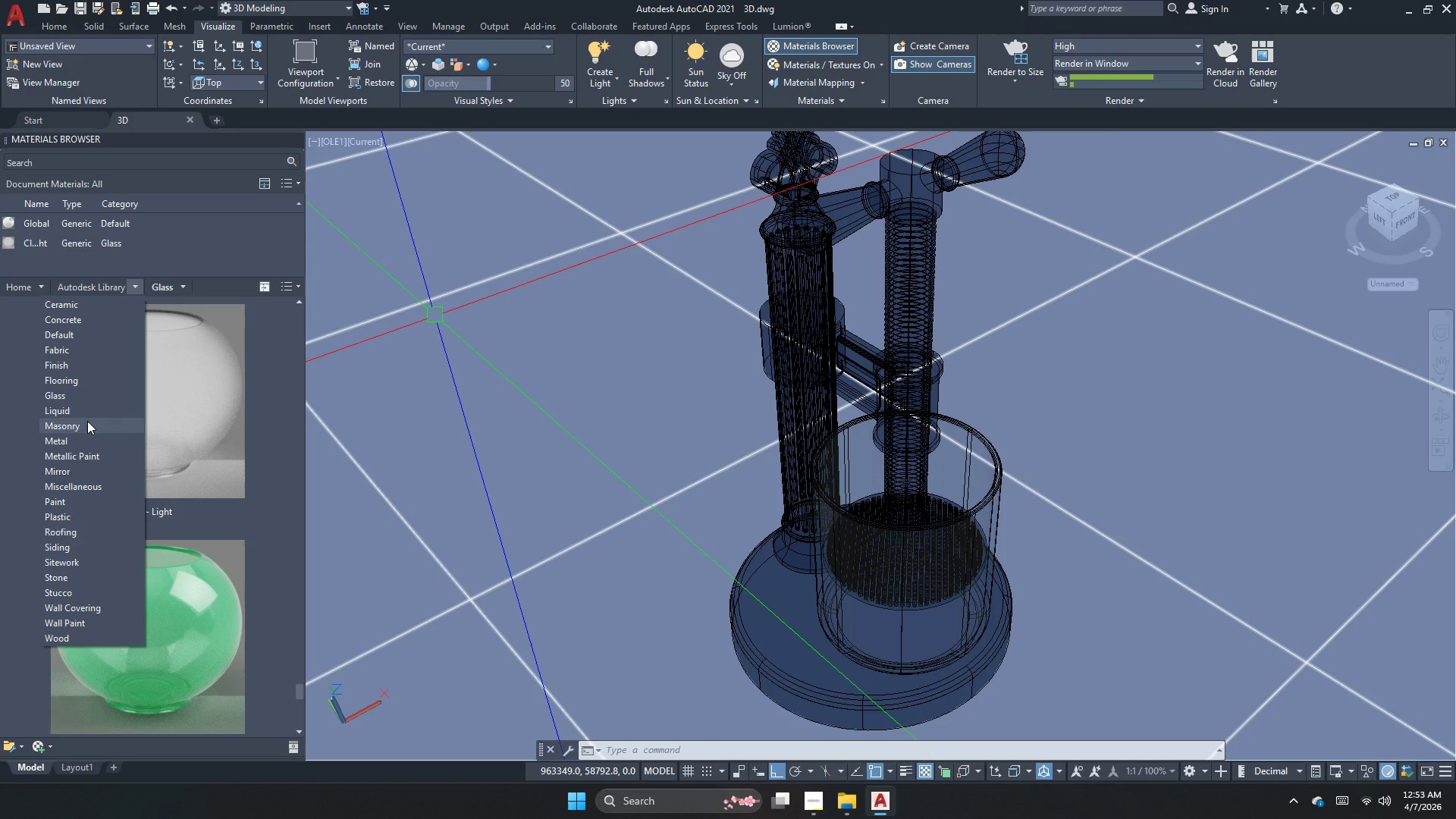 
wait(5.17)
 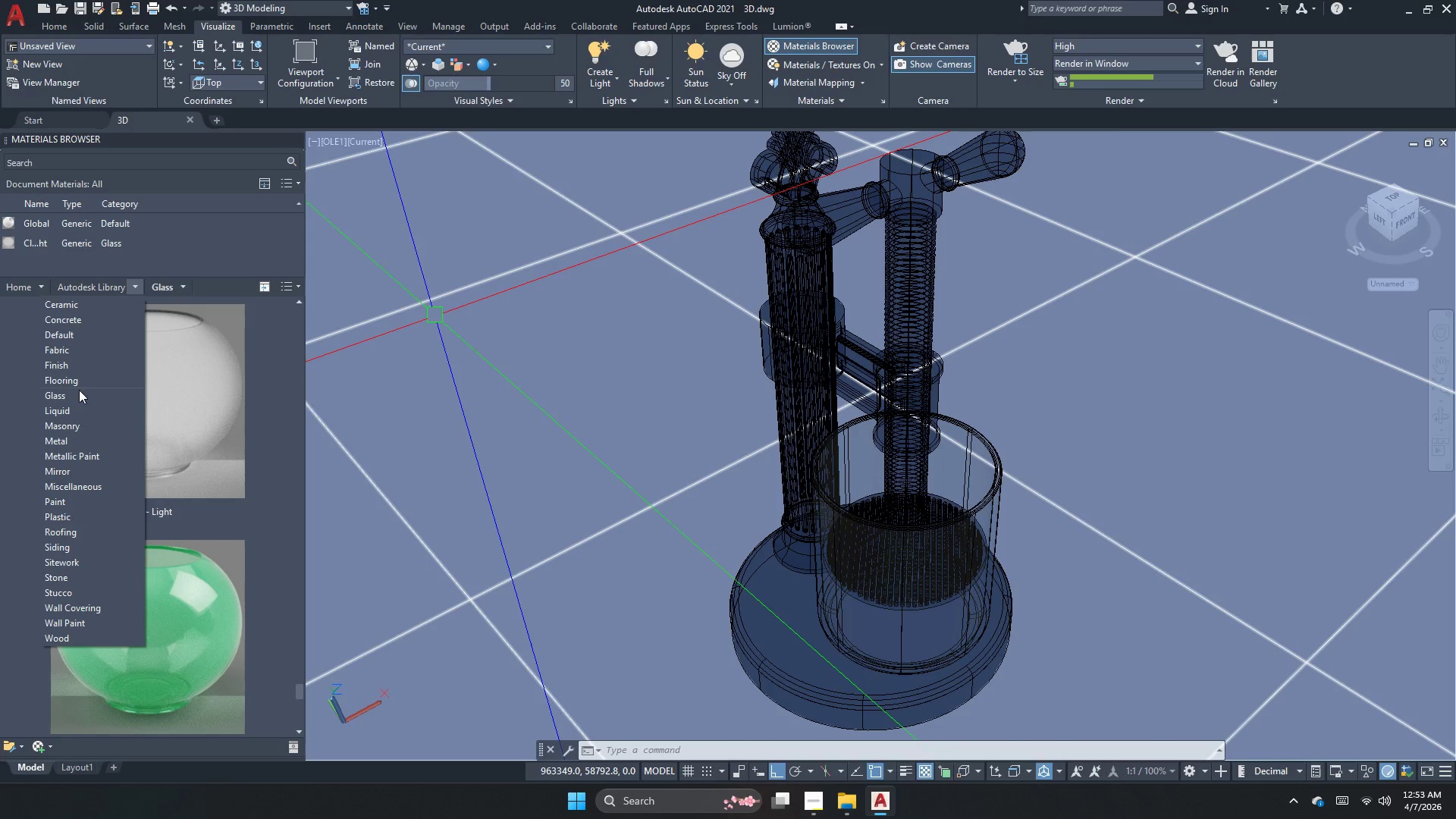 
left_click([73, 442])
 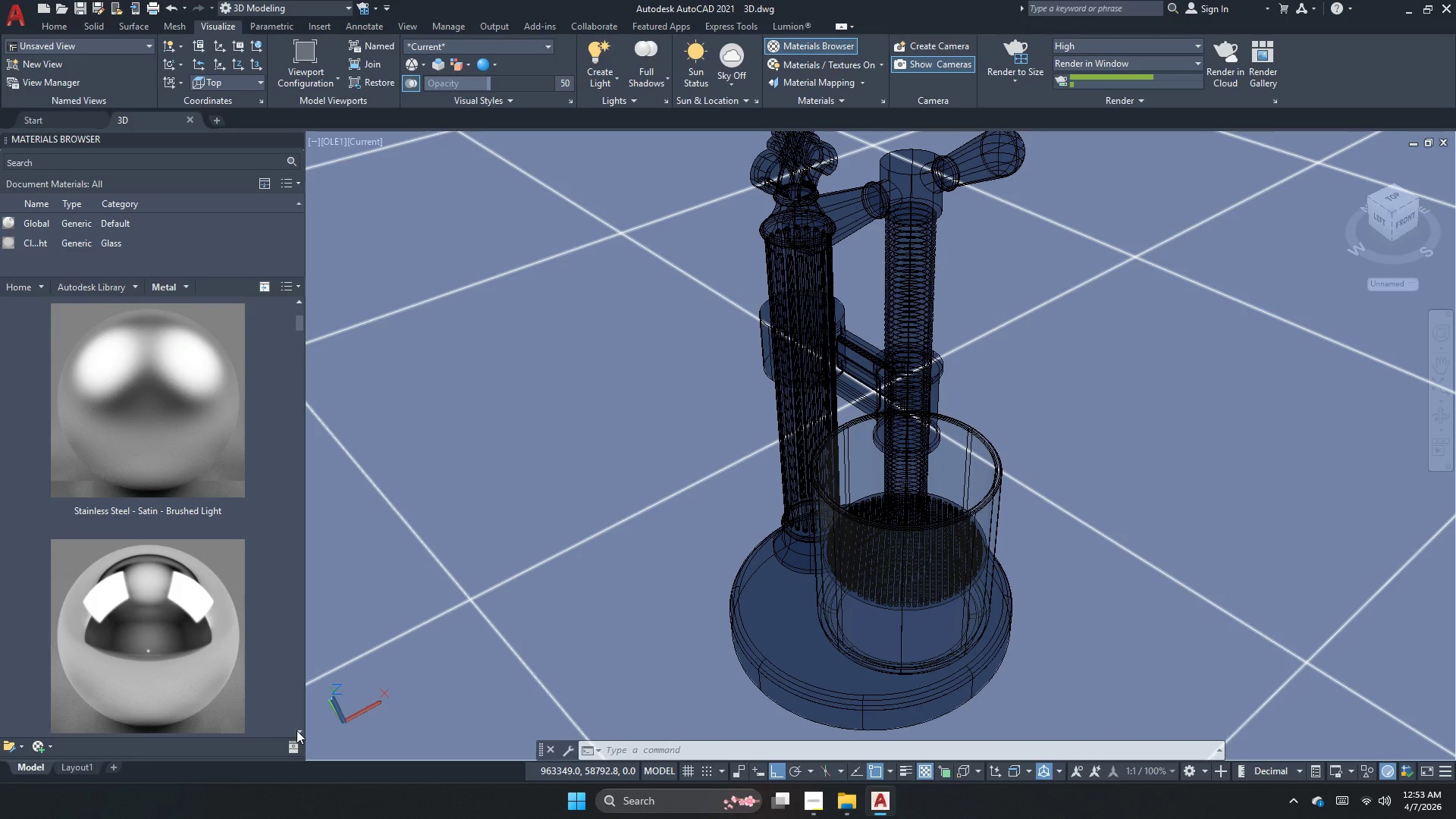 
wait(5.38)
 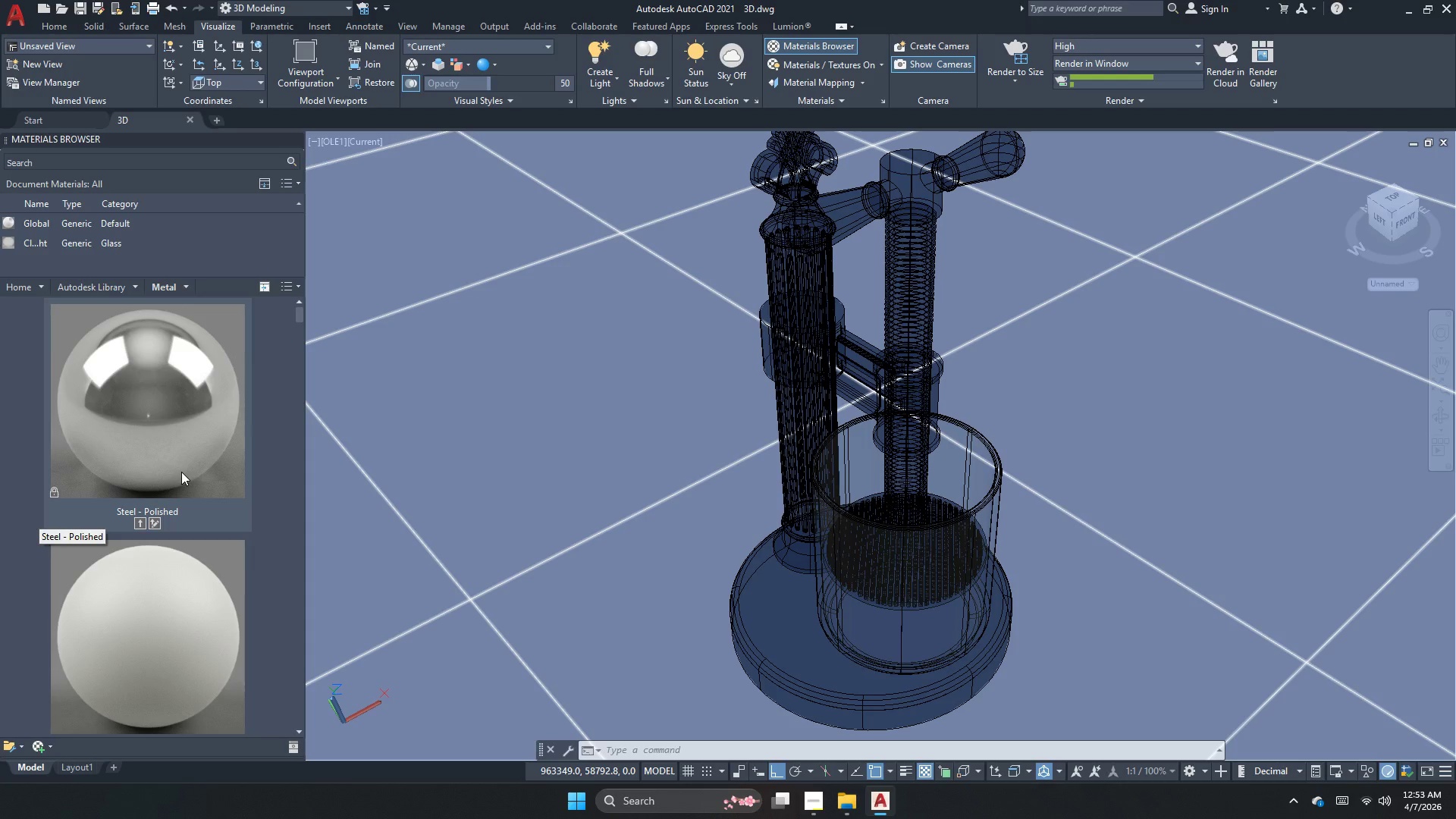 
left_click([917, 287])
 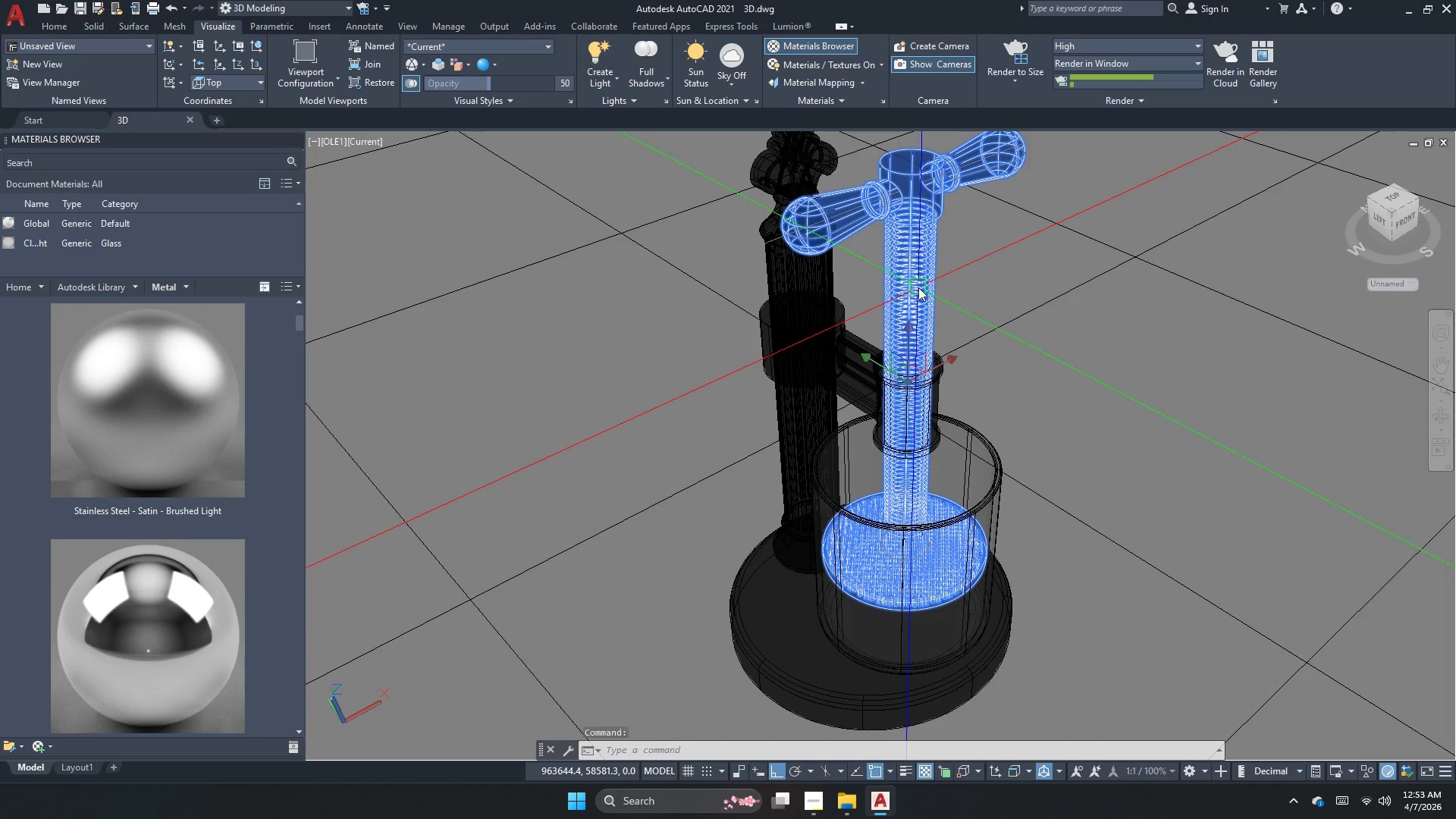 
key(Escape)
 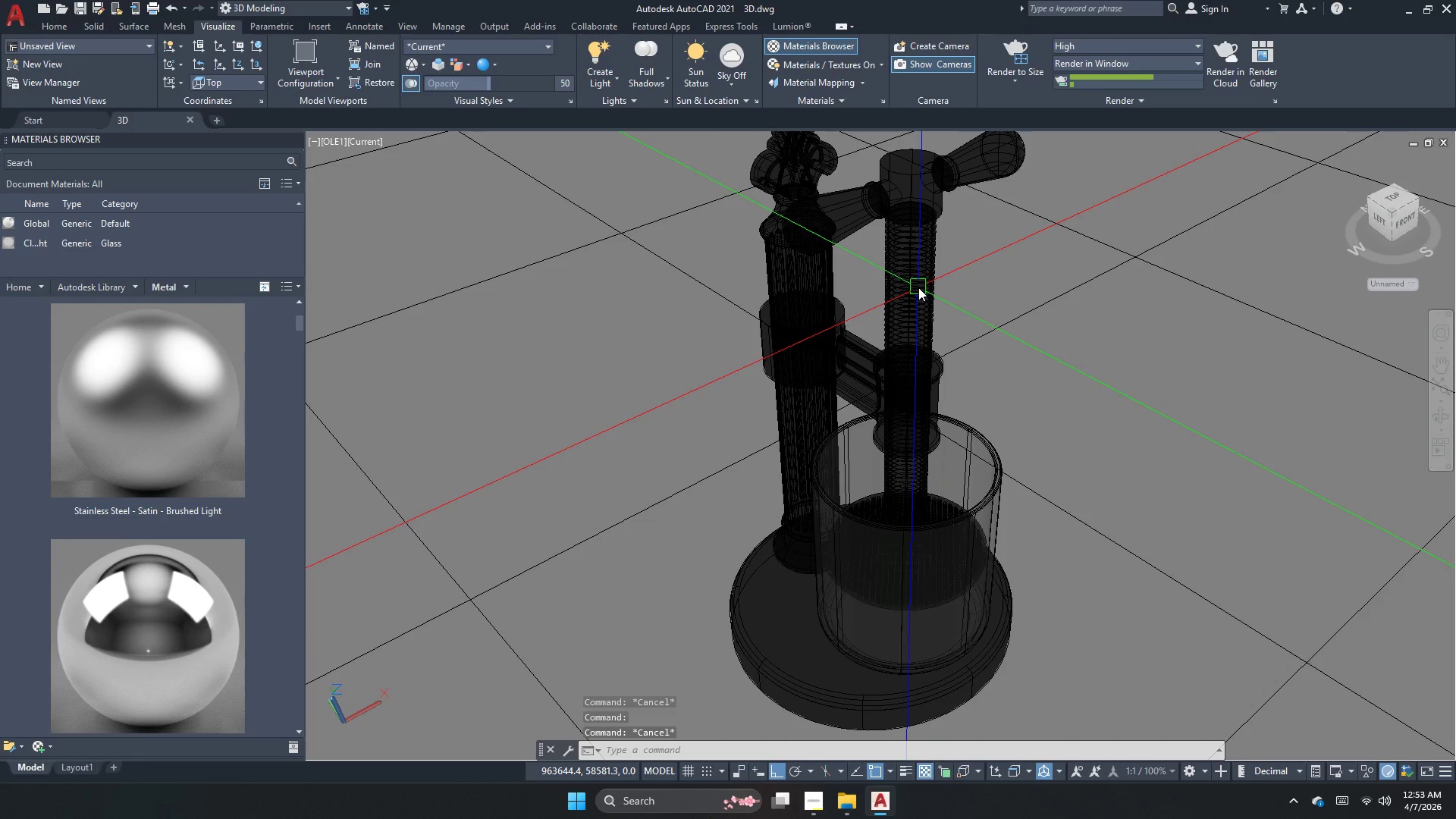 
key(Control+ControlLeft)
 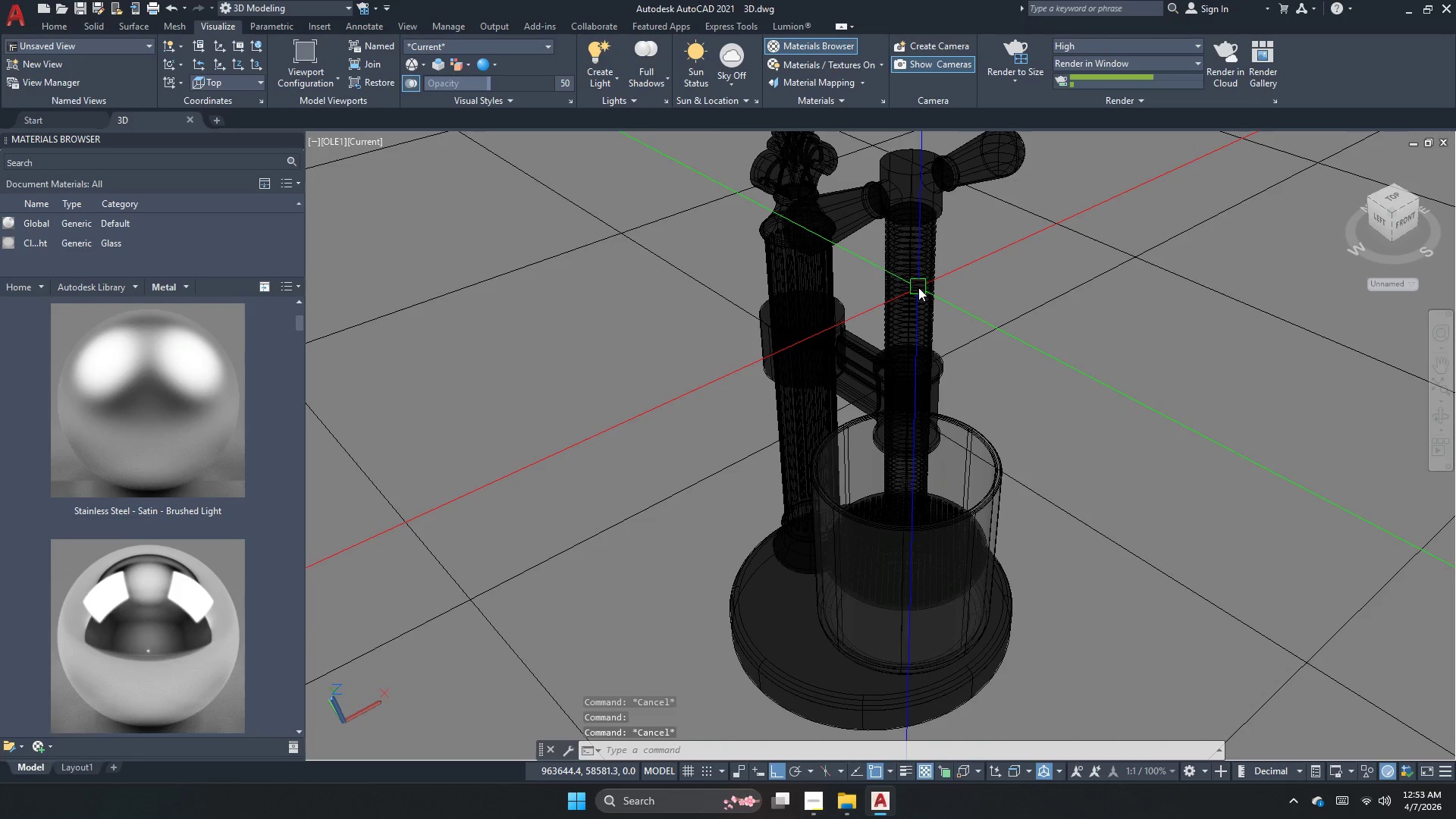 
key(Control+H)
 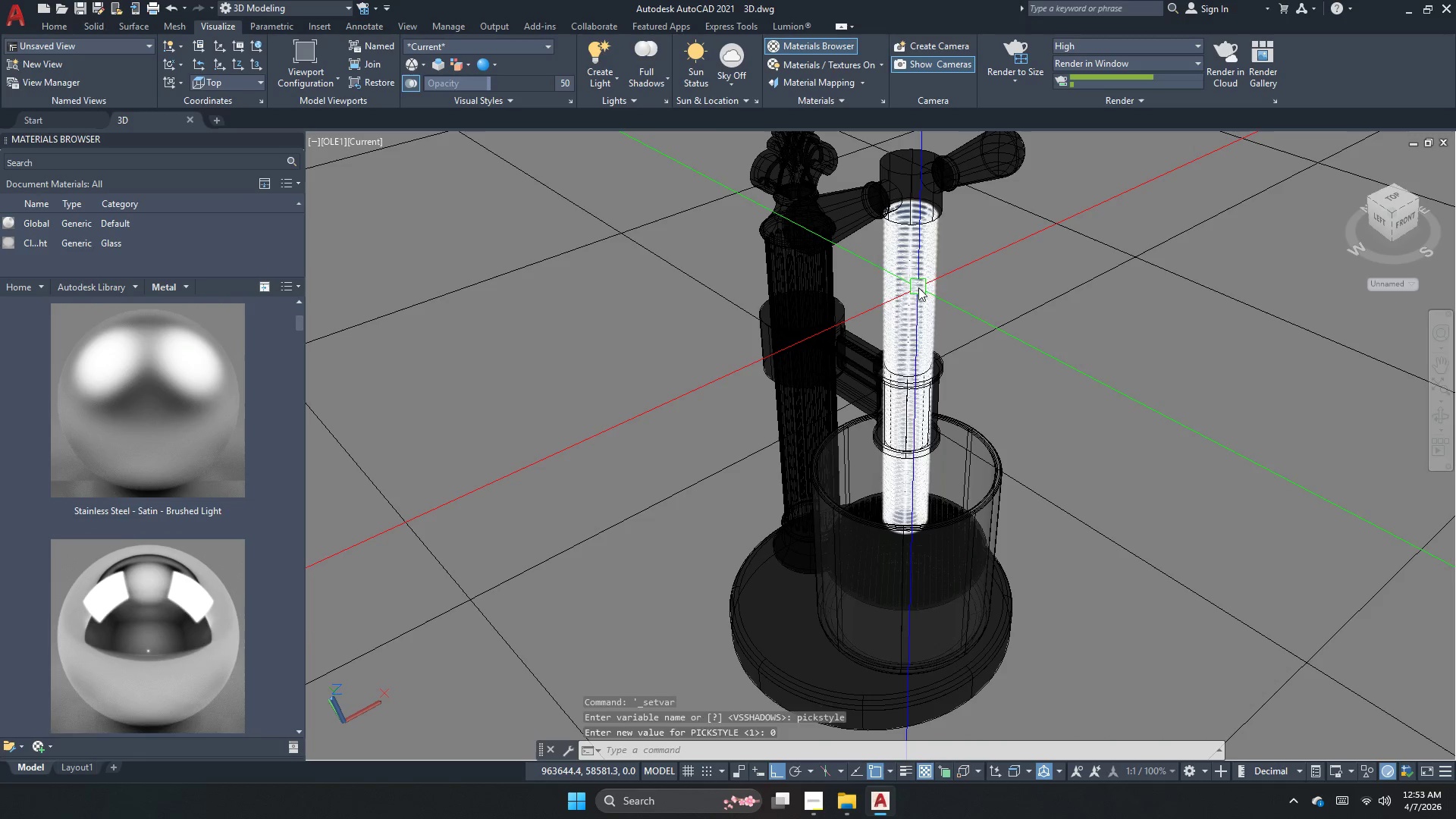 
left_click([918, 287])
 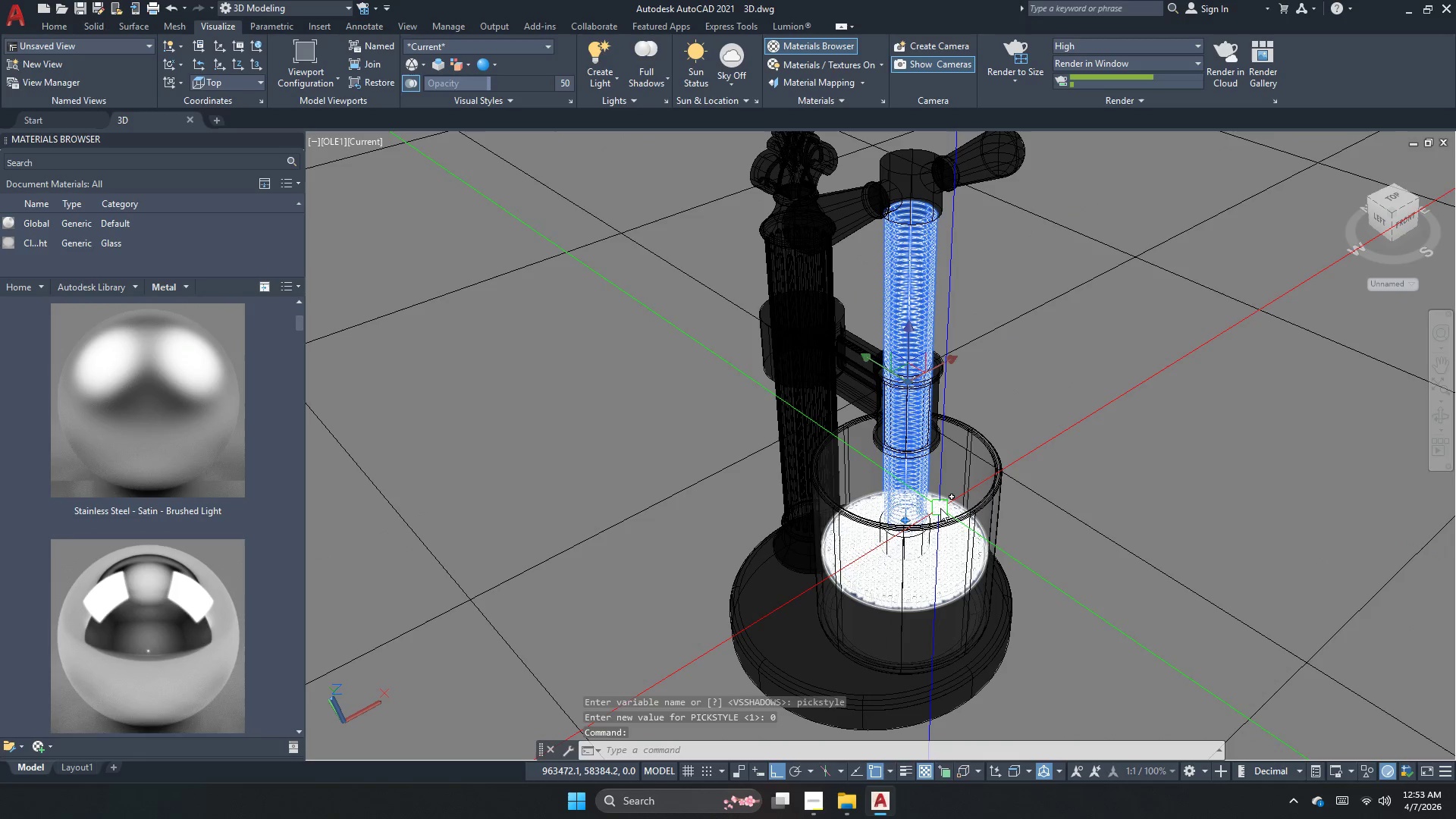 
left_click([940, 508])
 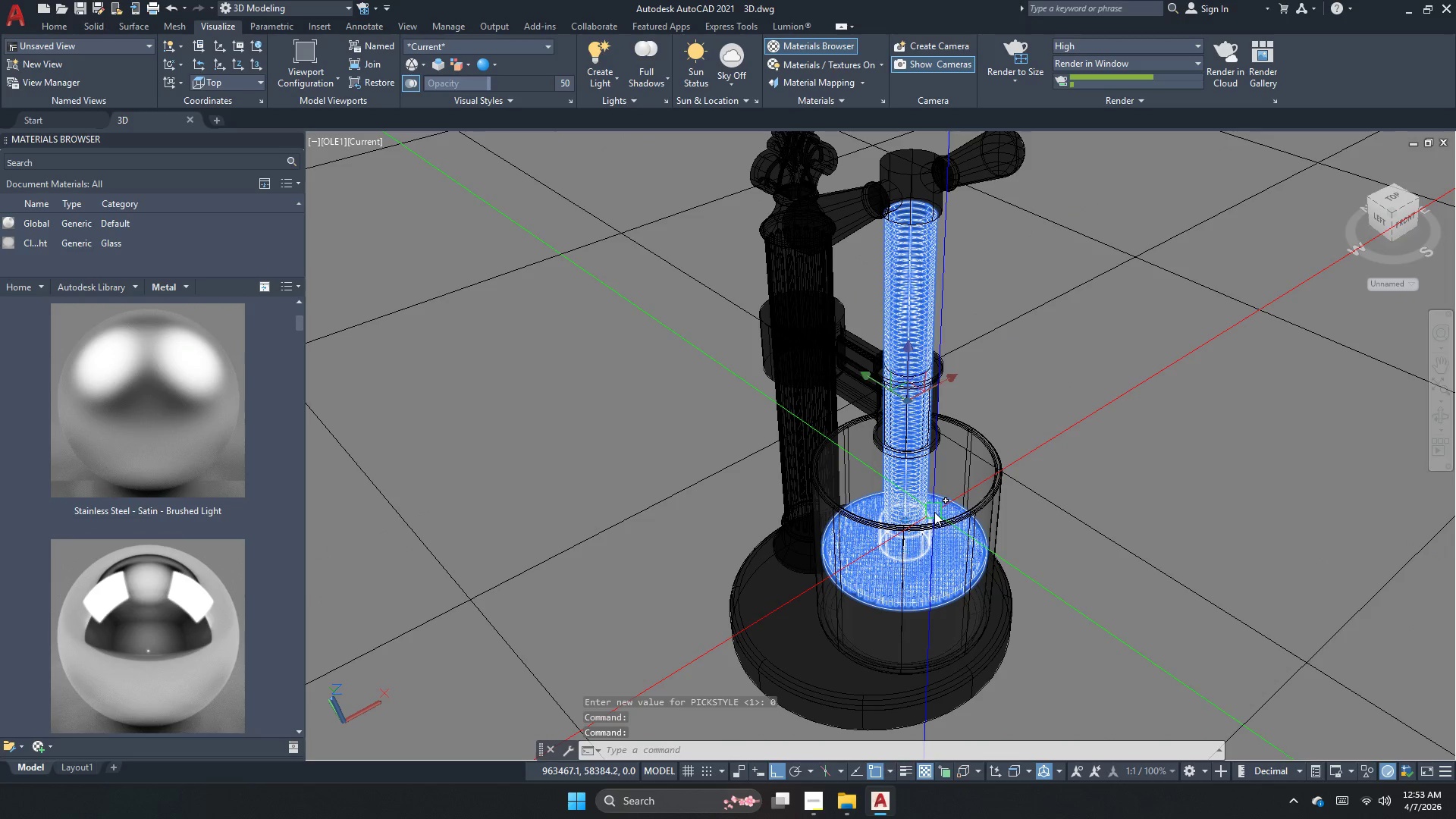 
left_click([935, 512])
 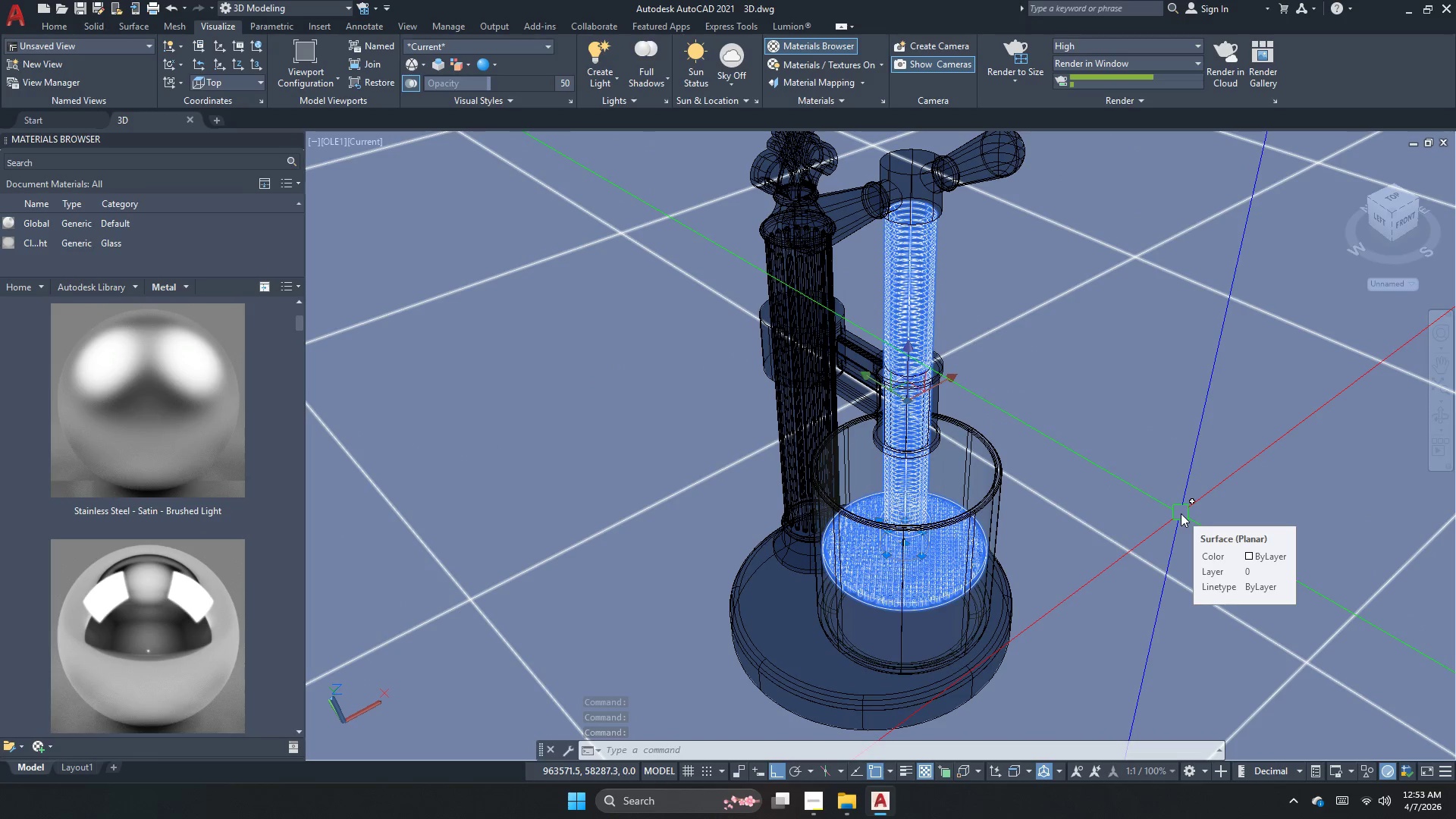 
wait(6.36)
 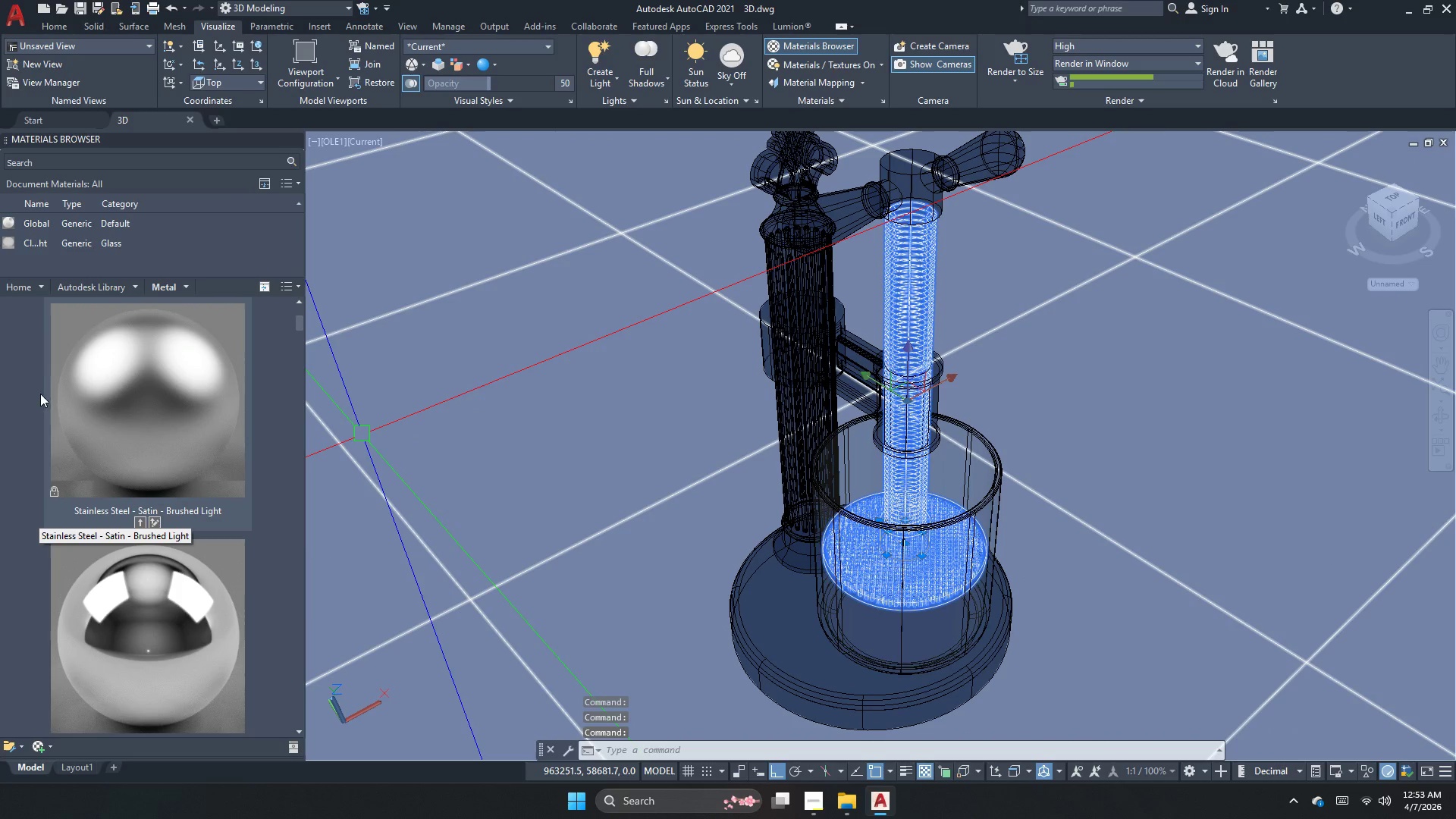 
right_click([162, 423])
 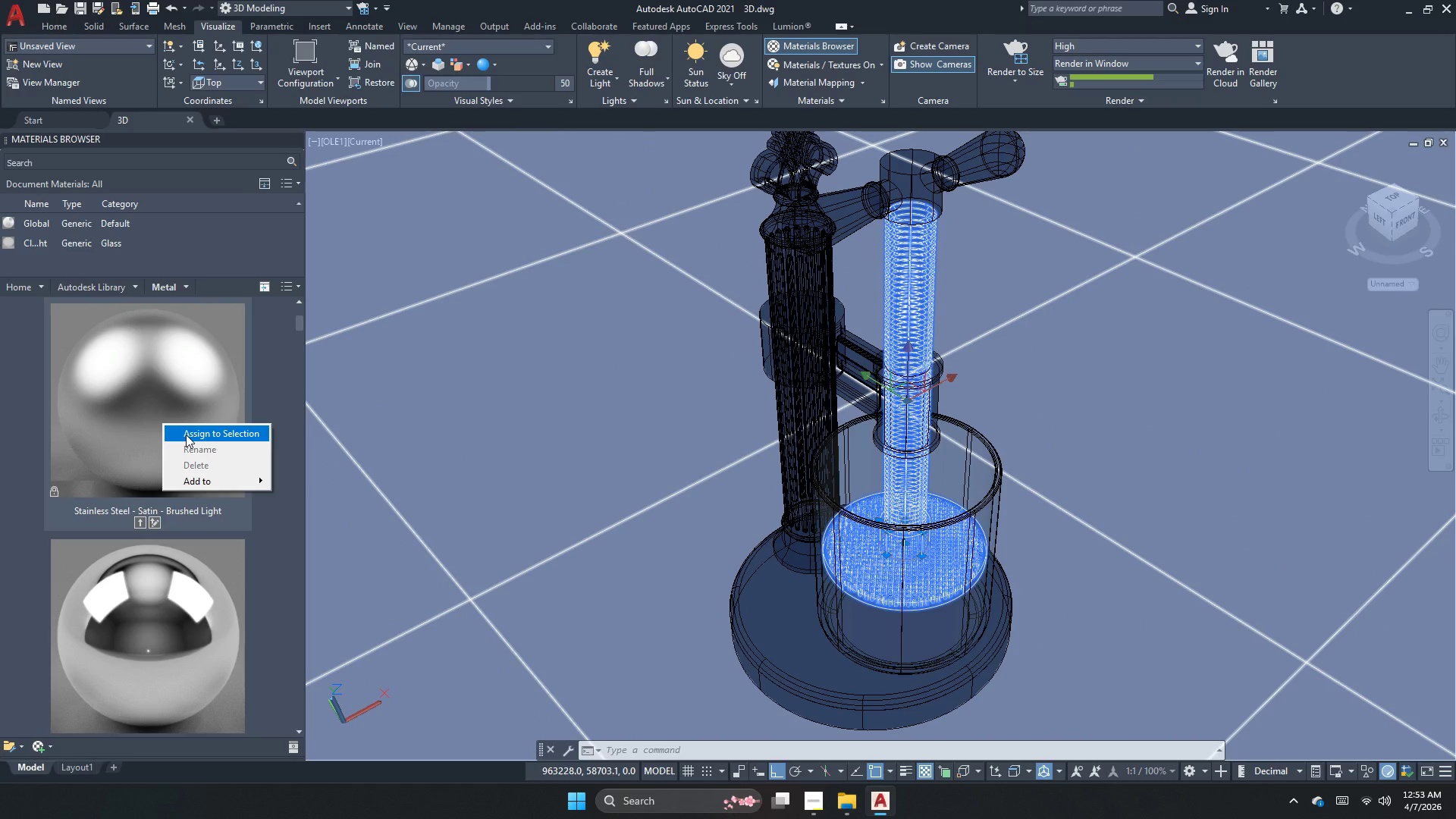 
left_click([186, 435])
 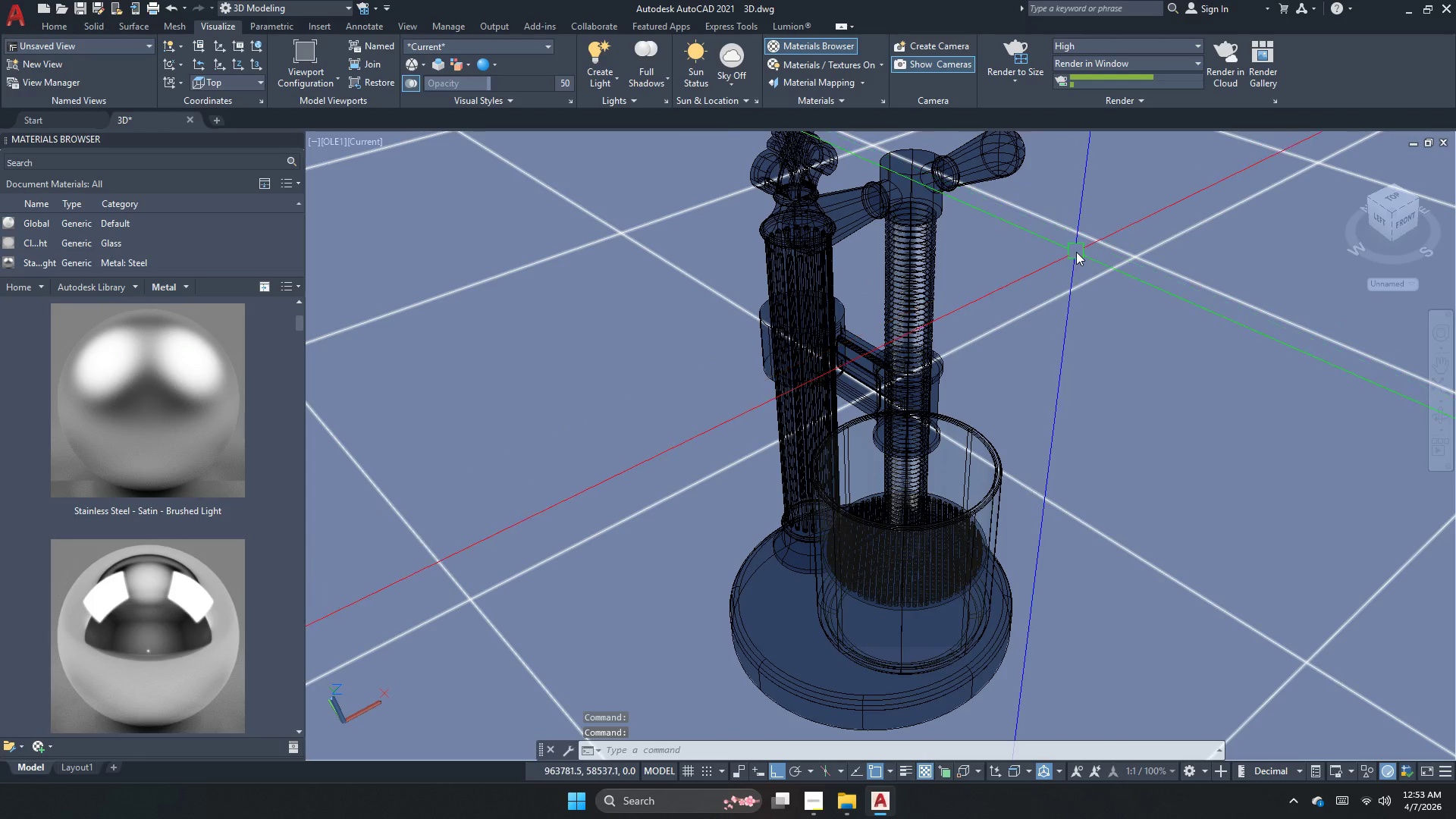 
wait(5.23)
 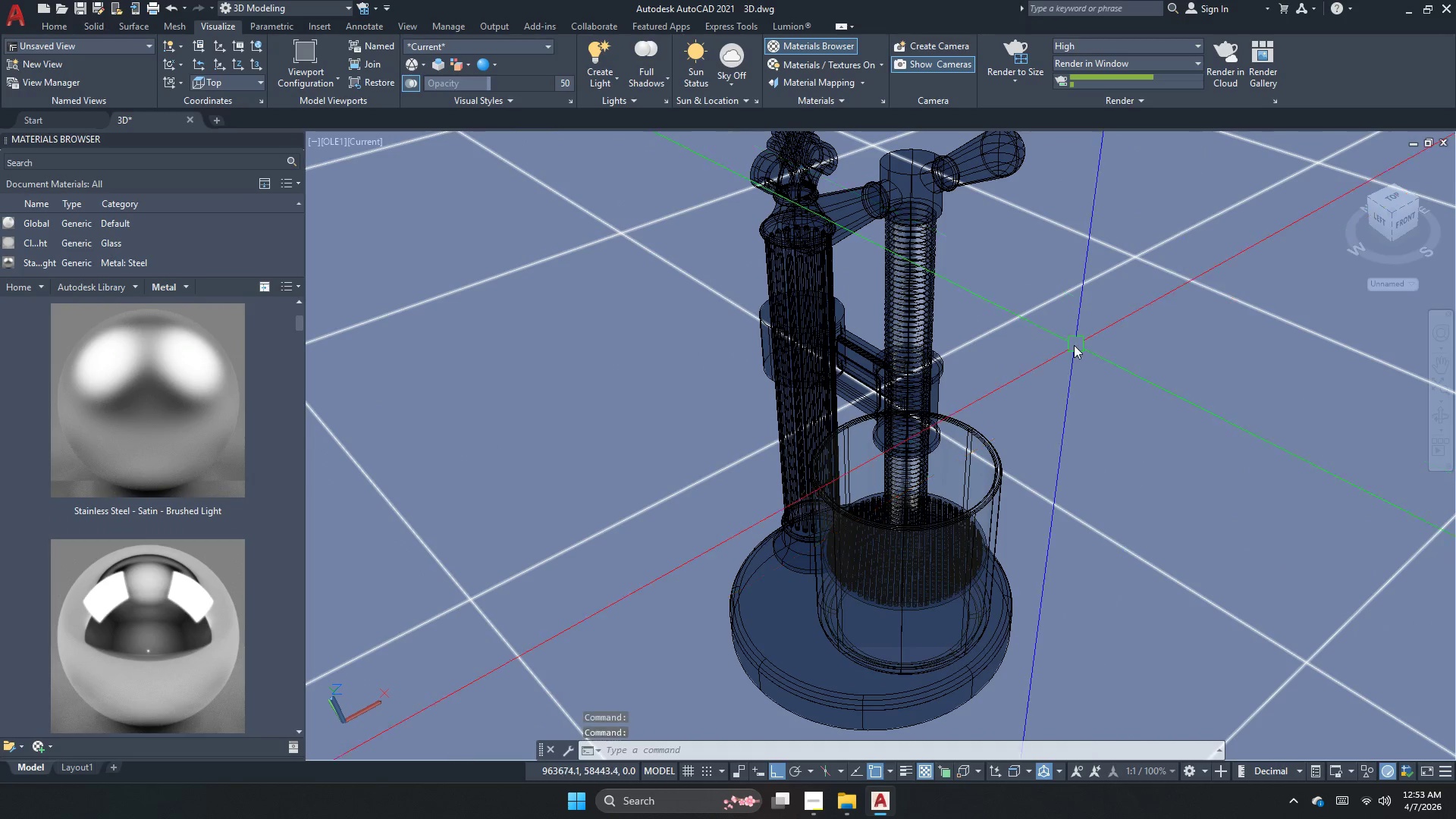 
key(Escape)
 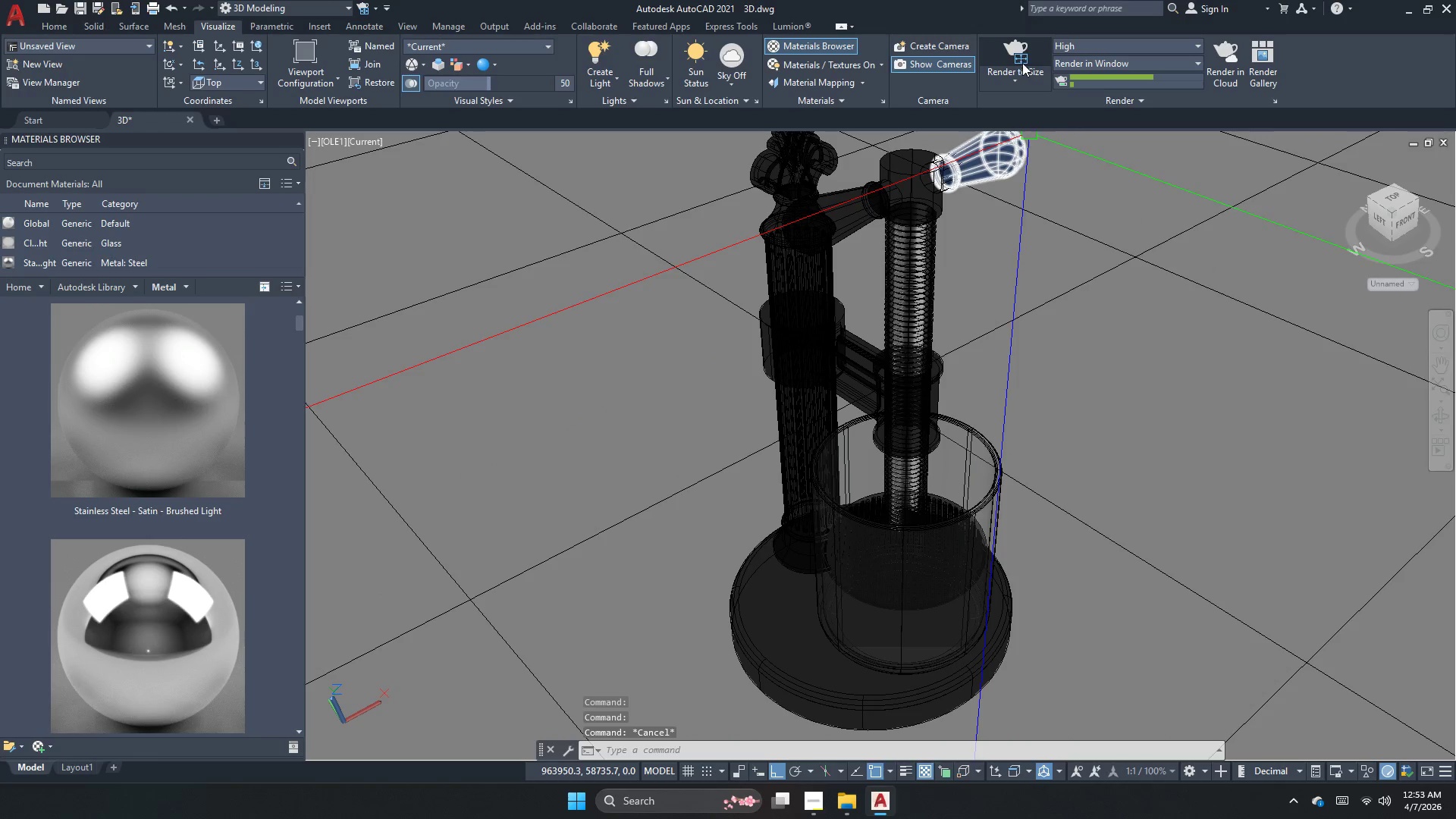 
left_click([1025, 61])
 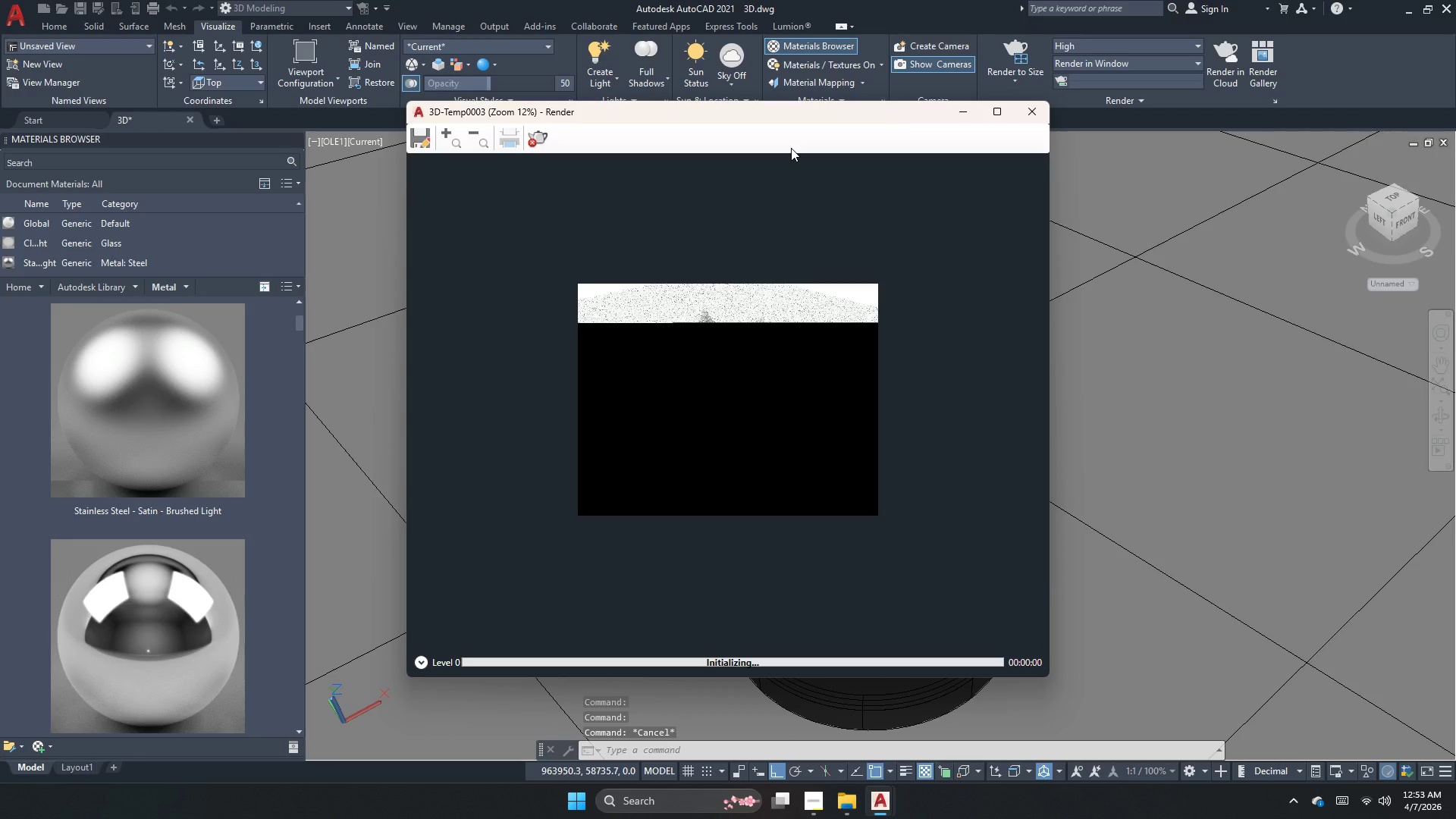 
scroll: coordinate [725, 366], scroll_direction: up, amount: 2.0
 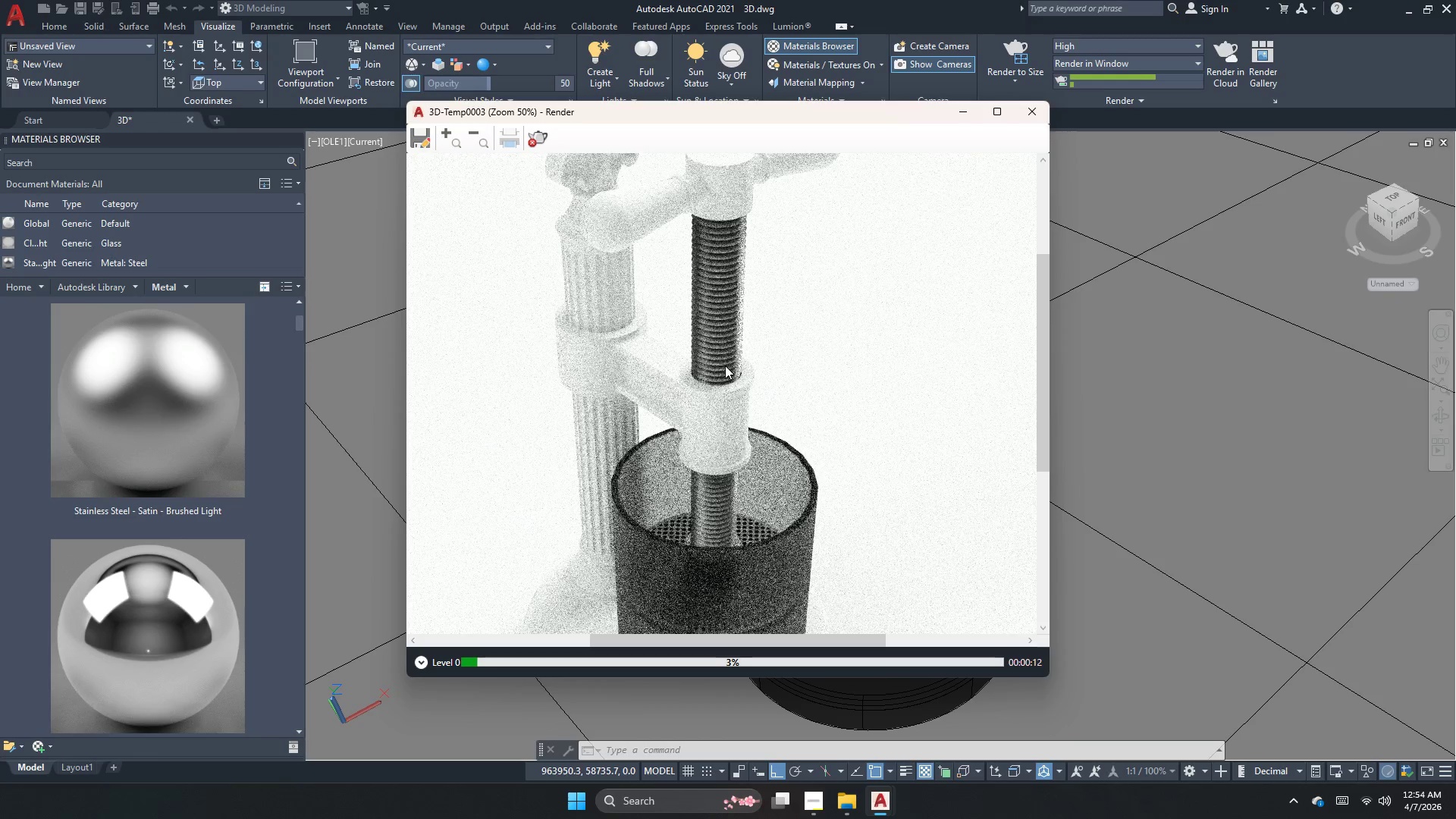 
wait(13.82)
 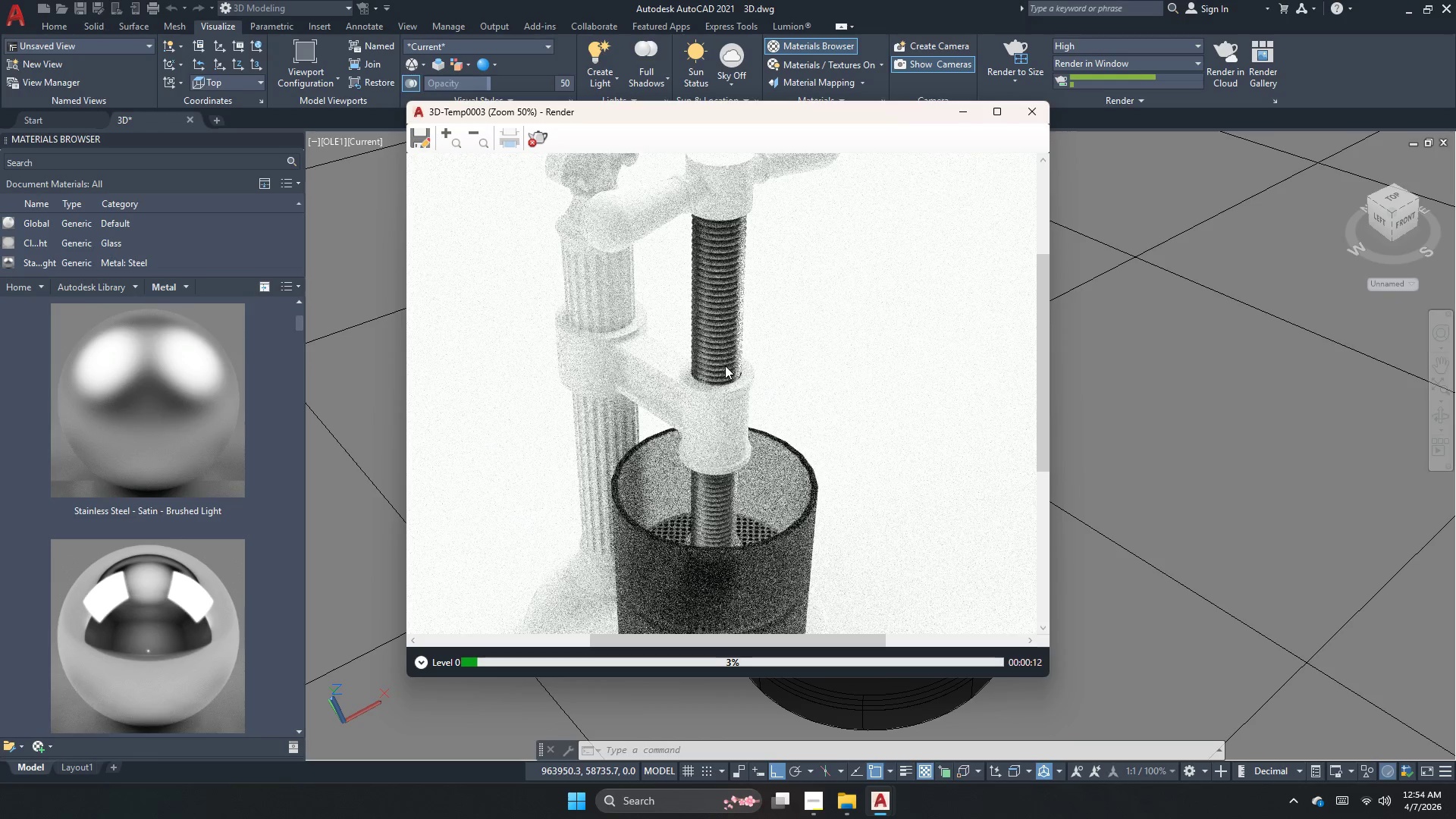 
scroll: coordinate [711, 471], scroll_direction: up, amount: 1.0
 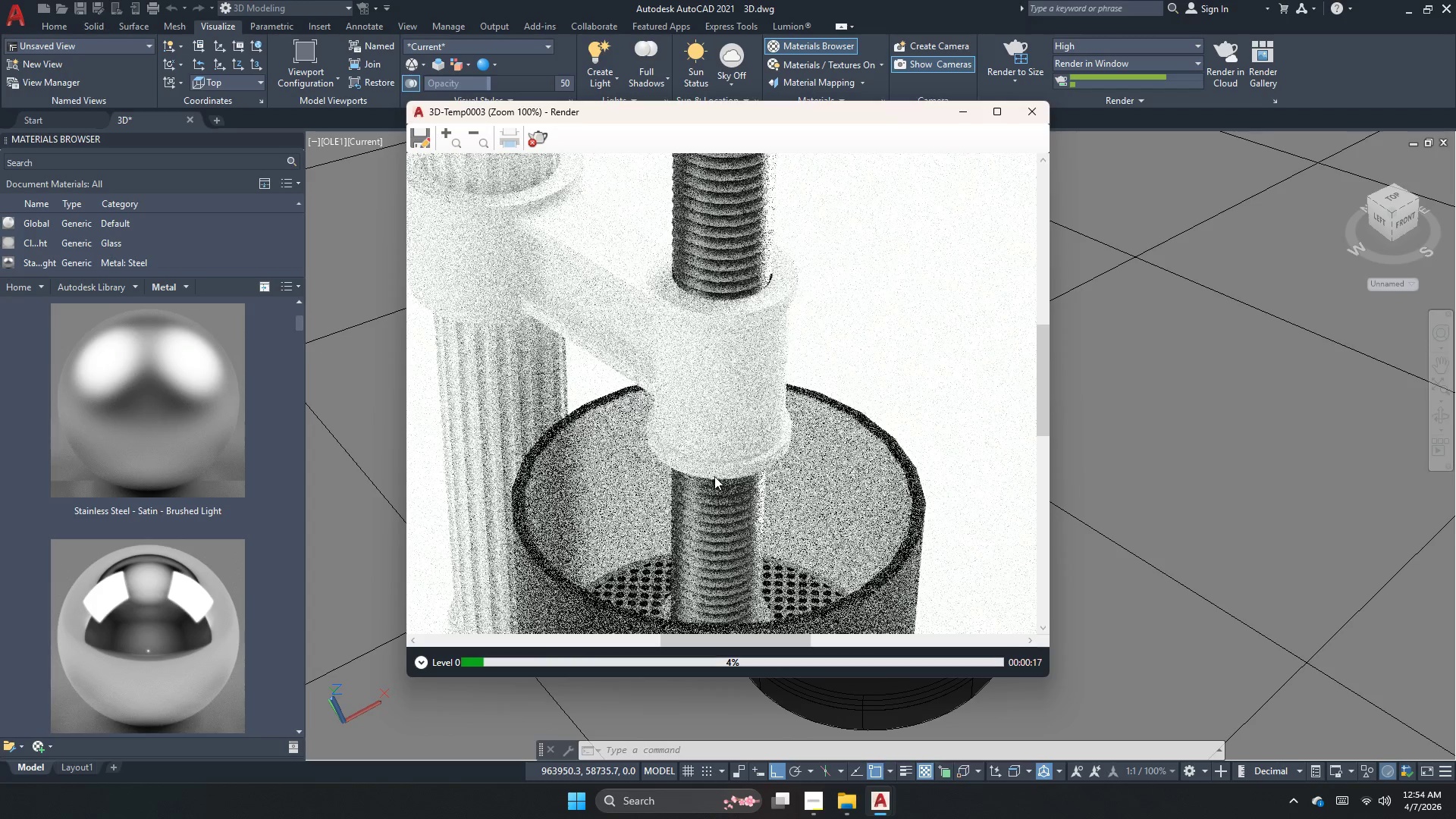 
scroll: coordinate [714, 476], scroll_direction: down, amount: 1.0
 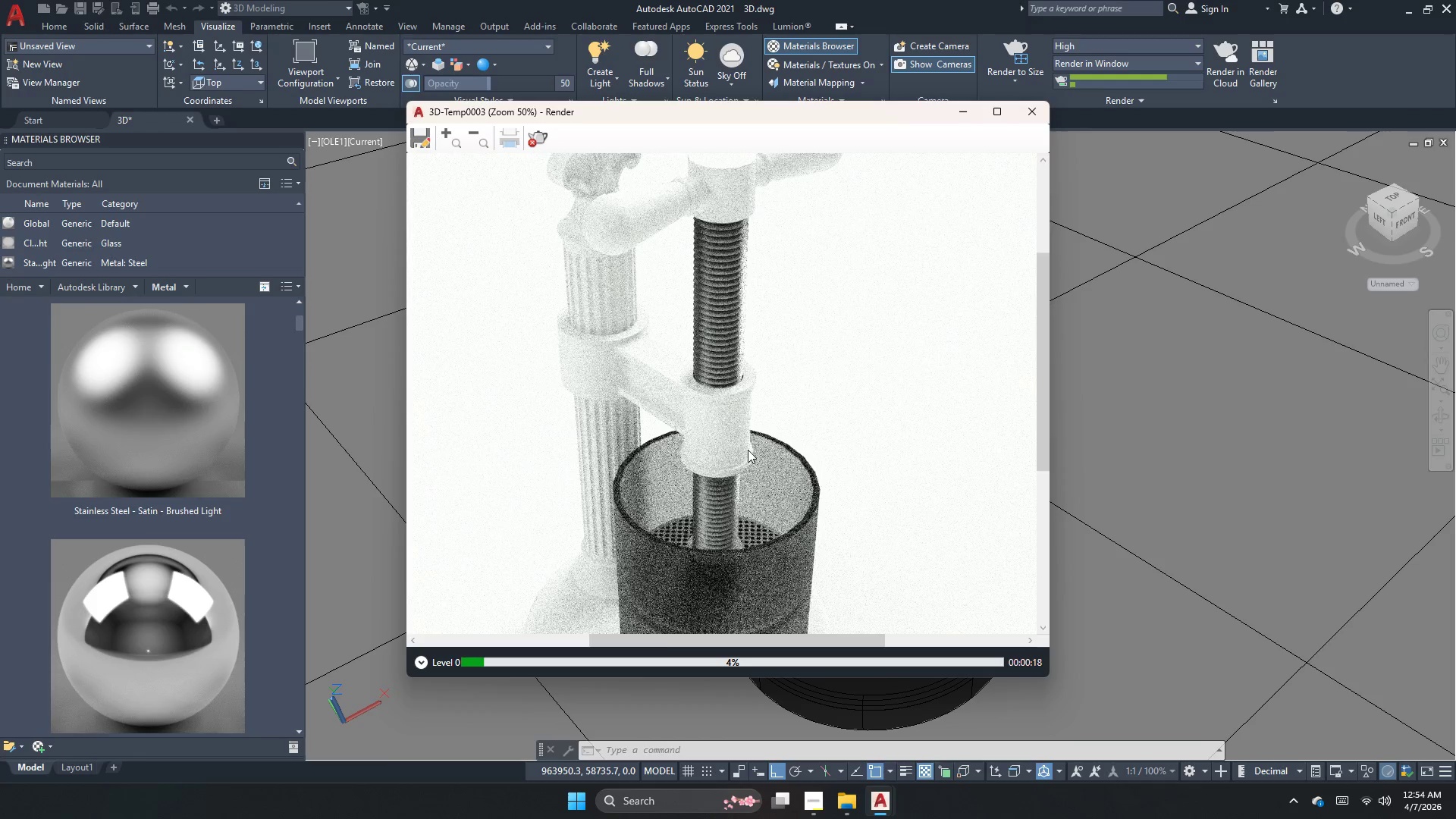 
scroll: coordinate [748, 450], scroll_direction: none, amount: 0.0
 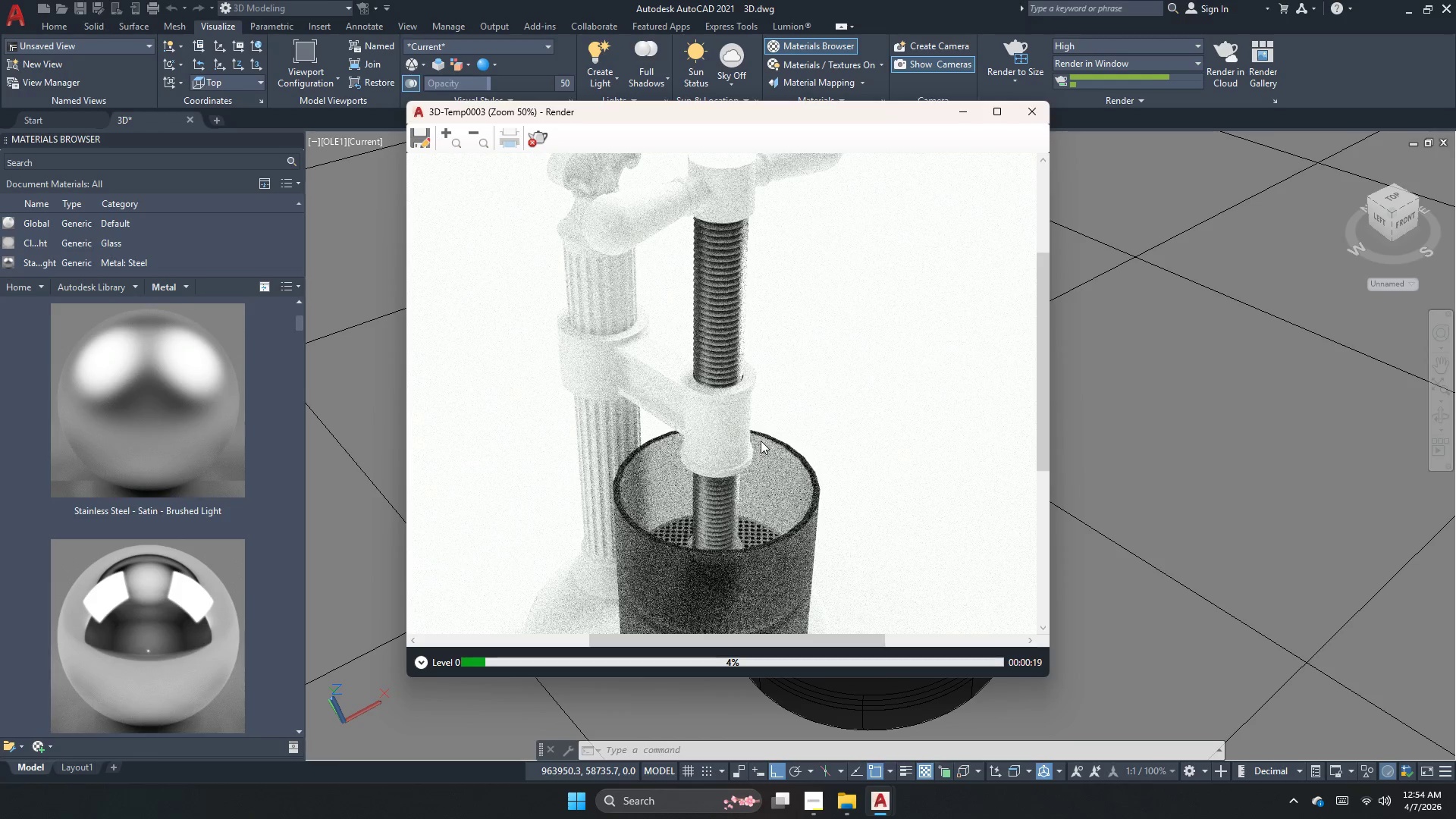 
scroll: coordinate [761, 441], scroll_direction: down, amount: 1.0
 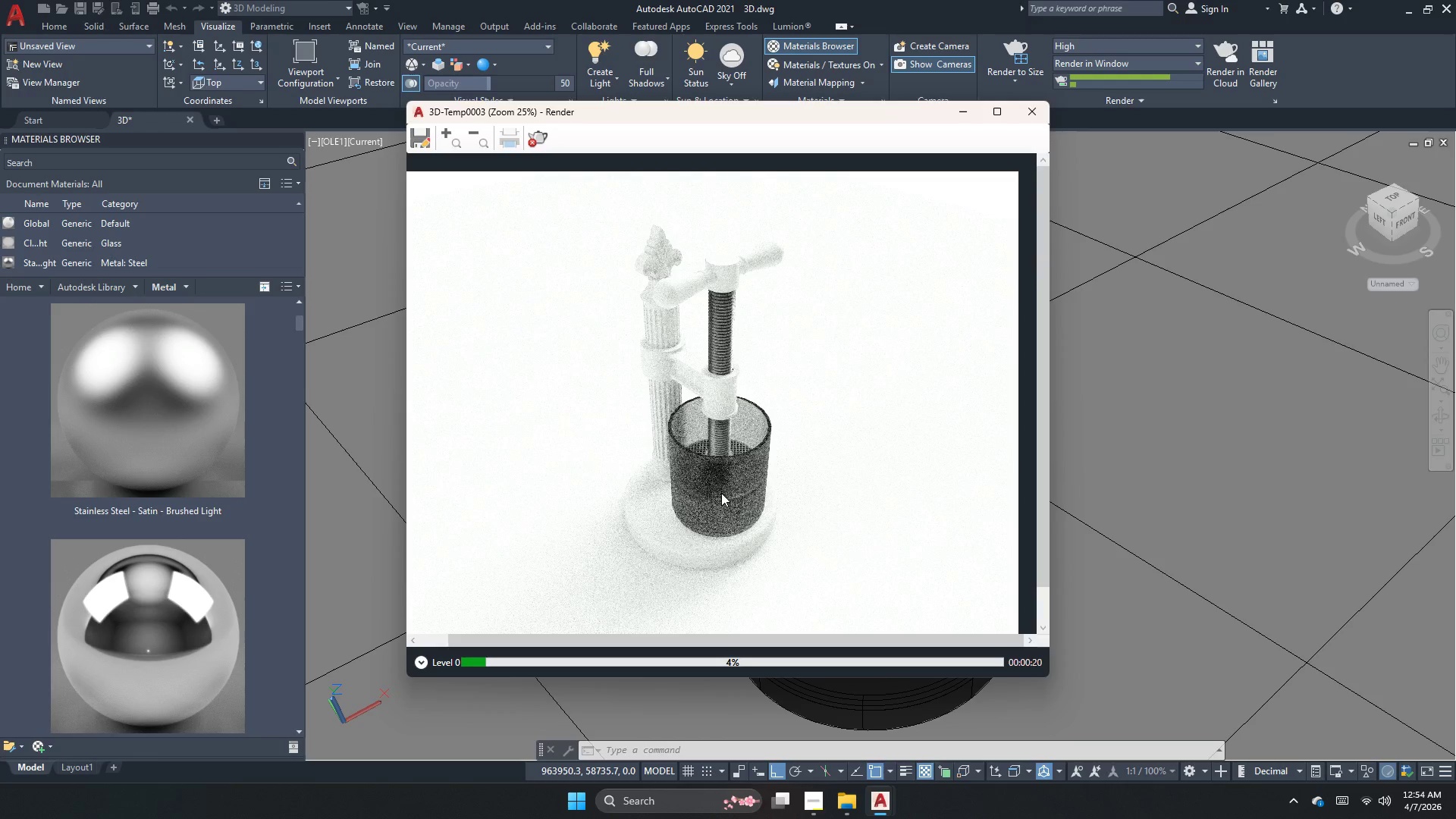 
scroll: coordinate [721, 493], scroll_direction: up, amount: 1.0
 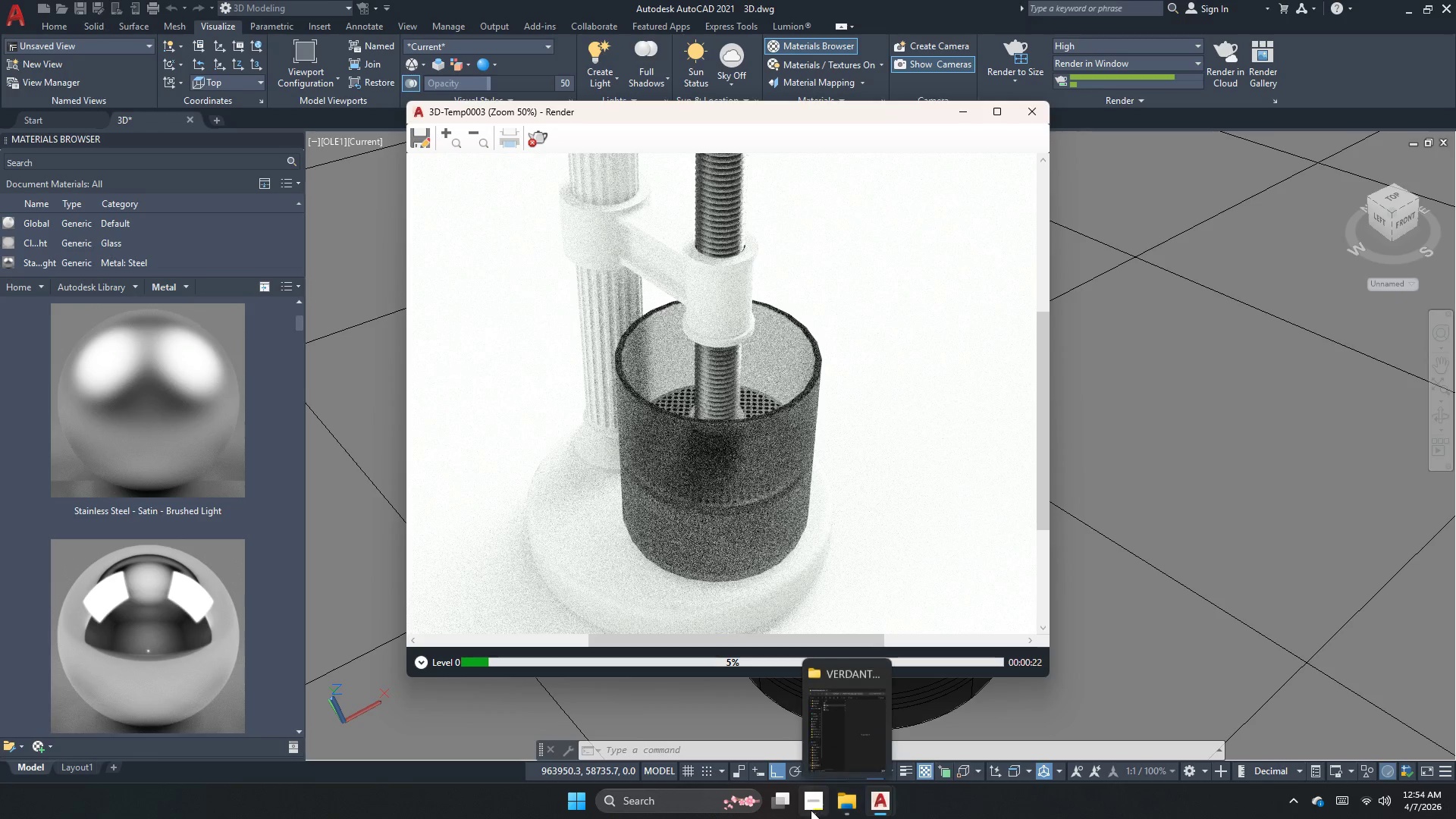 
left_click([808, 810])